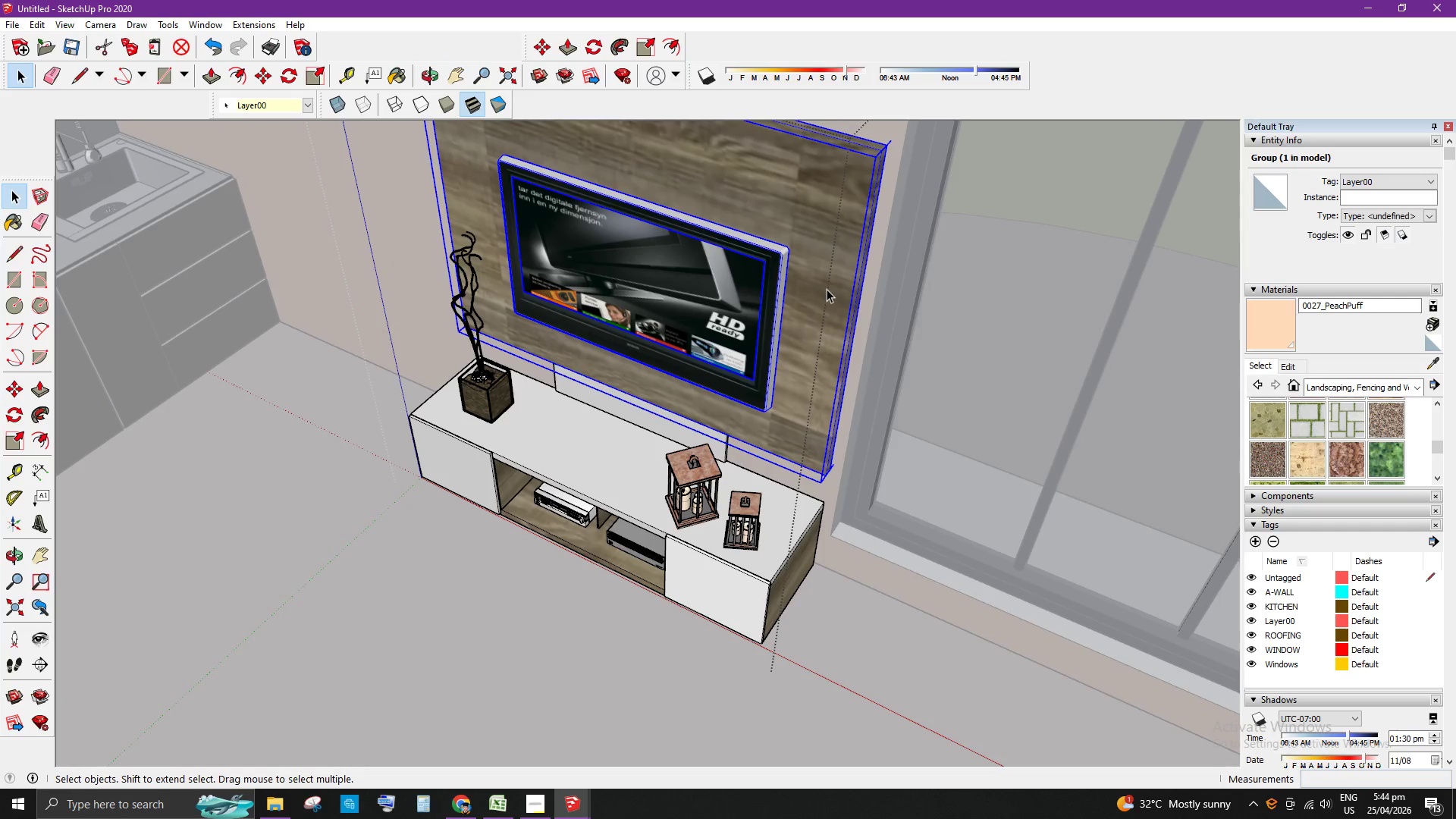 
double_click([827, 288])
 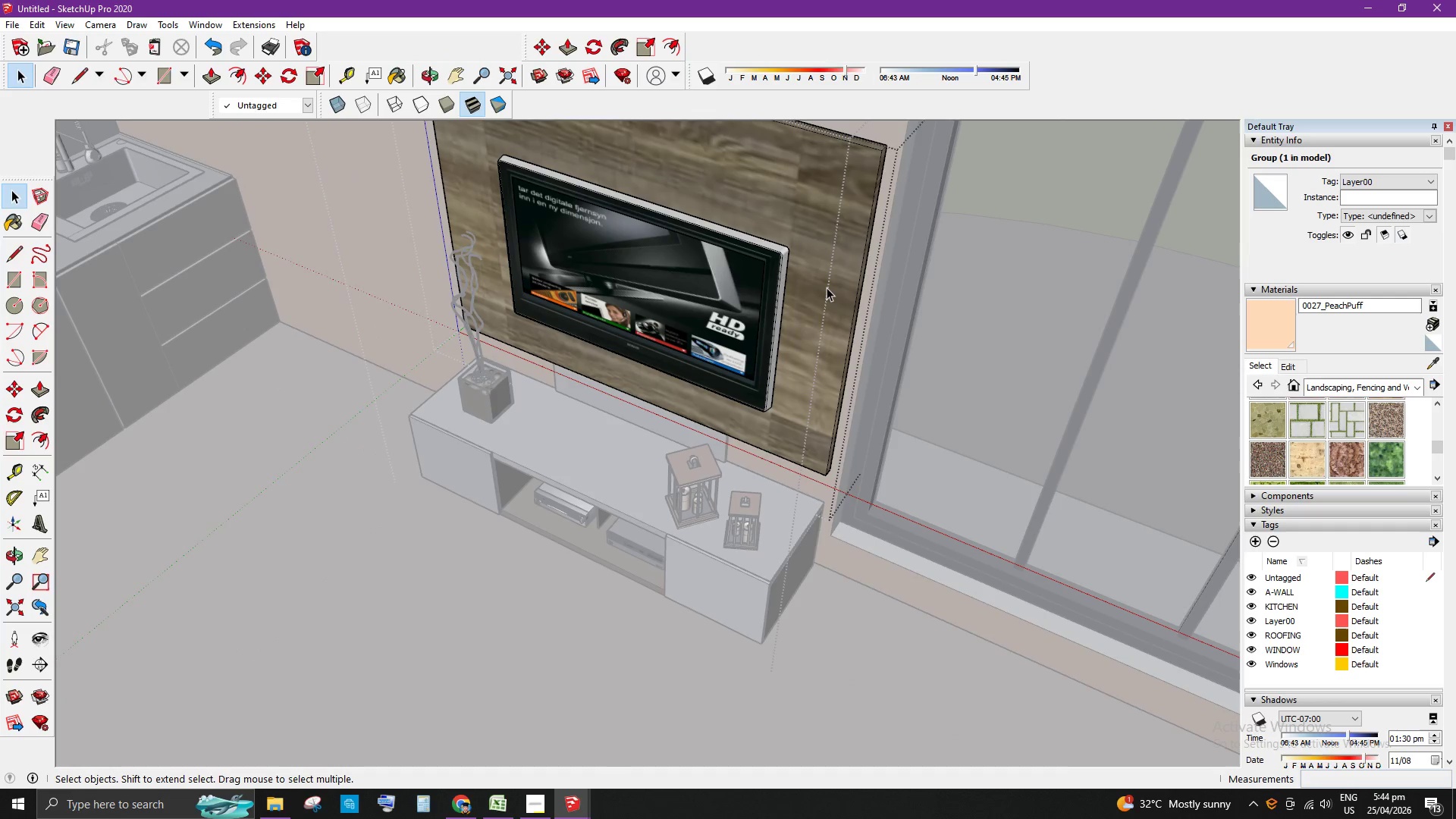 
triple_click([827, 287])
 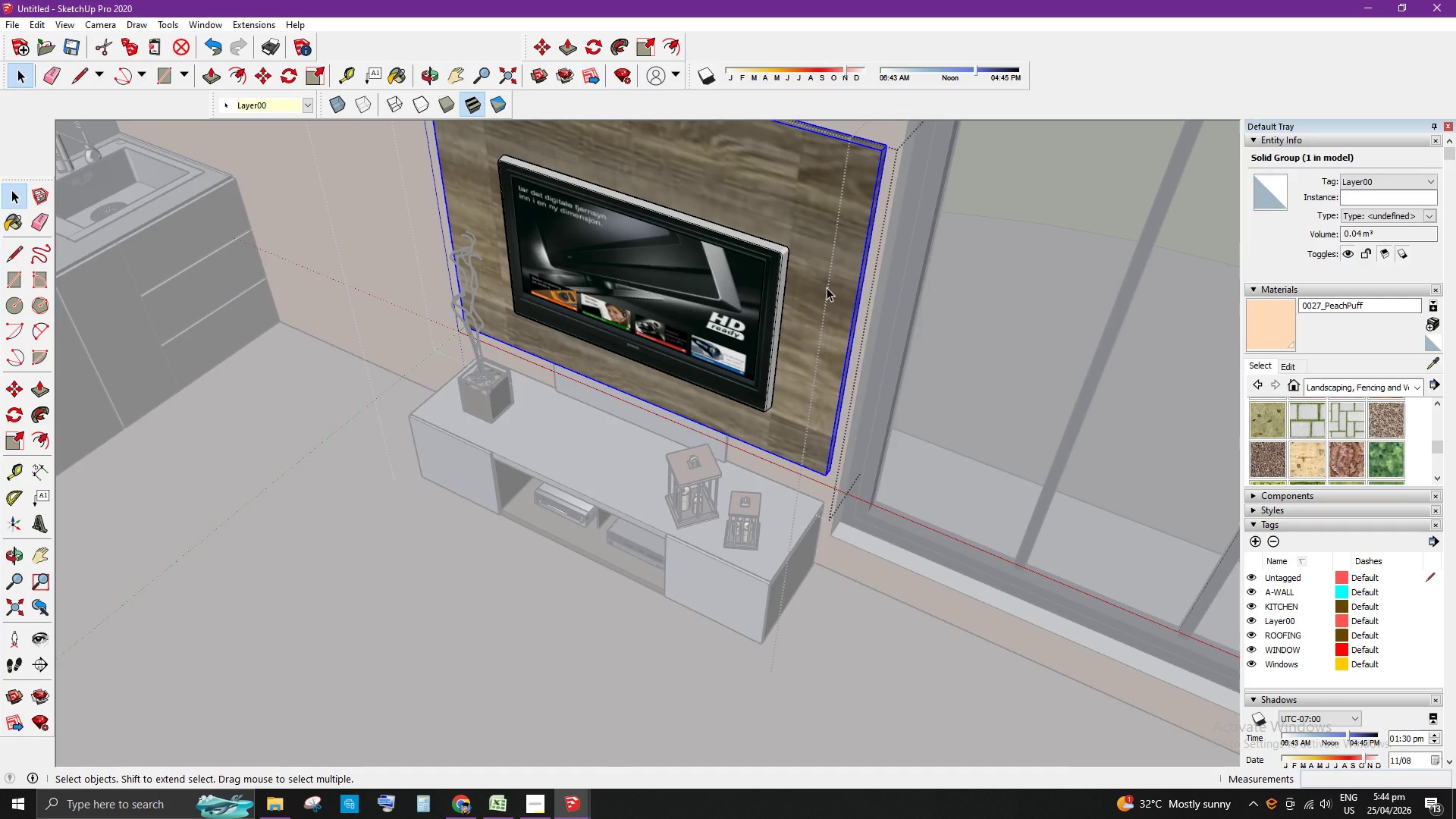 
key(Delete)
 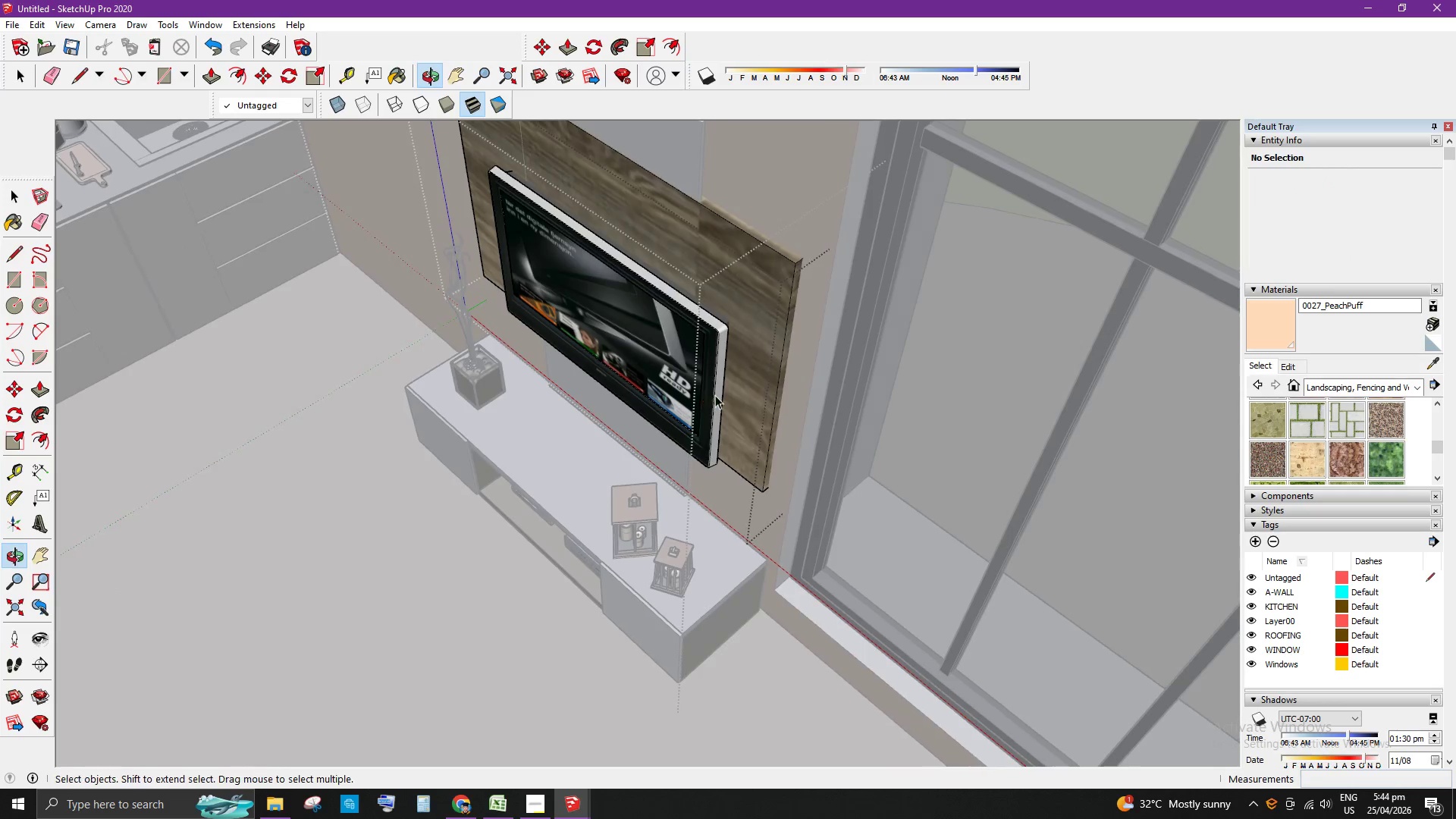 
left_click([777, 360])
 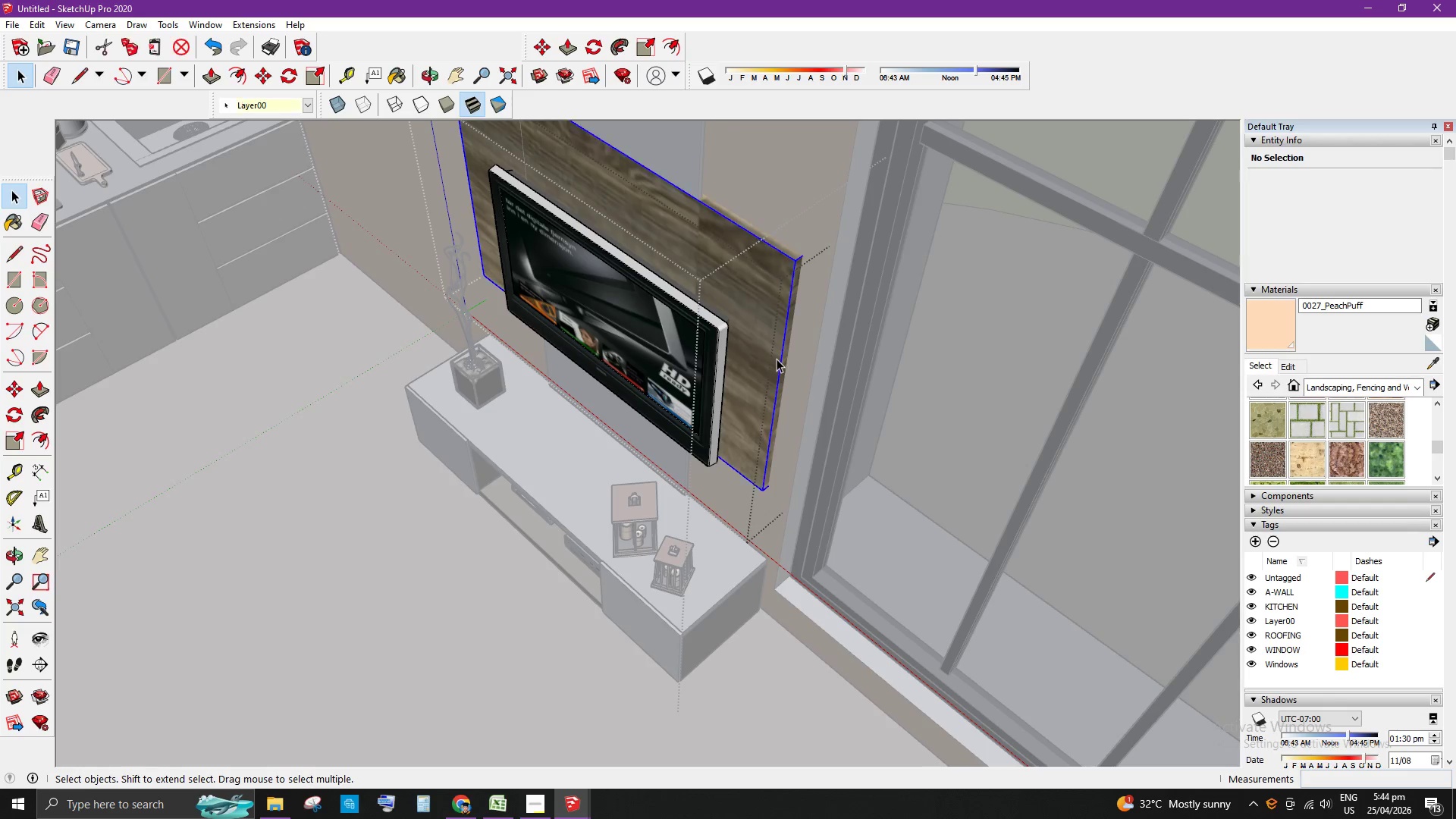 
key(Delete)
 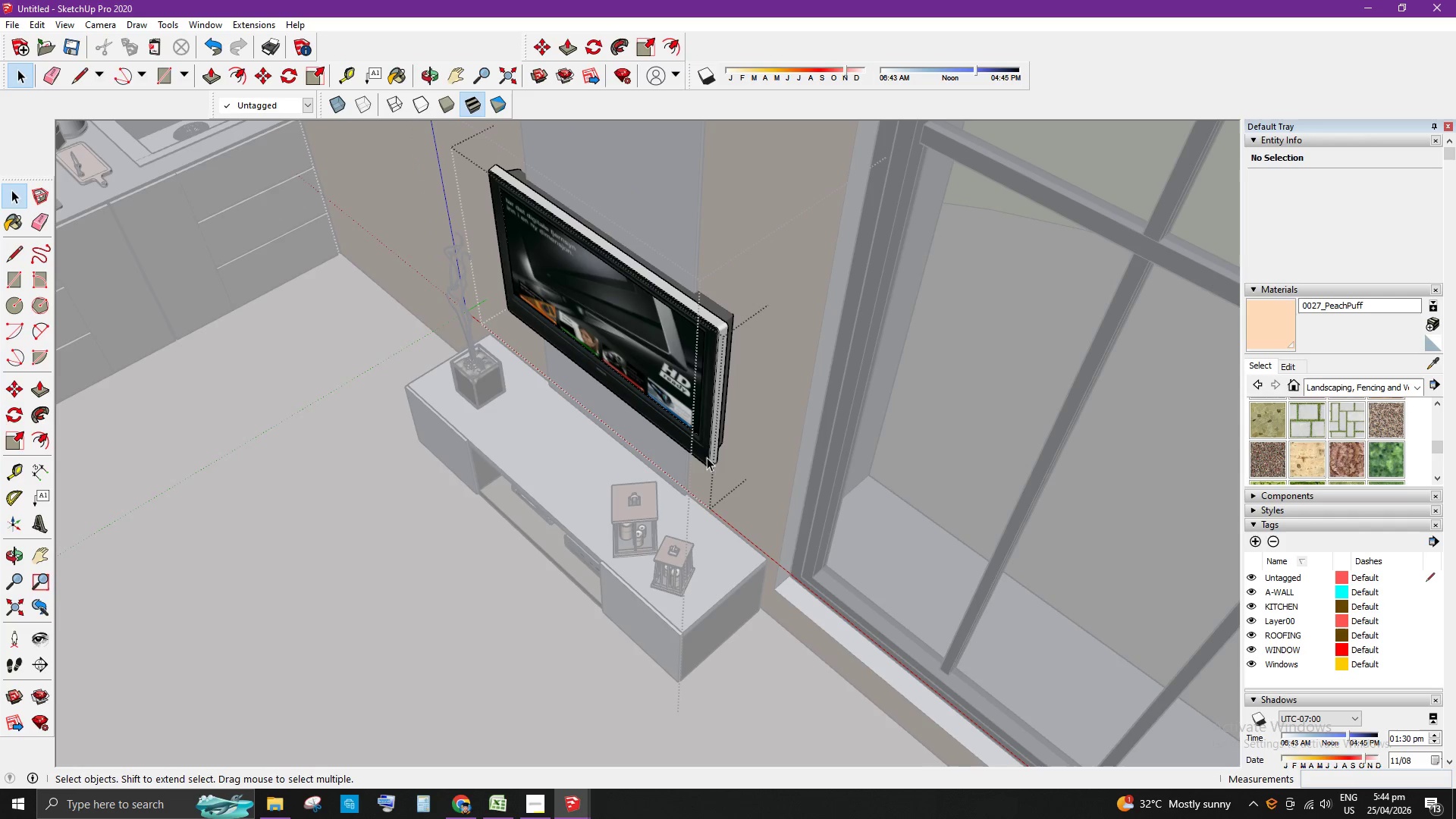 
left_click([734, 486])
 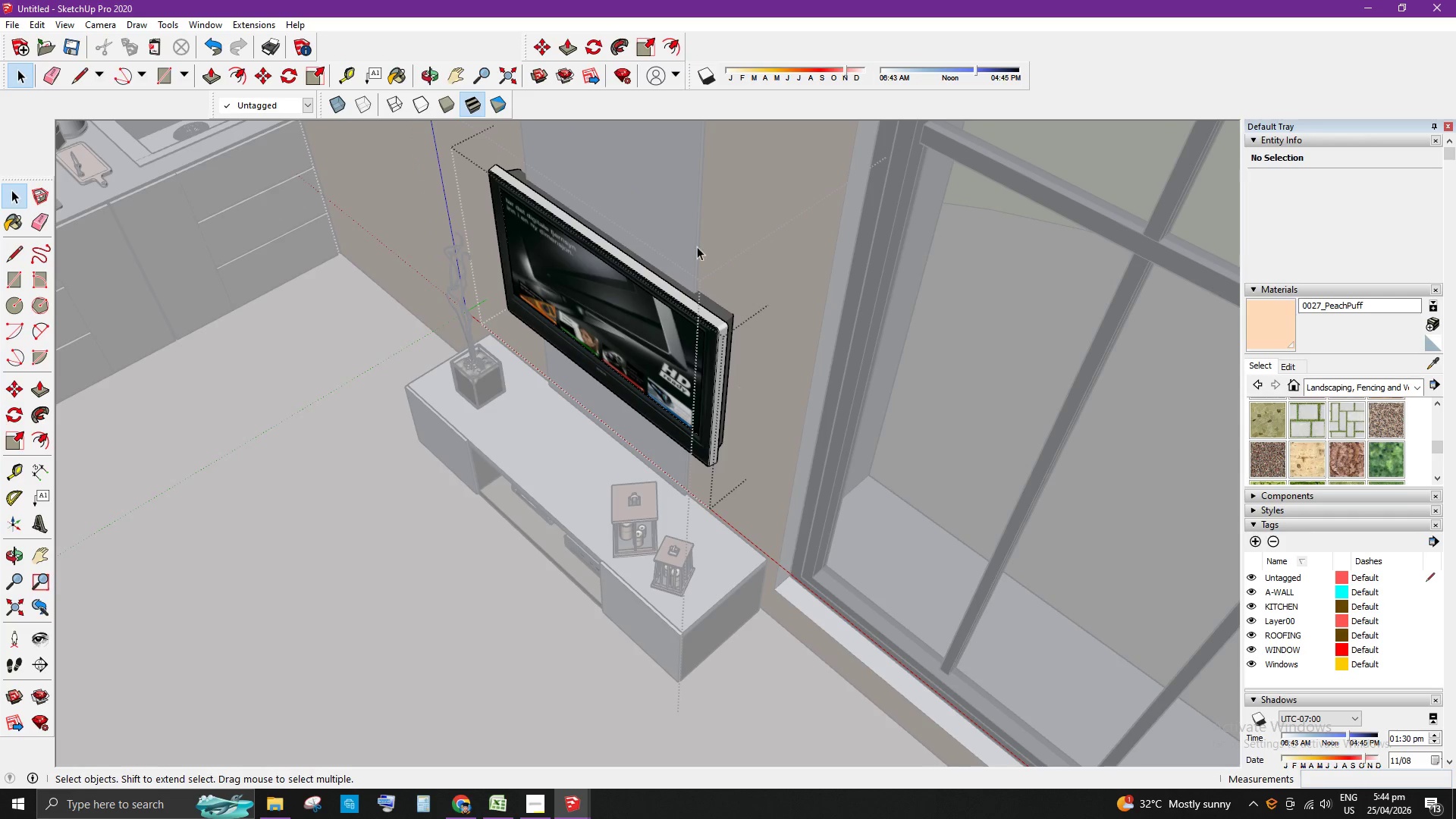 
left_click([689, 237])
 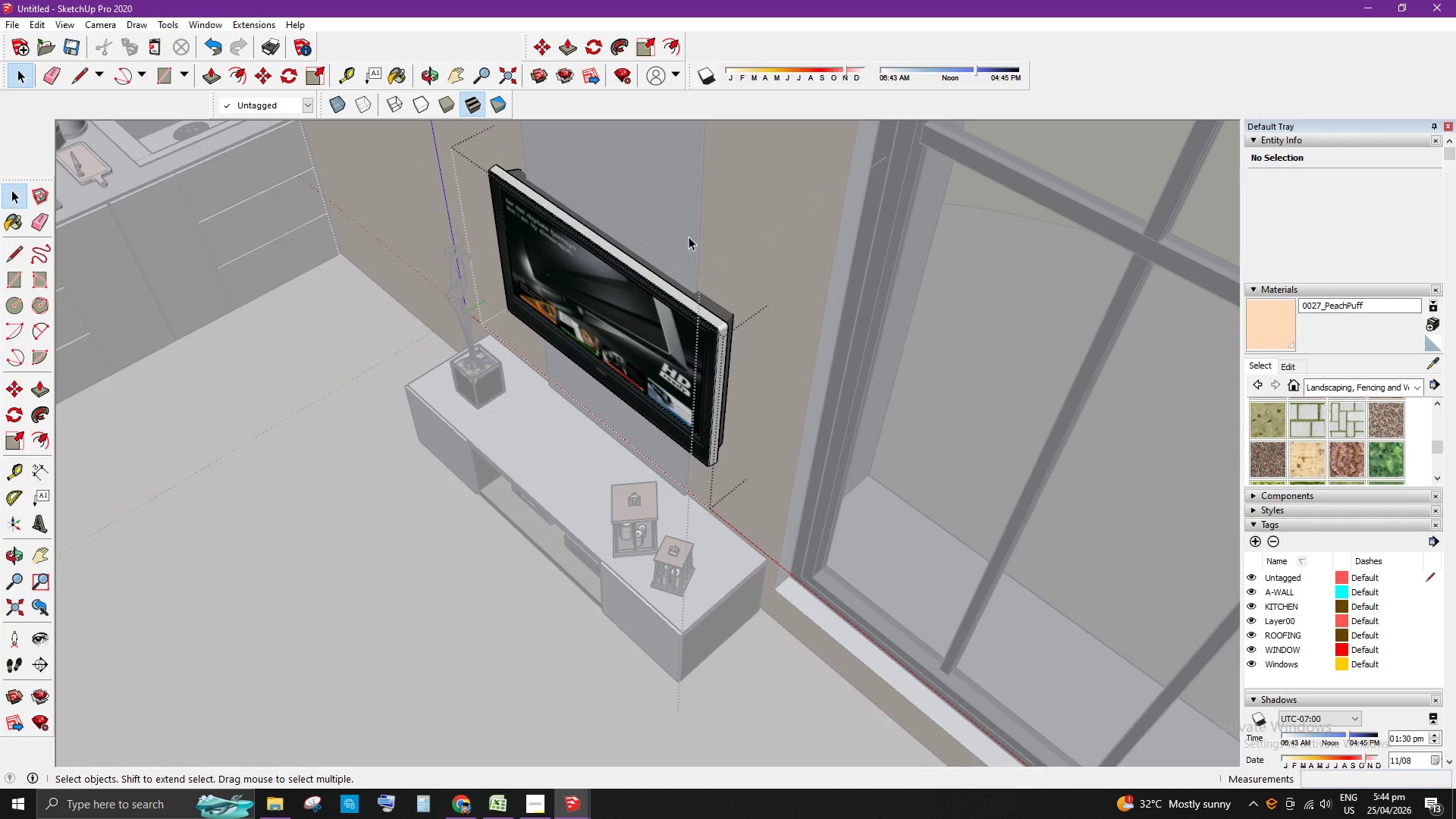 
key(Escape)
 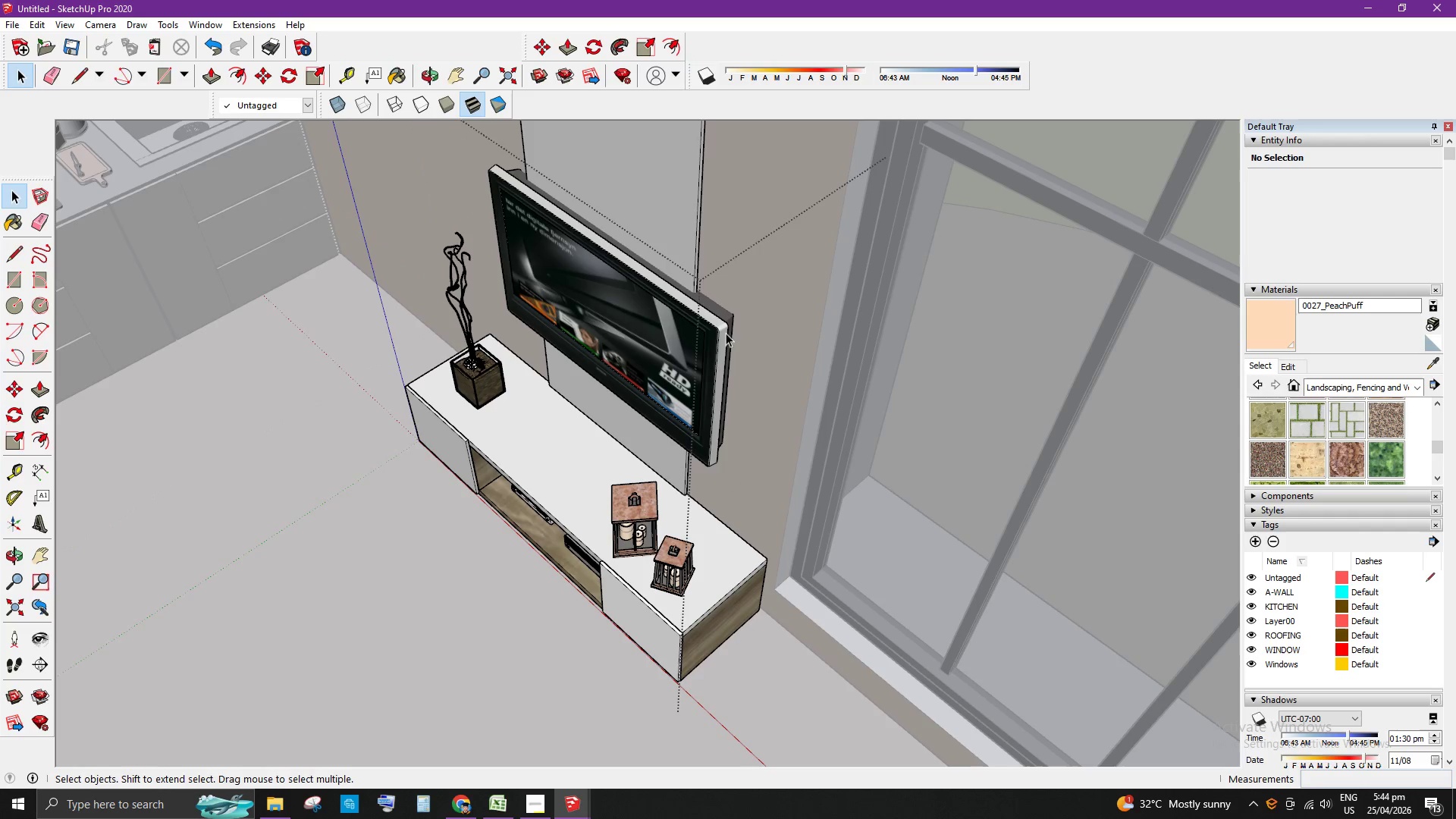 
double_click([685, 237])
 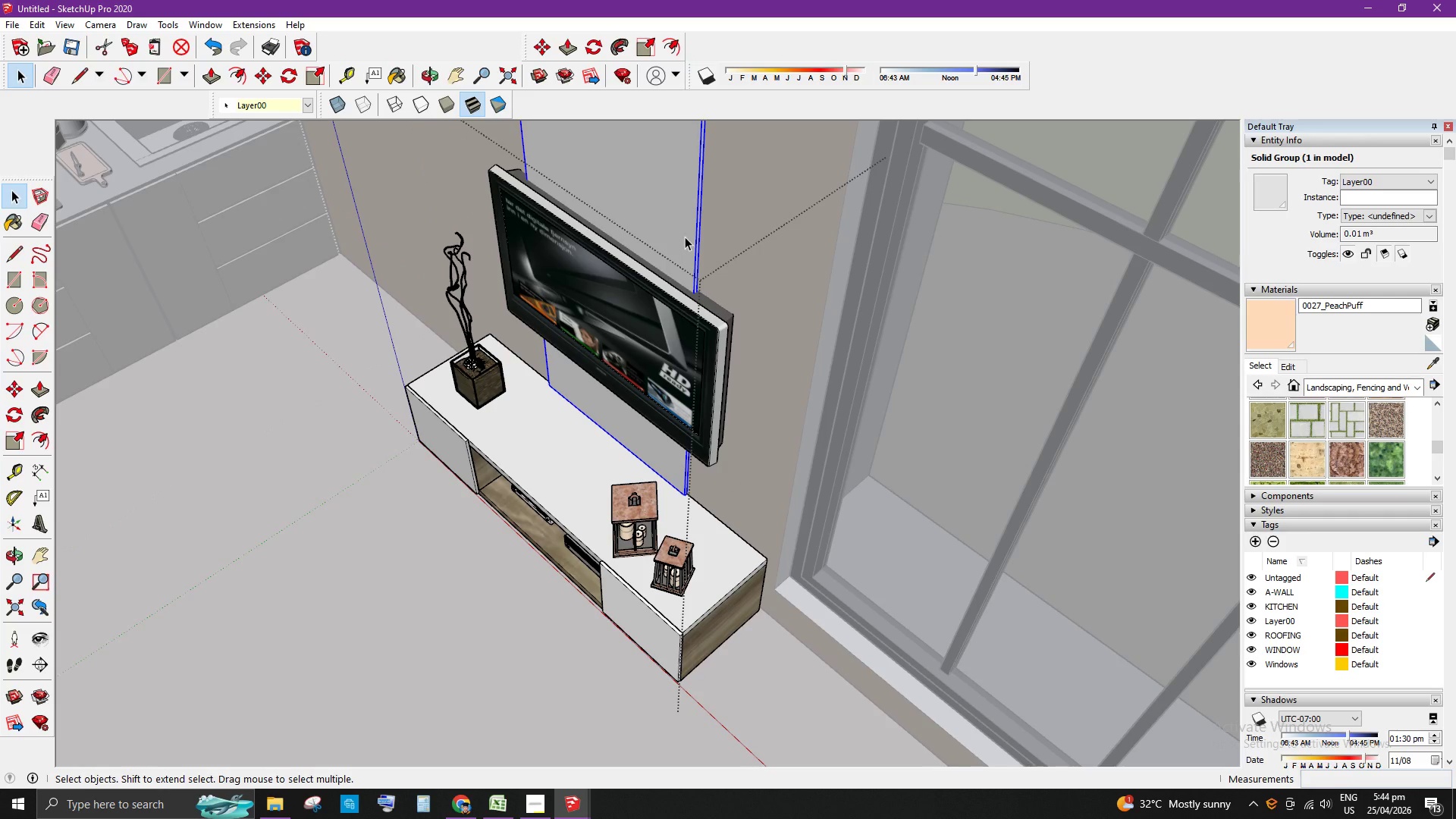 
key(Delete)
 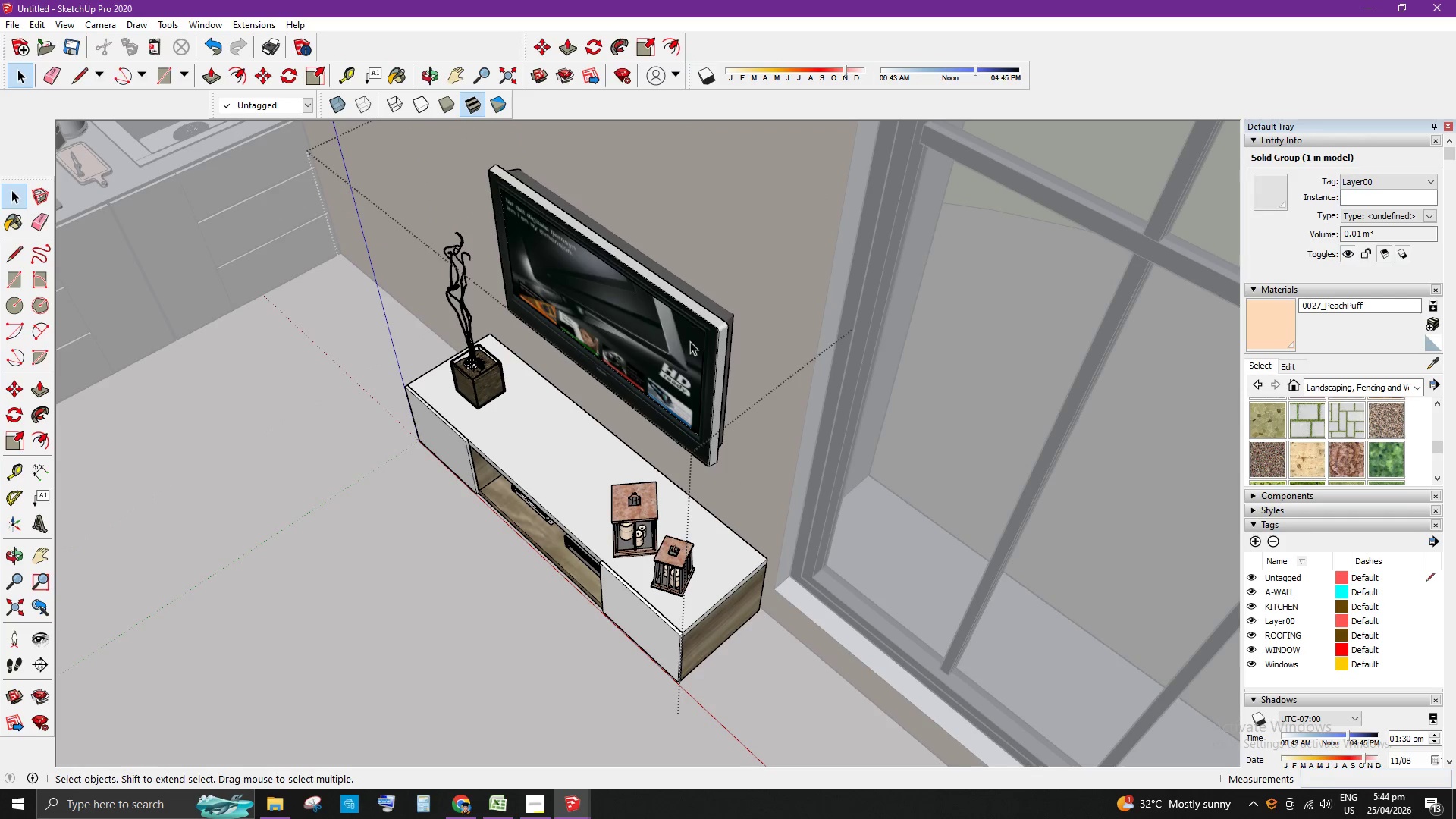 
left_click([699, 365])
 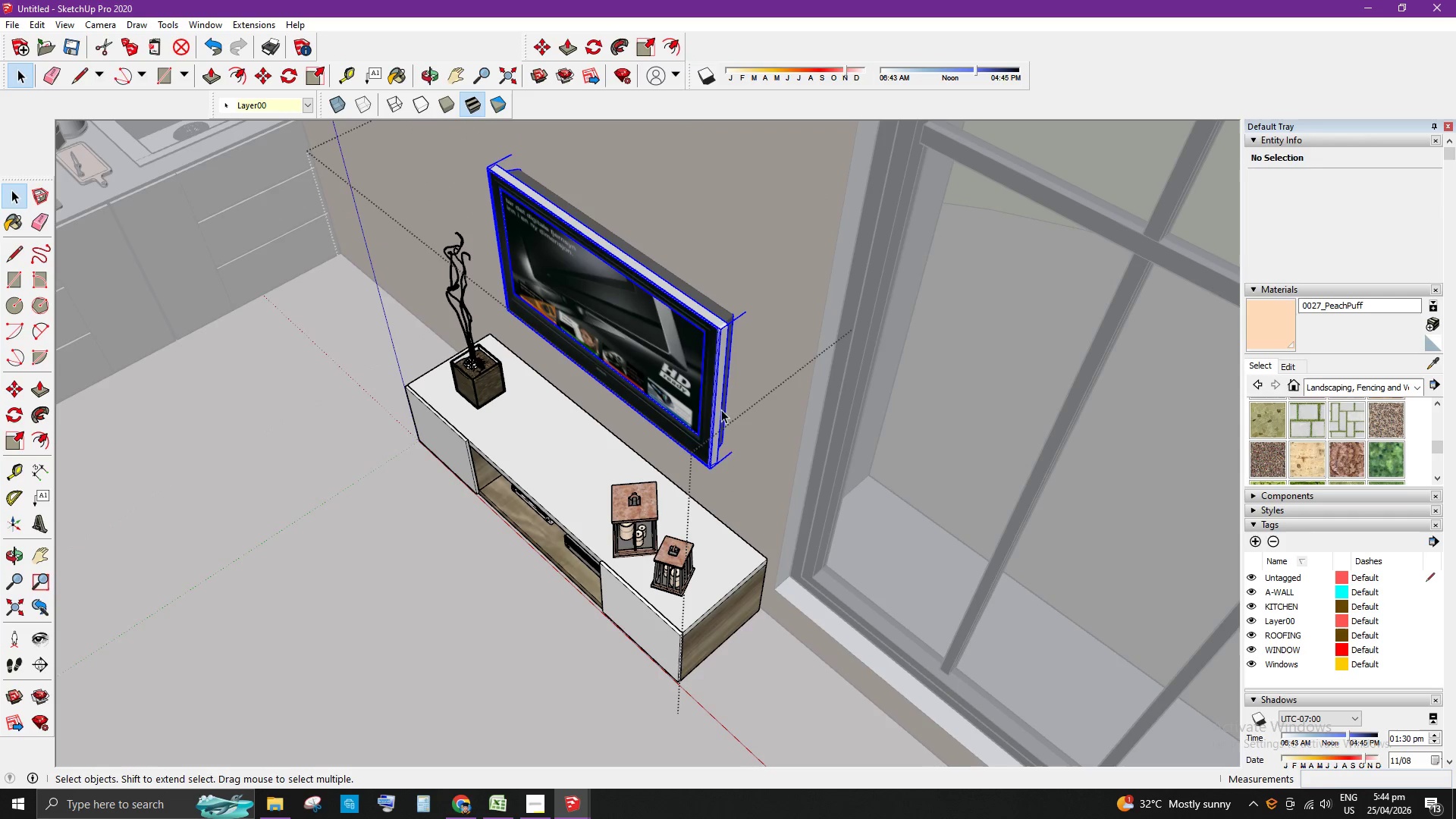 
scroll: coordinate [717, 491], scroll_direction: up, amount: 3.0
 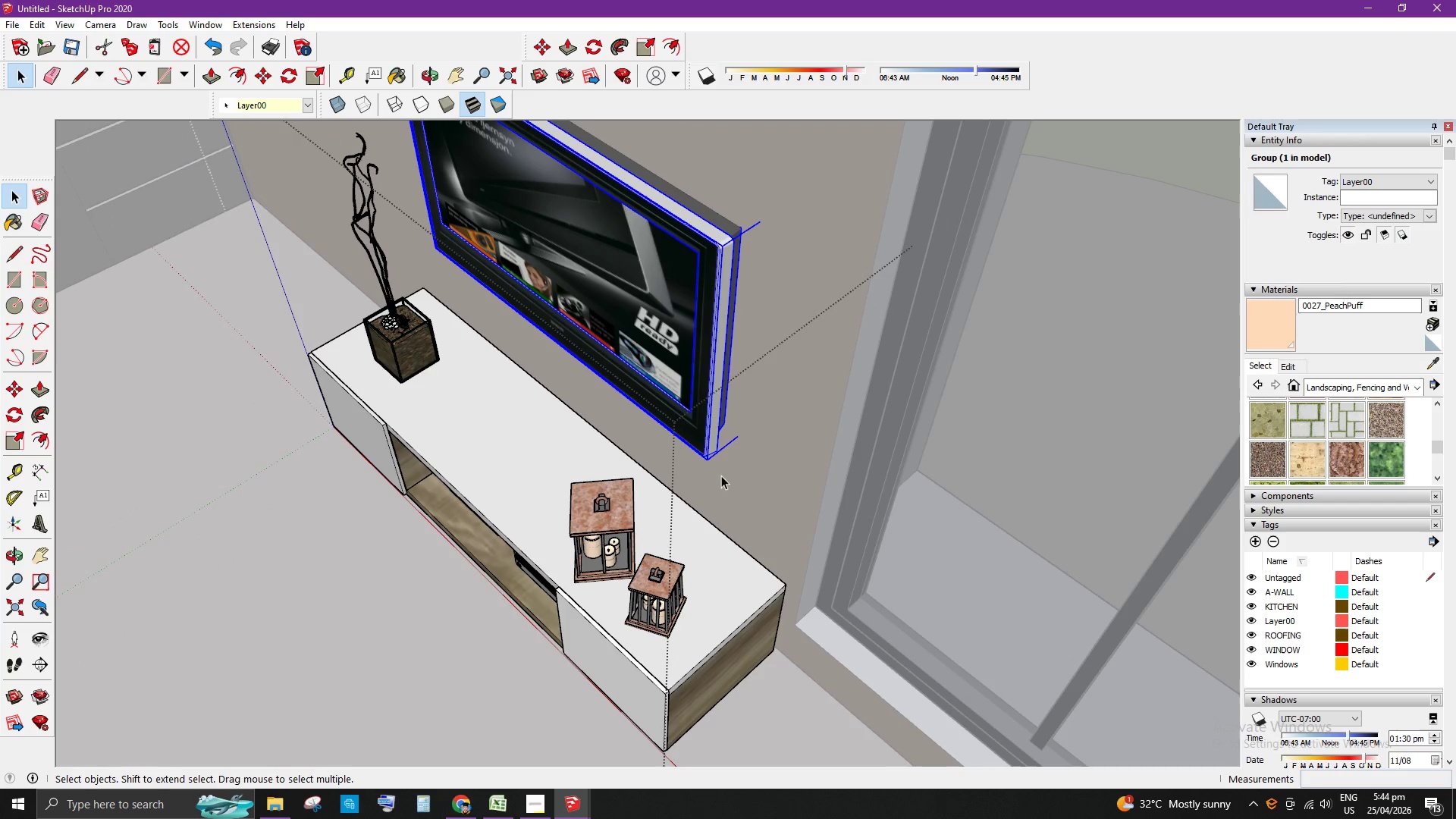 
key(M)
 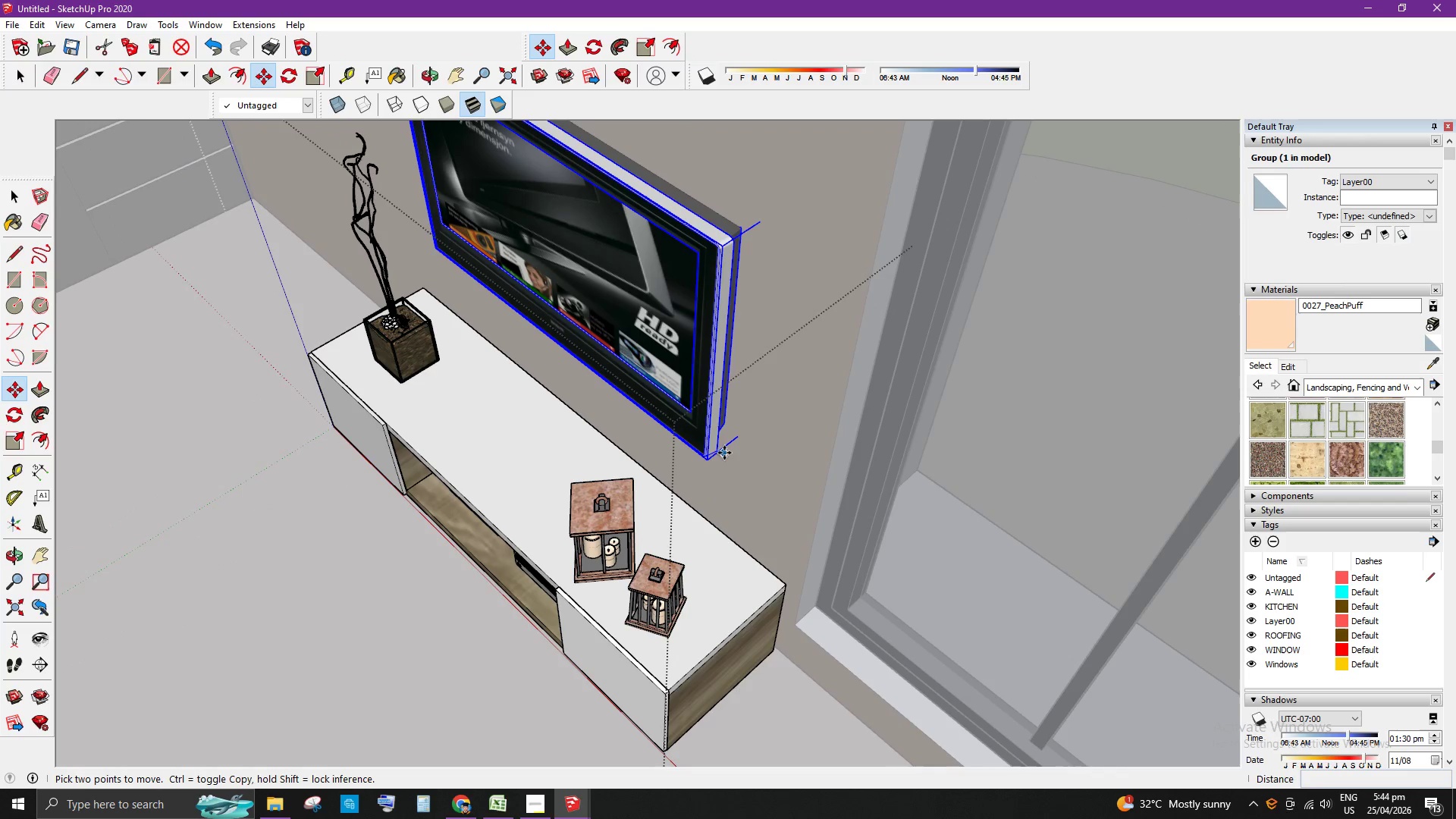 
left_click([724, 453])
 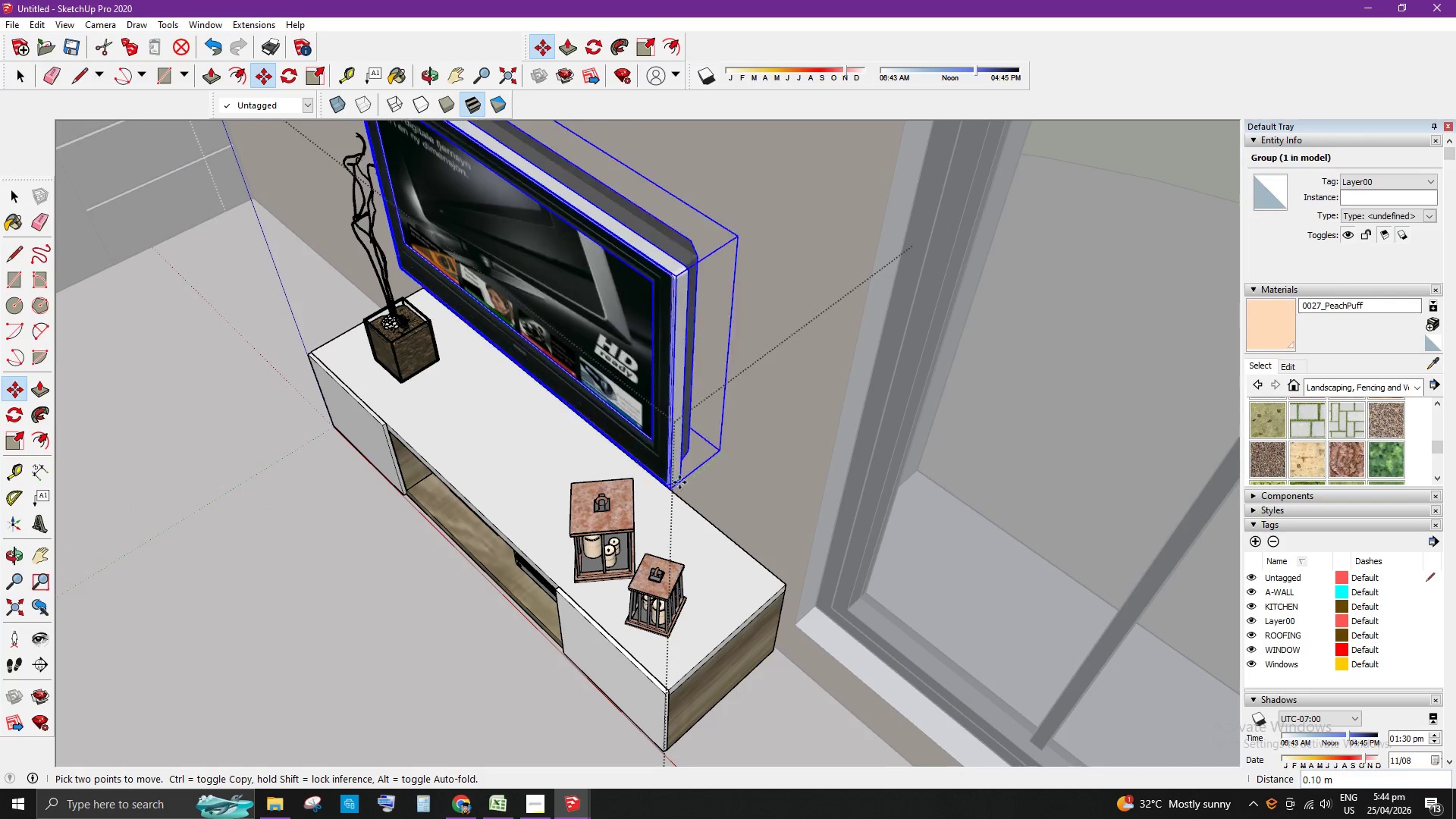 
scroll: coordinate [711, 535], scroll_direction: up, amount: 13.0
 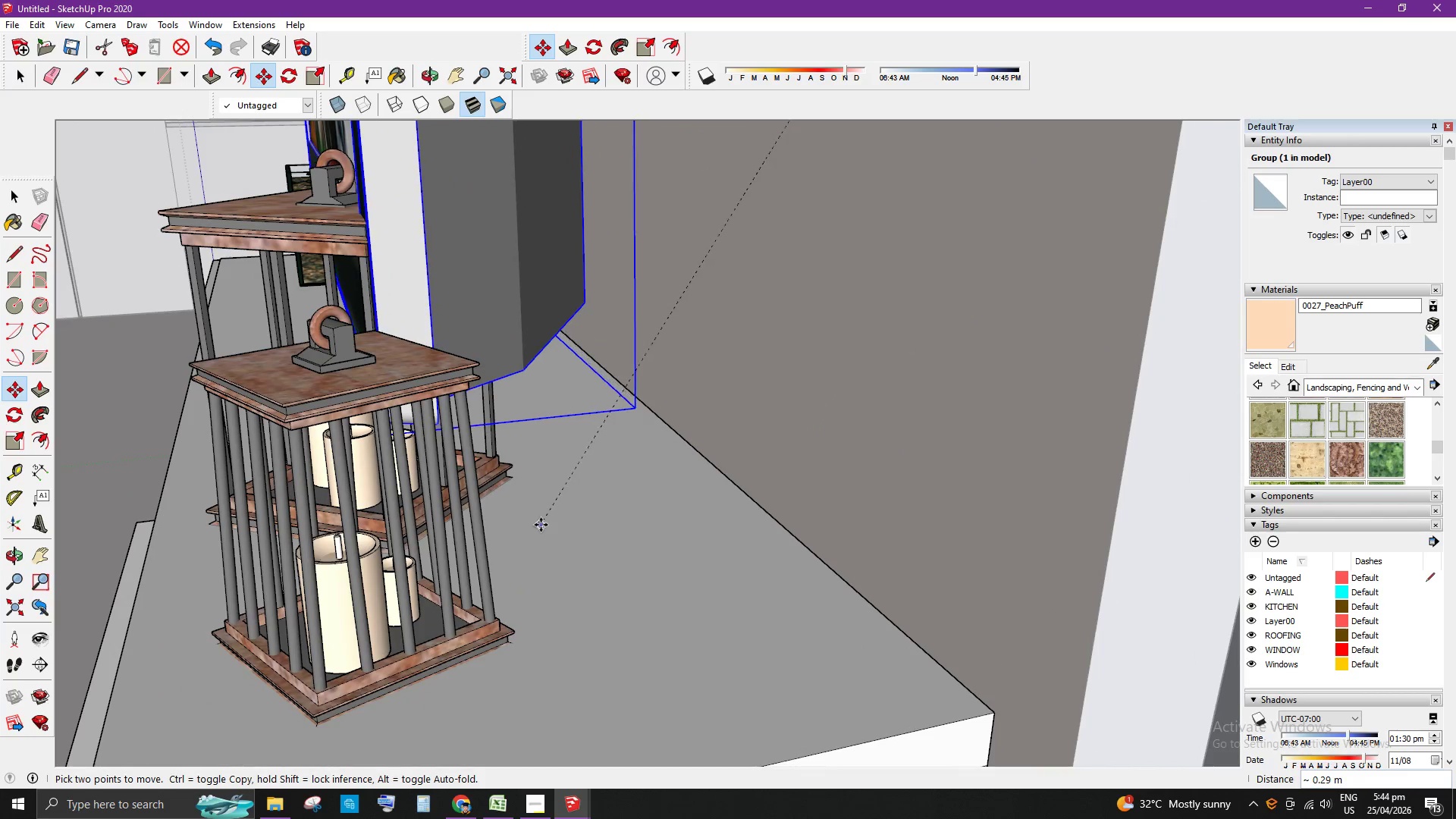 
left_click([554, 485])
 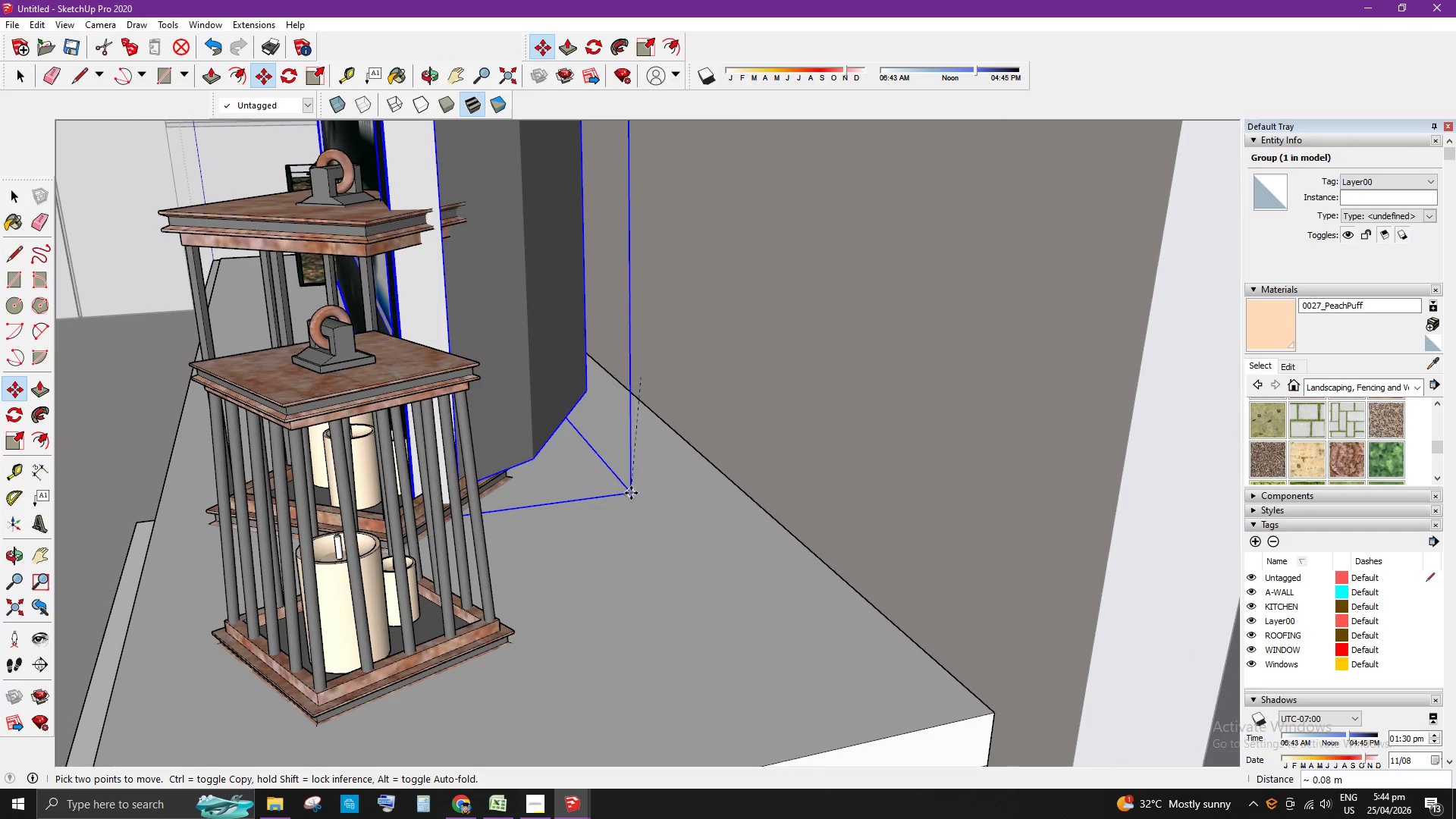 
left_click([639, 491])
 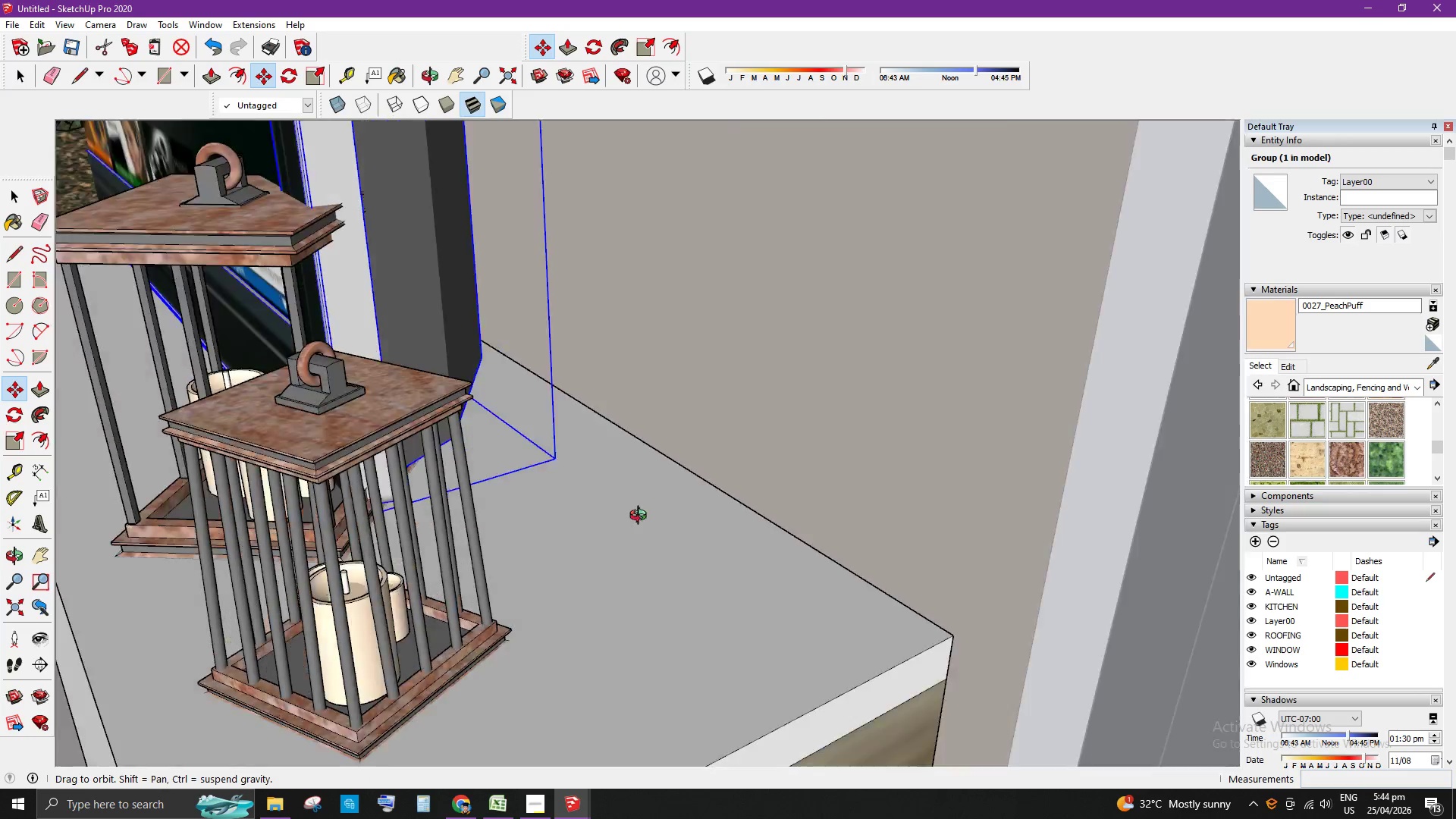 
scroll: coordinate [946, 400], scroll_direction: down, amount: 11.0
 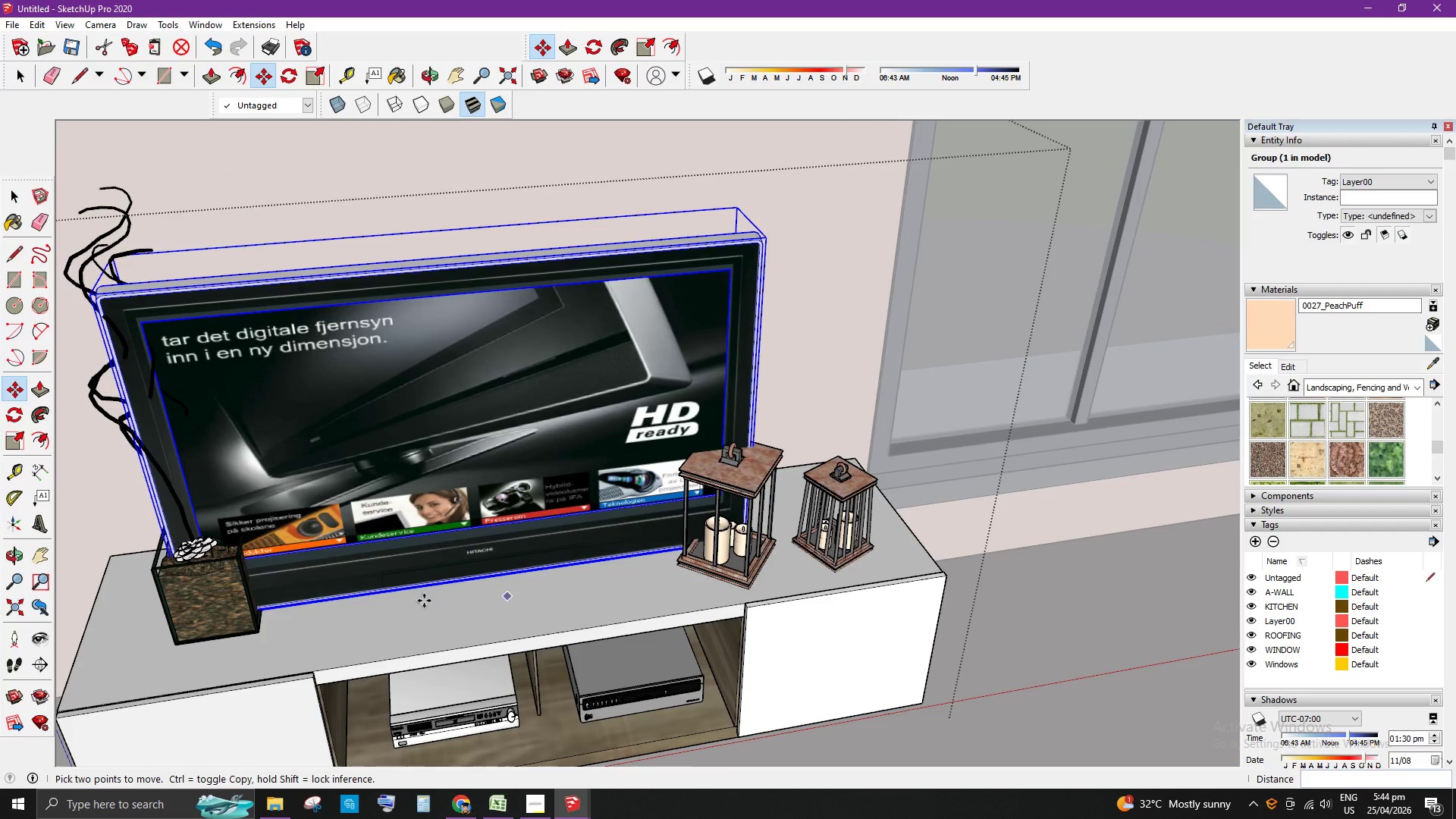 
key(Space)
 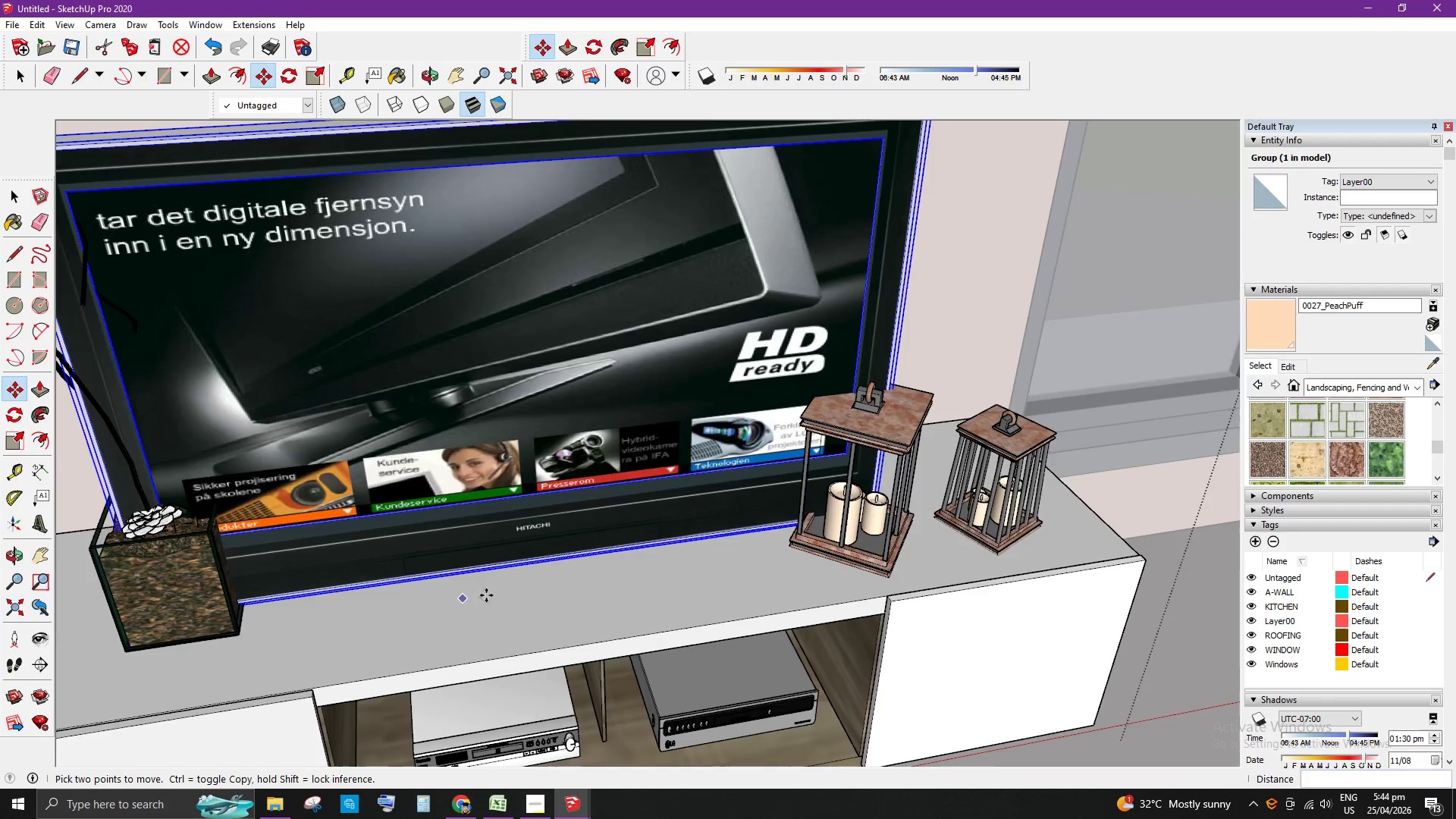 
scroll: coordinate [315, 626], scroll_direction: up, amount: 3.0
 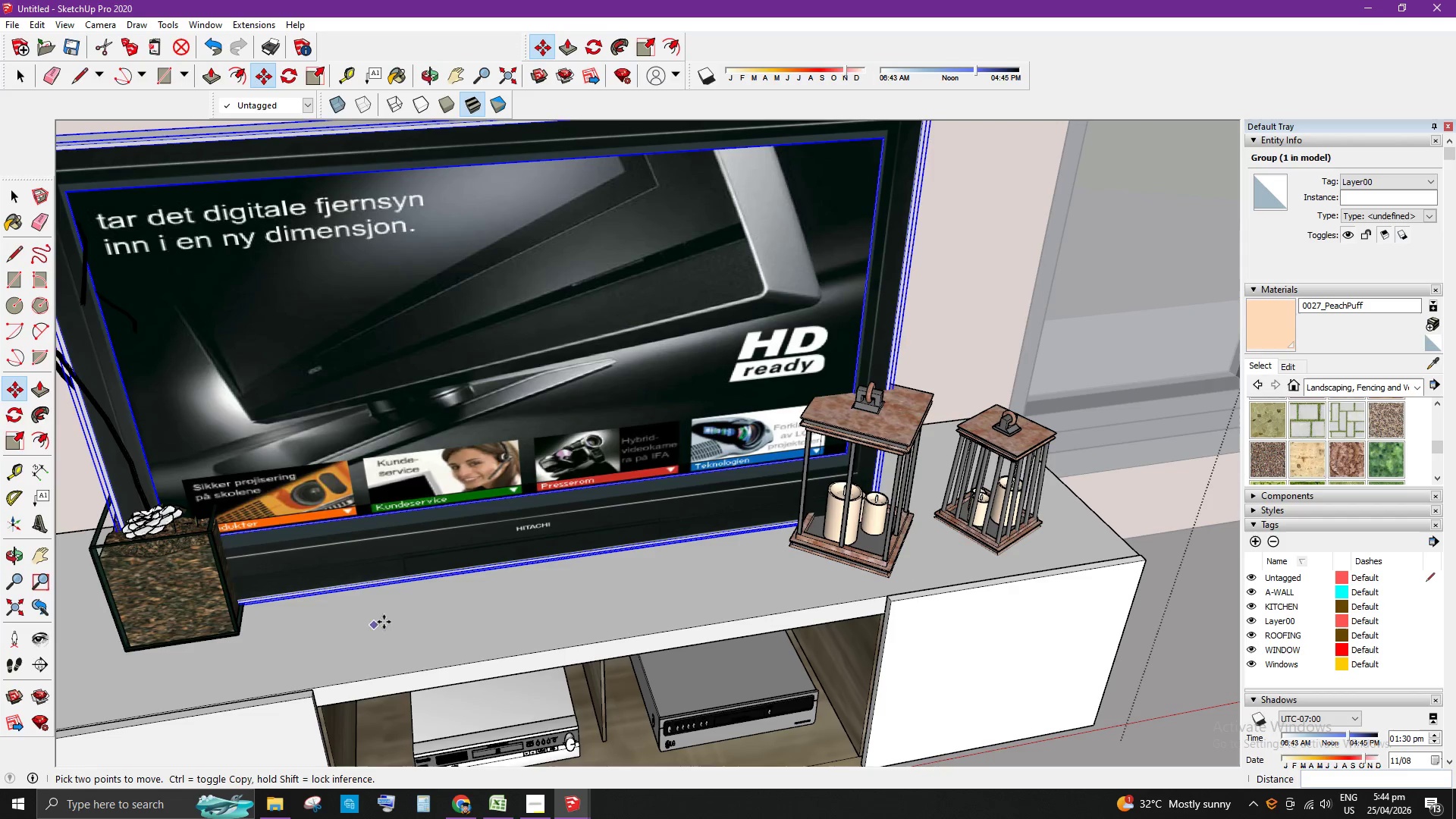 
scroll: coordinate [651, 545], scroll_direction: down, amount: 8.0
 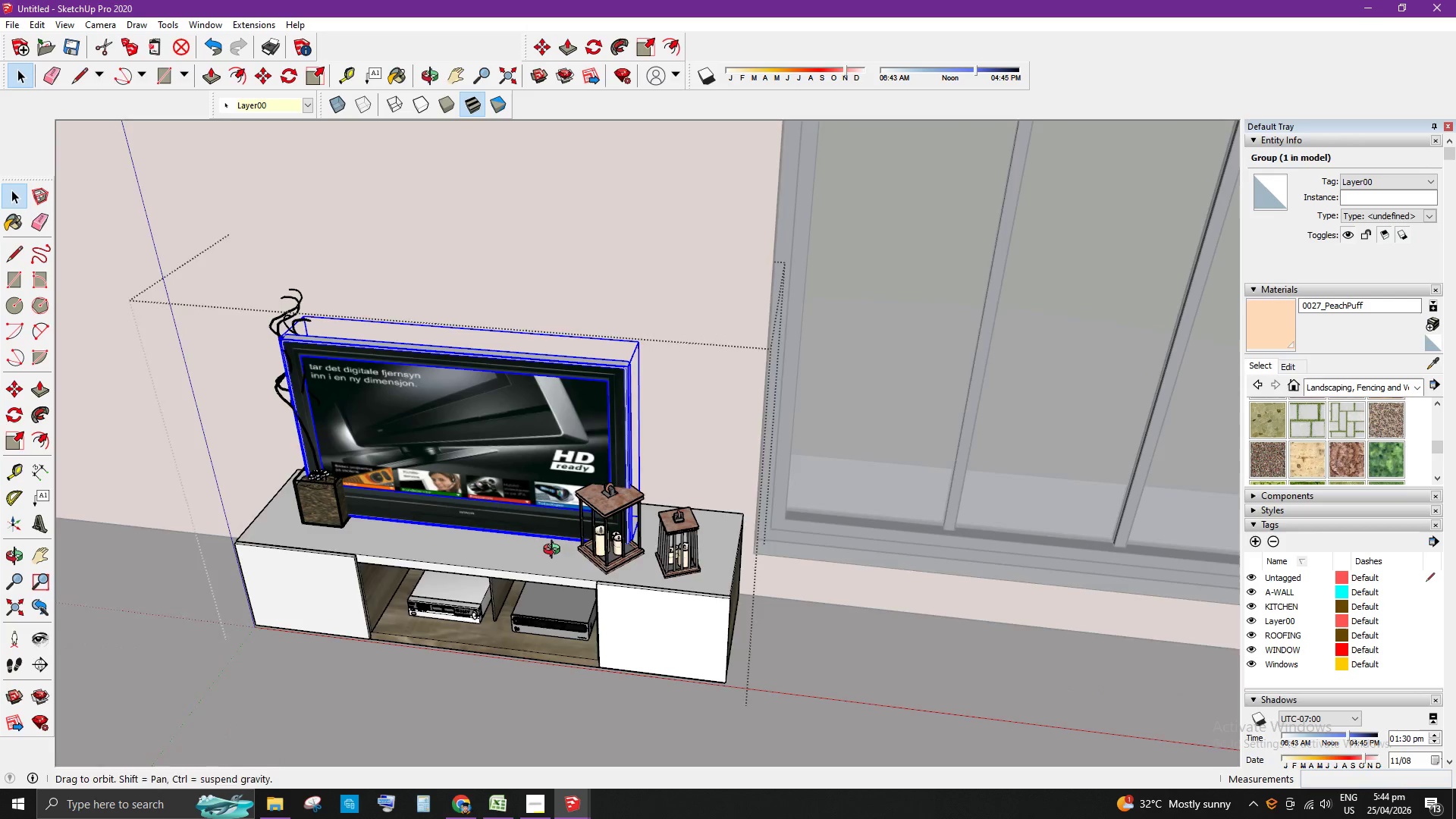 
left_click([617, 556])
 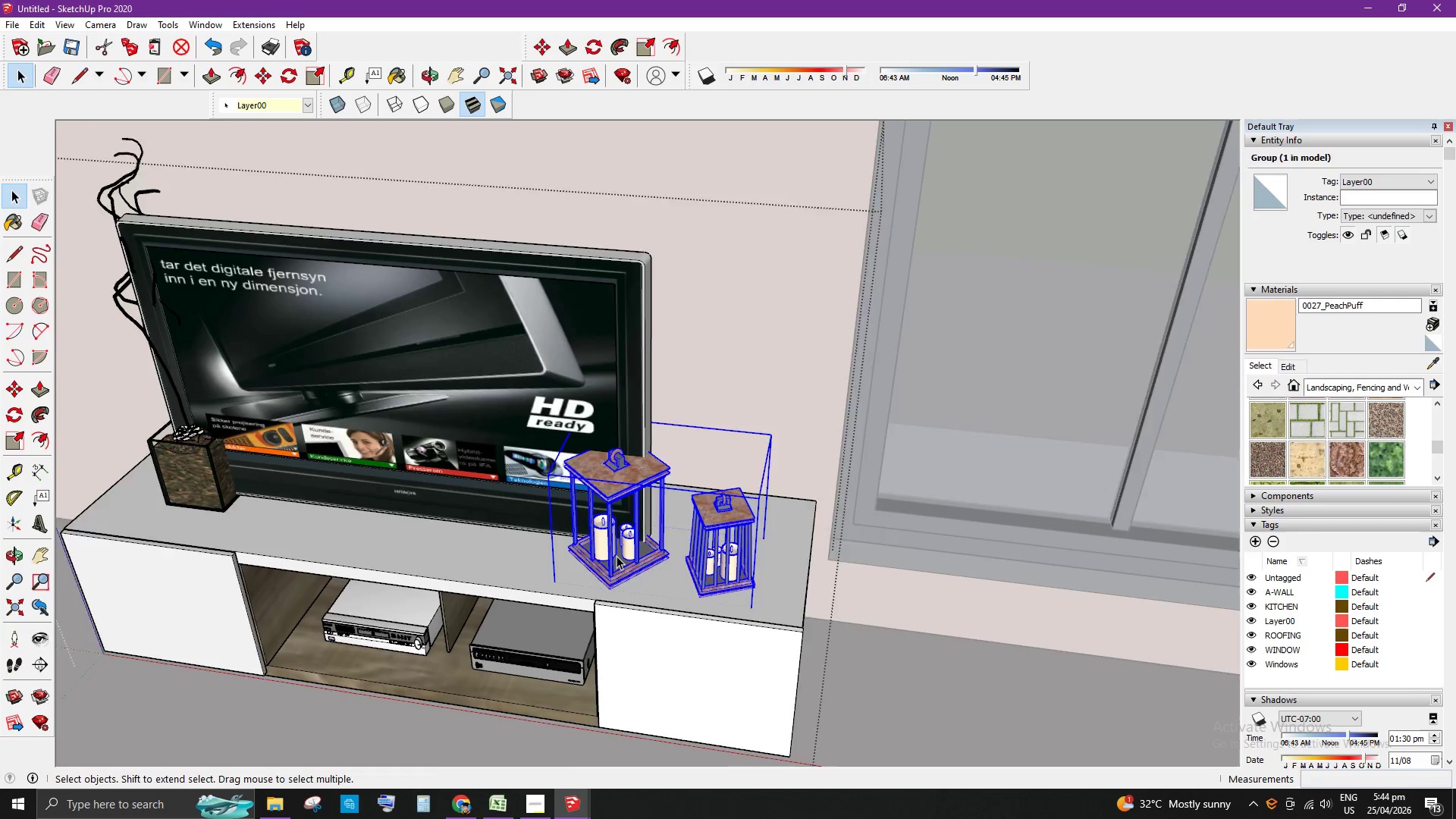 
scroll: coordinate [573, 549], scroll_direction: up, amount: 4.0
 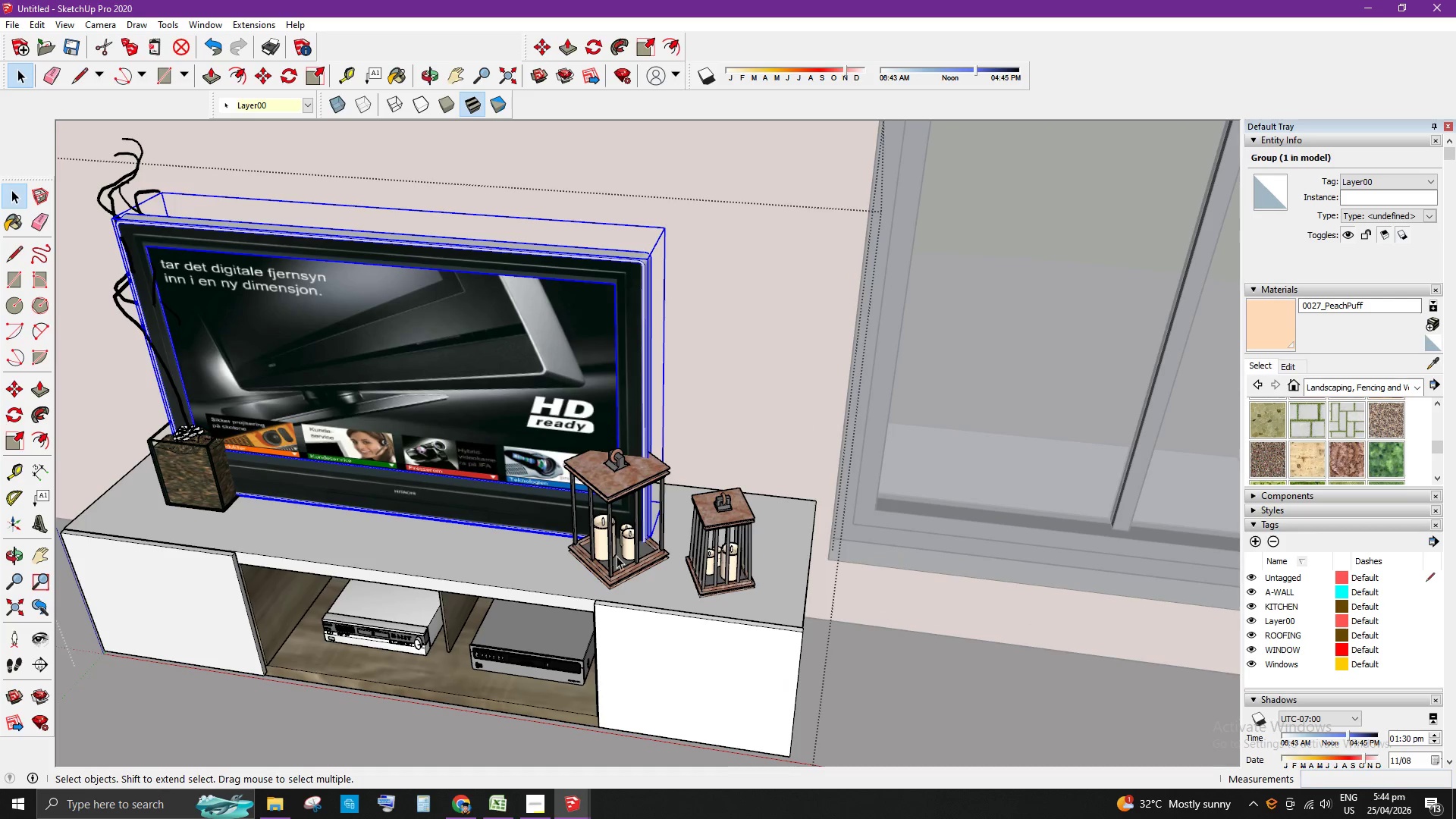 
left_click([641, 552])
 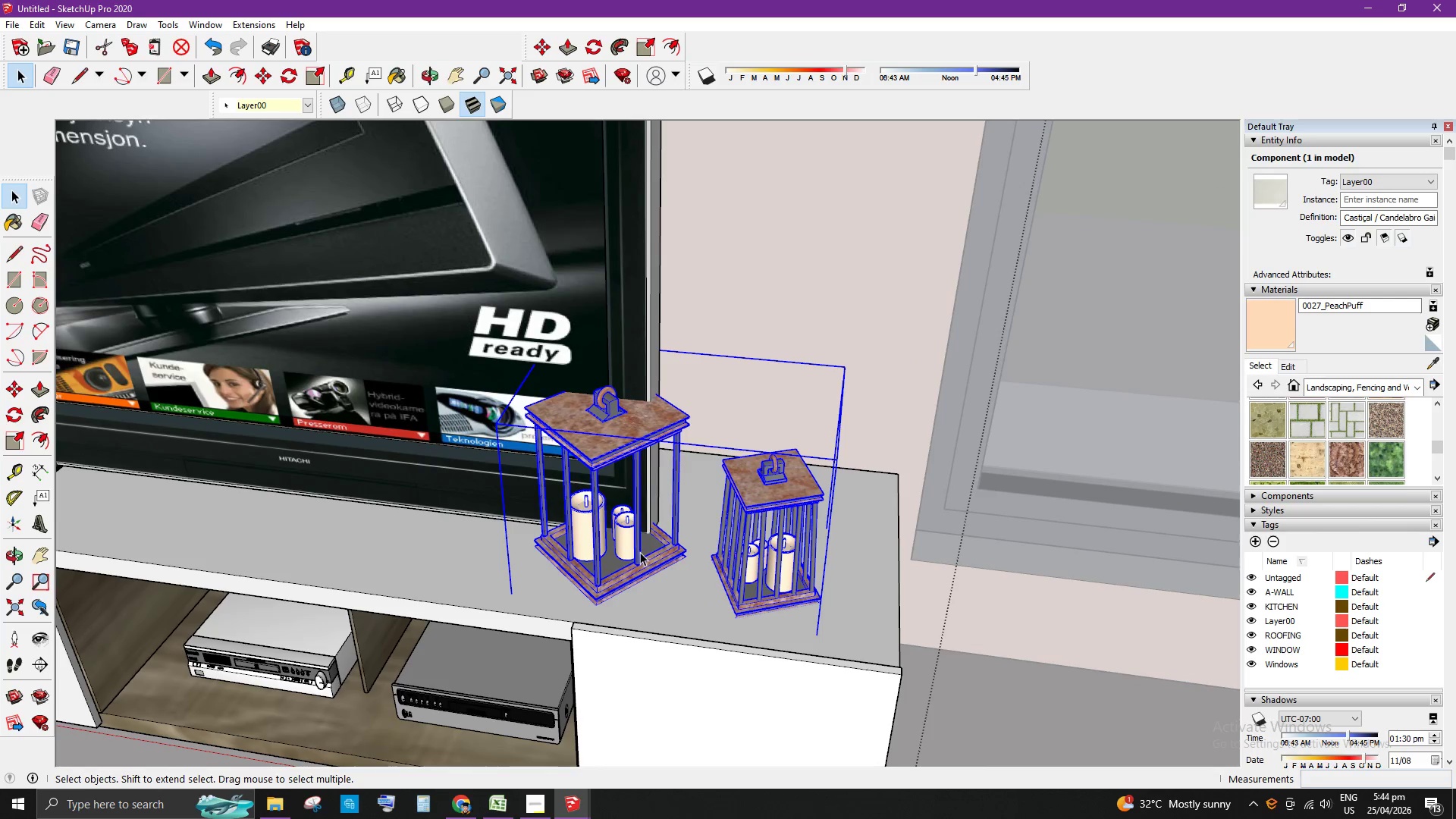 
scroll: coordinate [679, 566], scroll_direction: up, amount: 4.0
 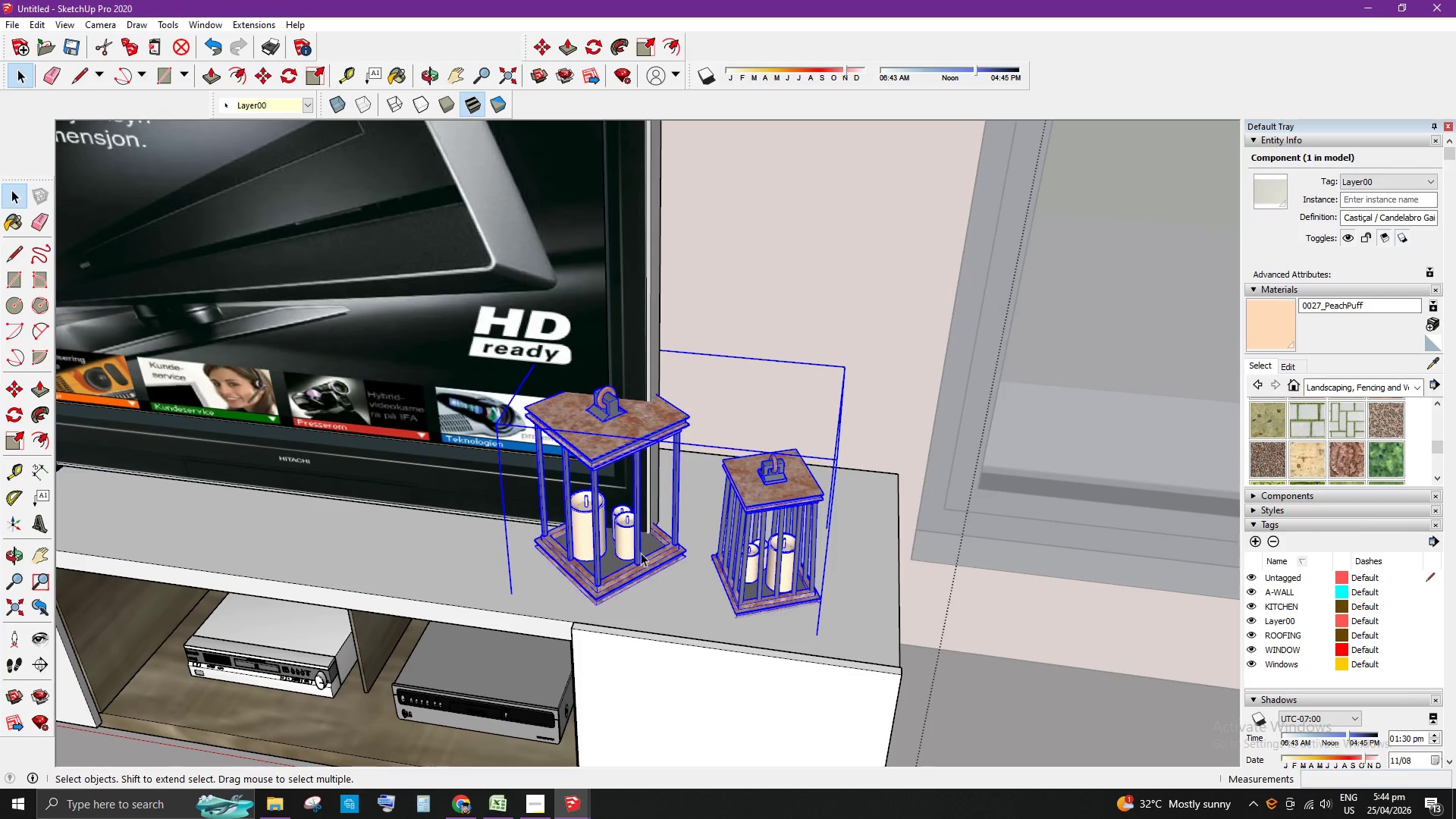 
double_click([640, 552])
 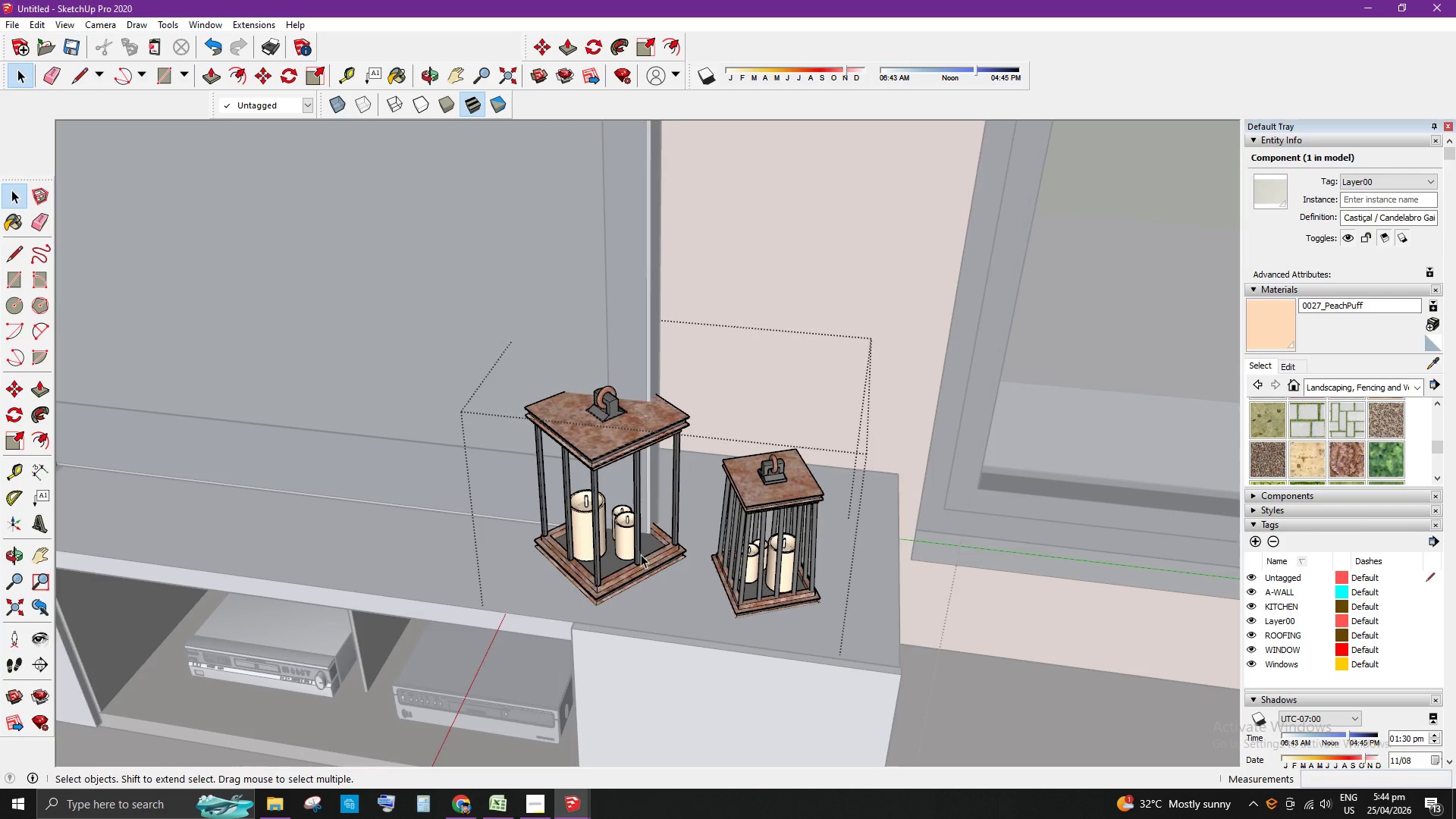 
triple_click([641, 554])
 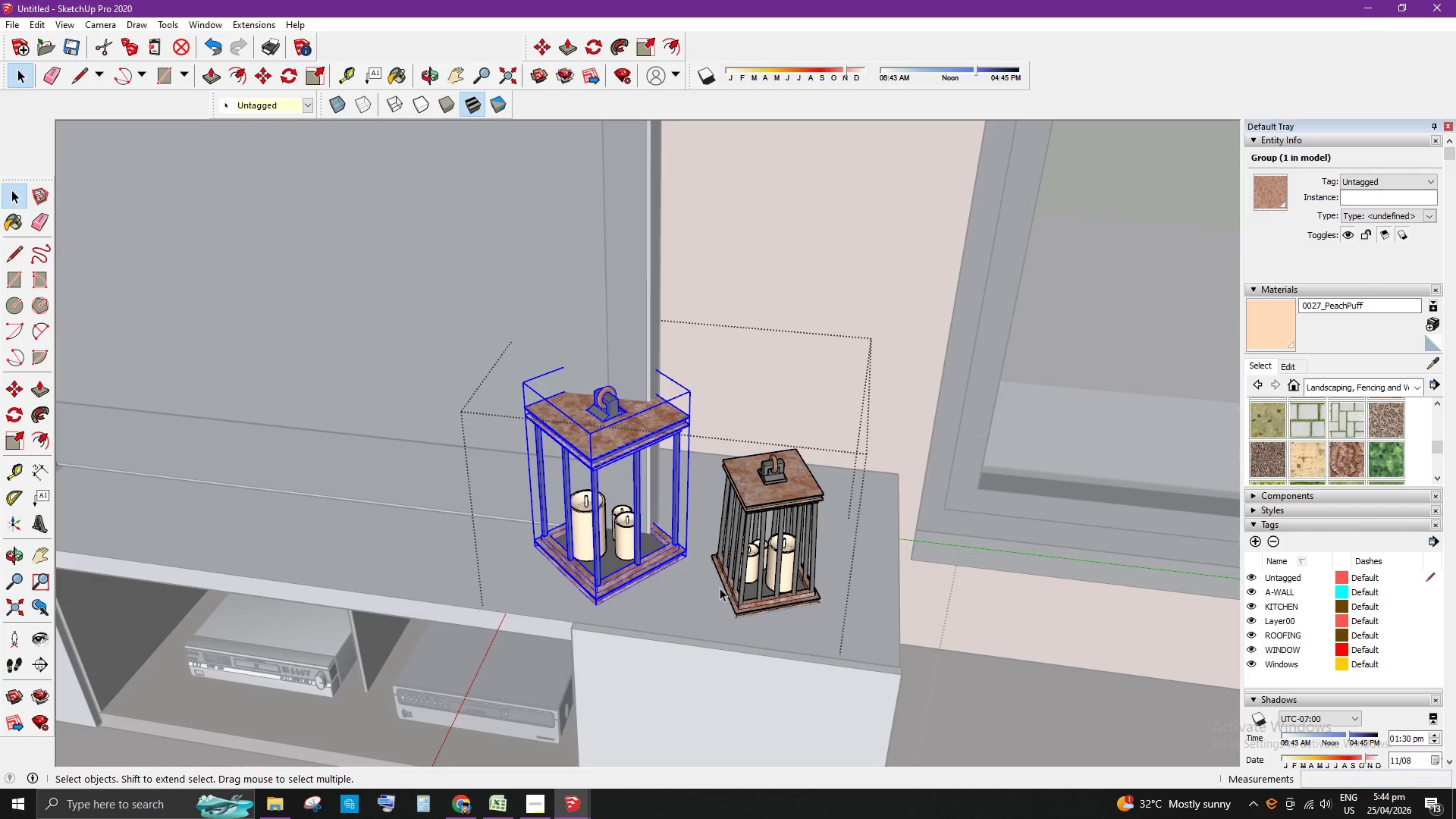 
left_click([751, 586])
 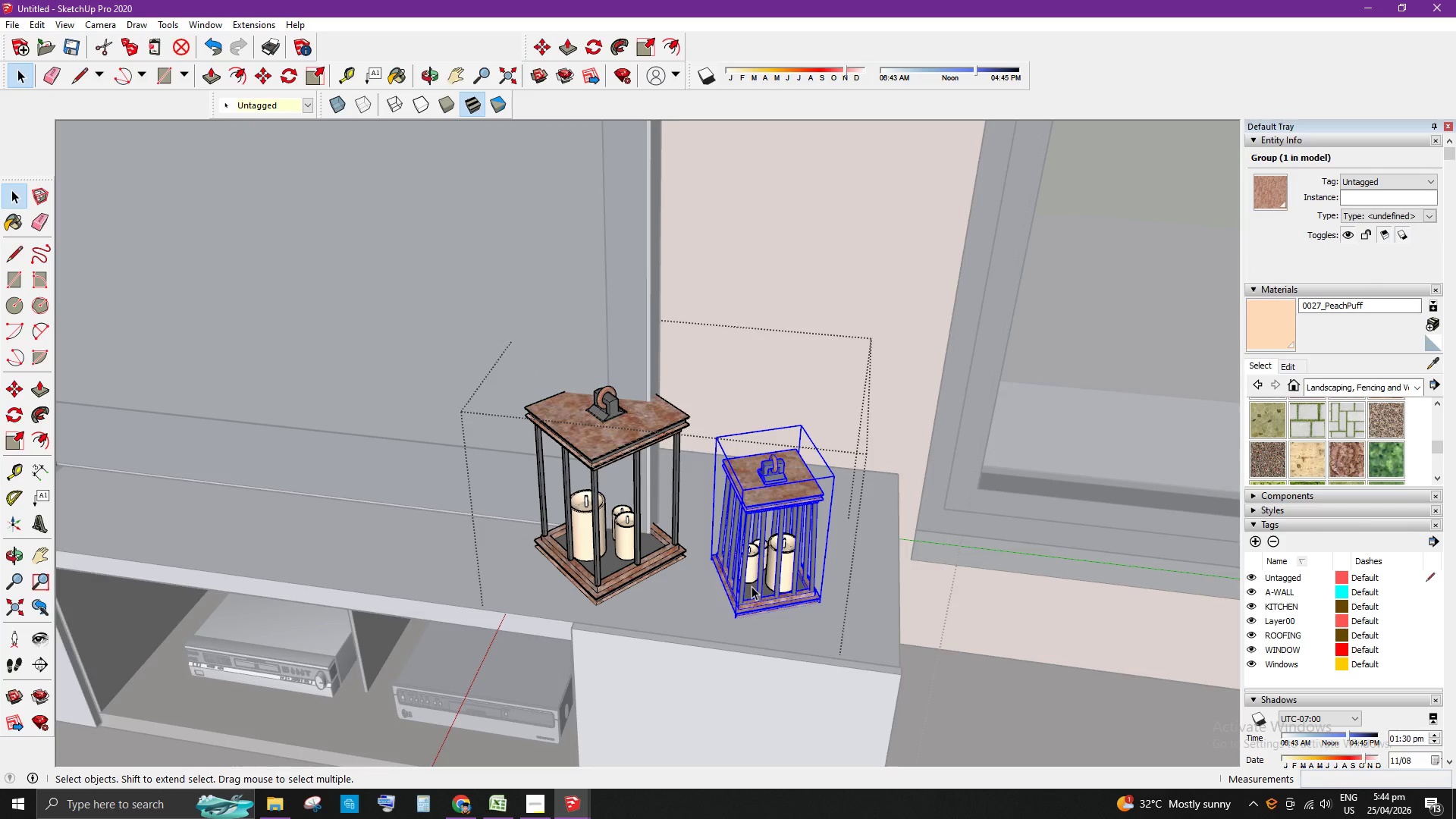 
key(M)
 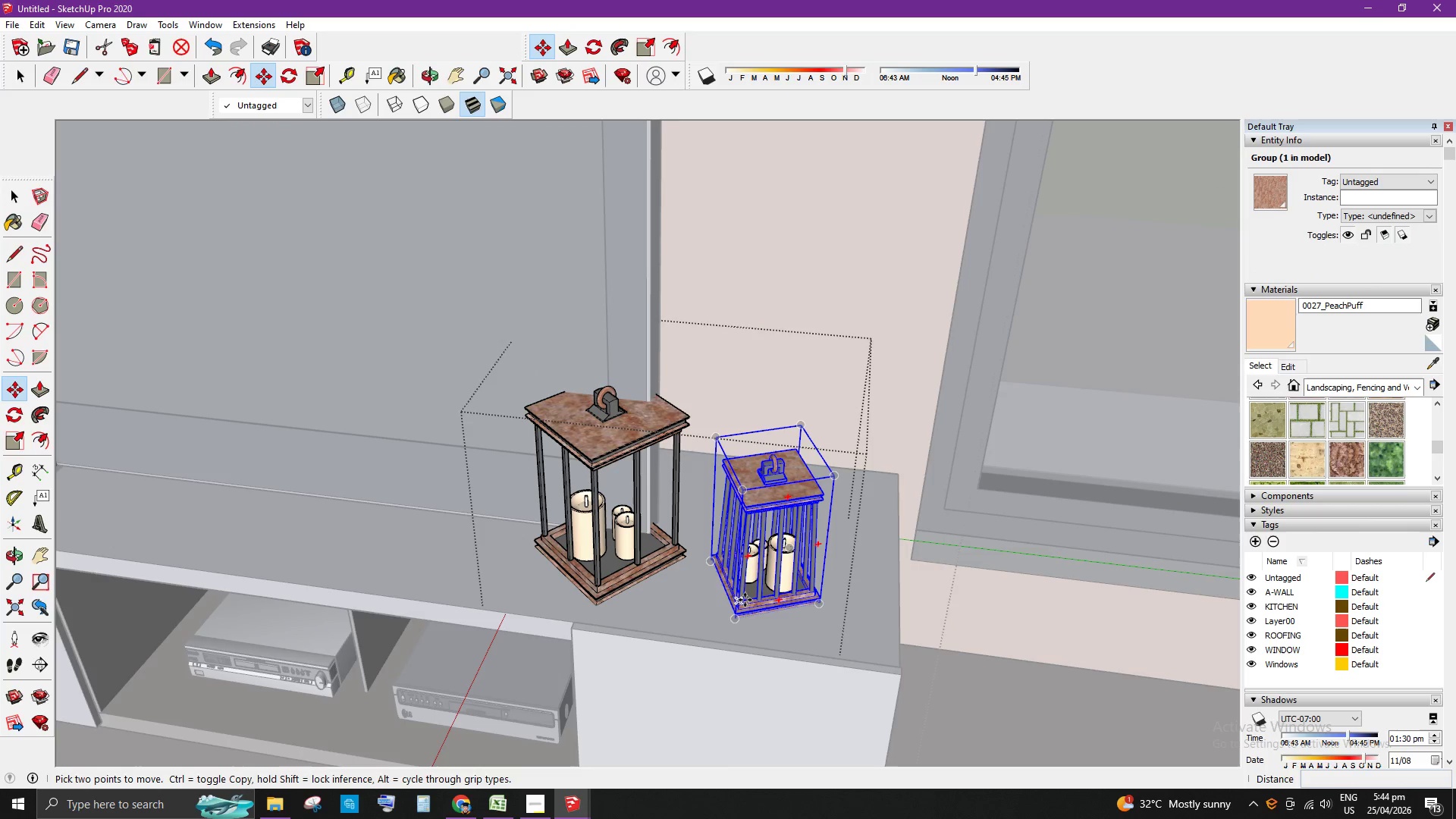 
key(Space)
 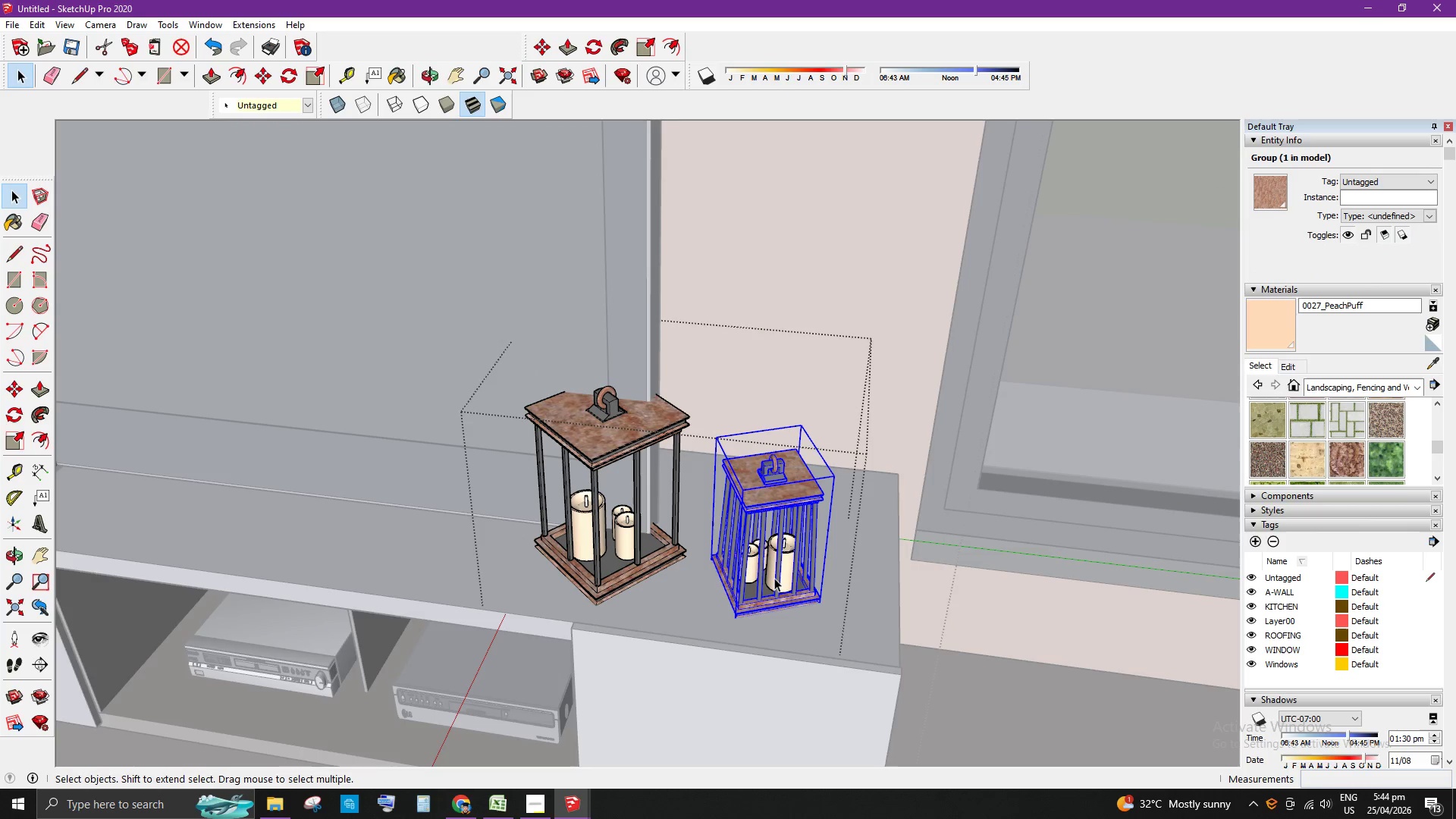 
left_click([774, 577])
 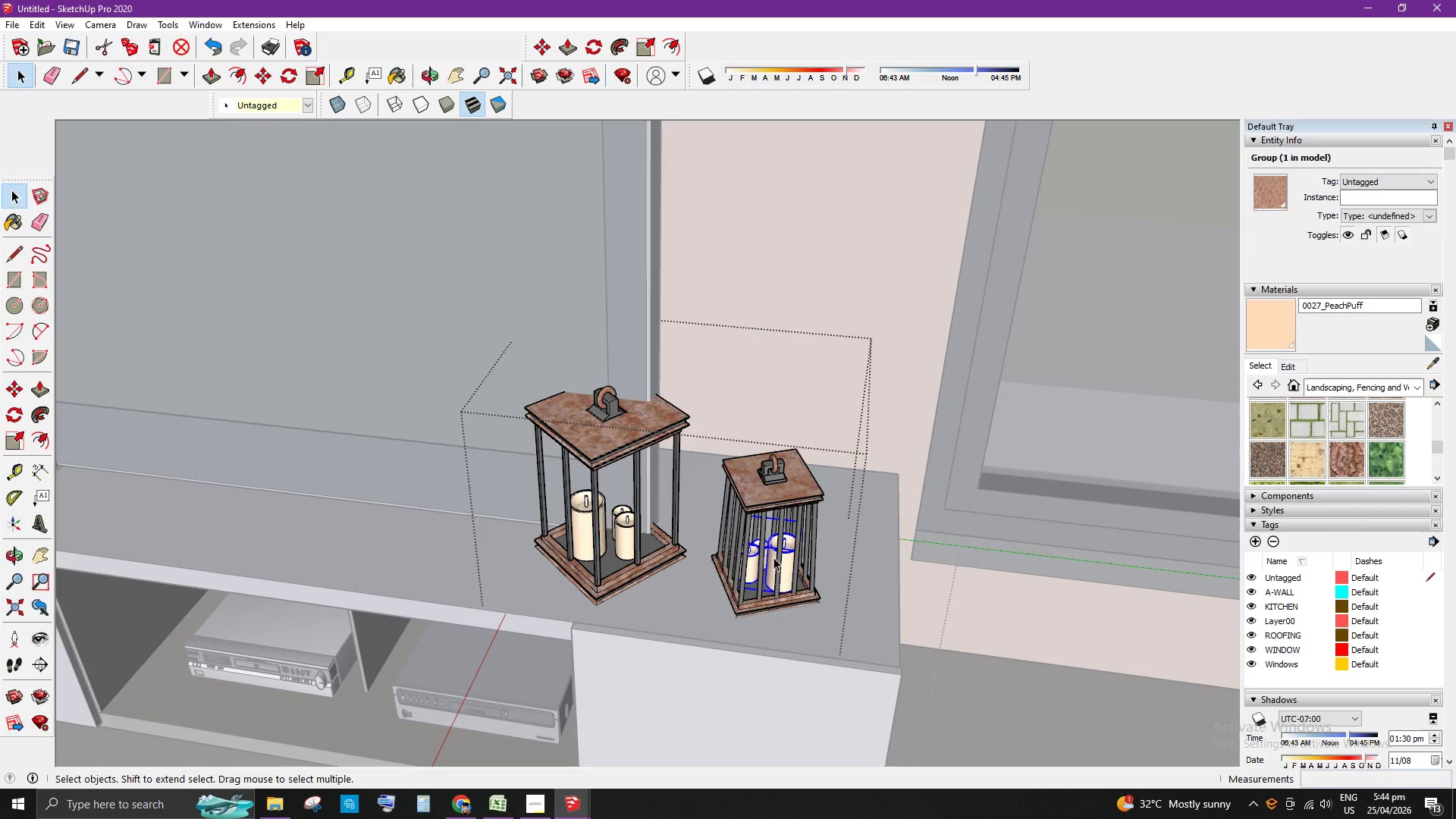 
scroll: coordinate [776, 555], scroll_direction: up, amount: 2.0
 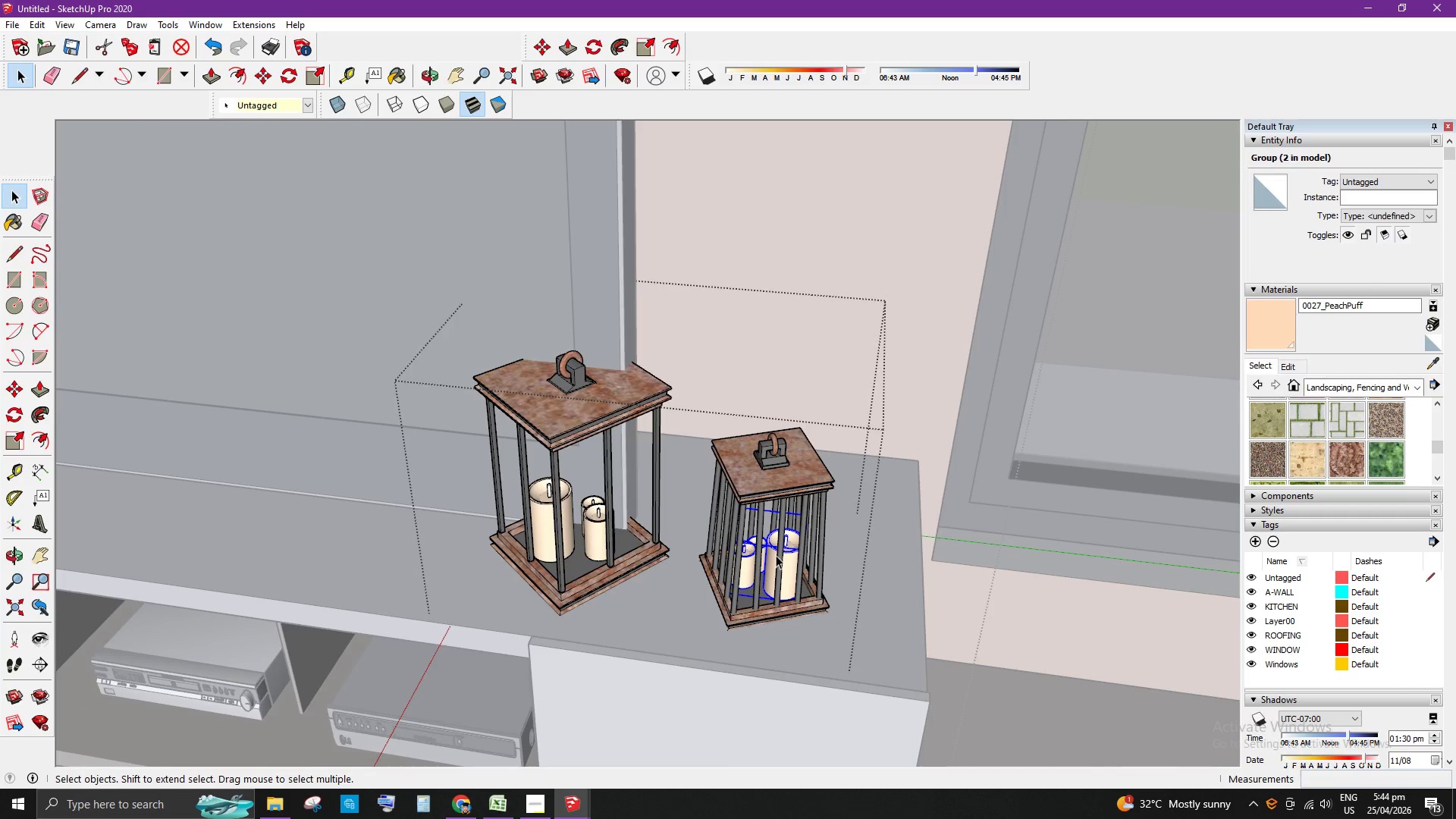 
hold_key(key=ShiftLeft, duration=0.56)
 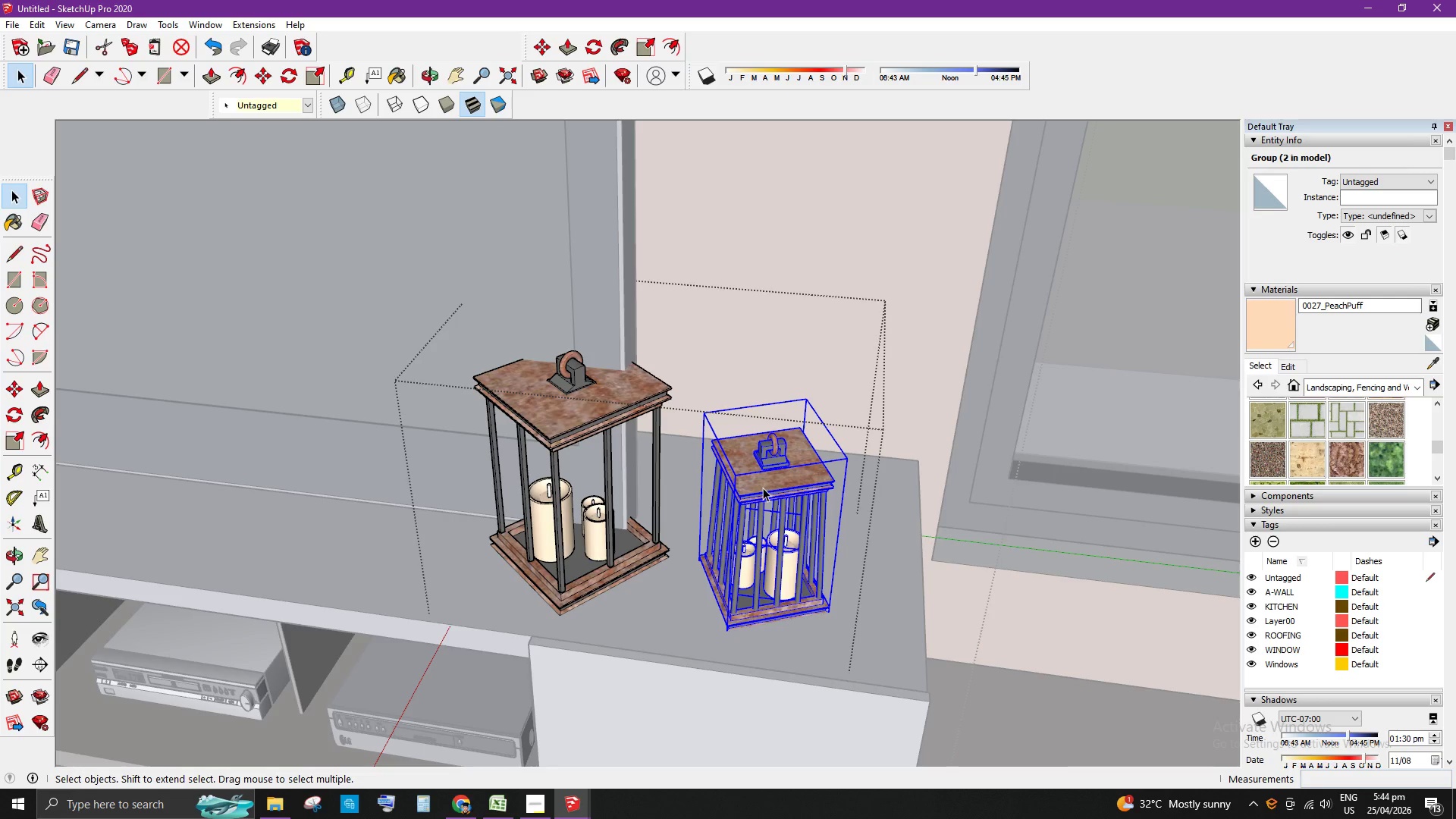 
right_click([763, 488])
 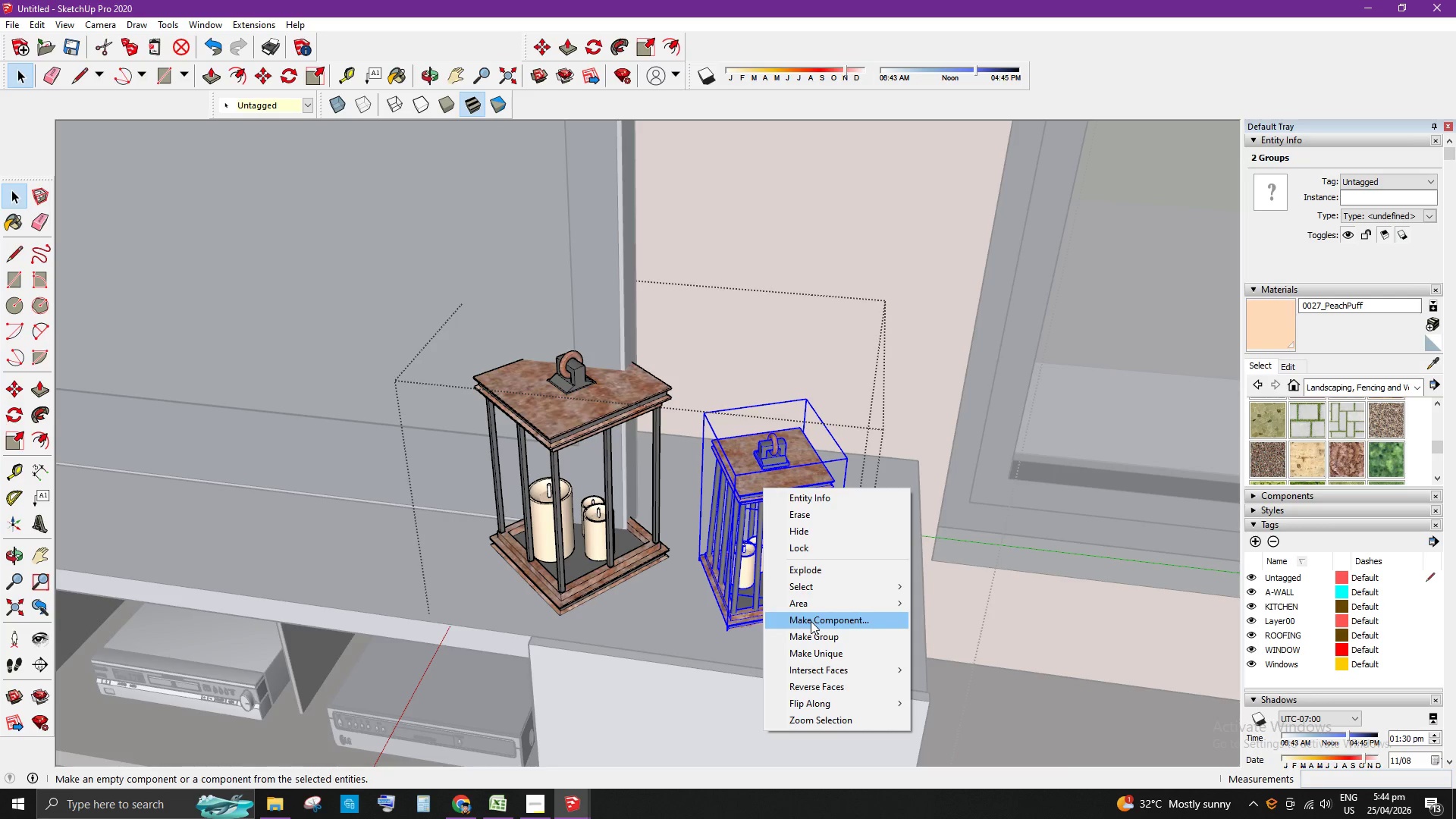 
left_click([811, 632])
 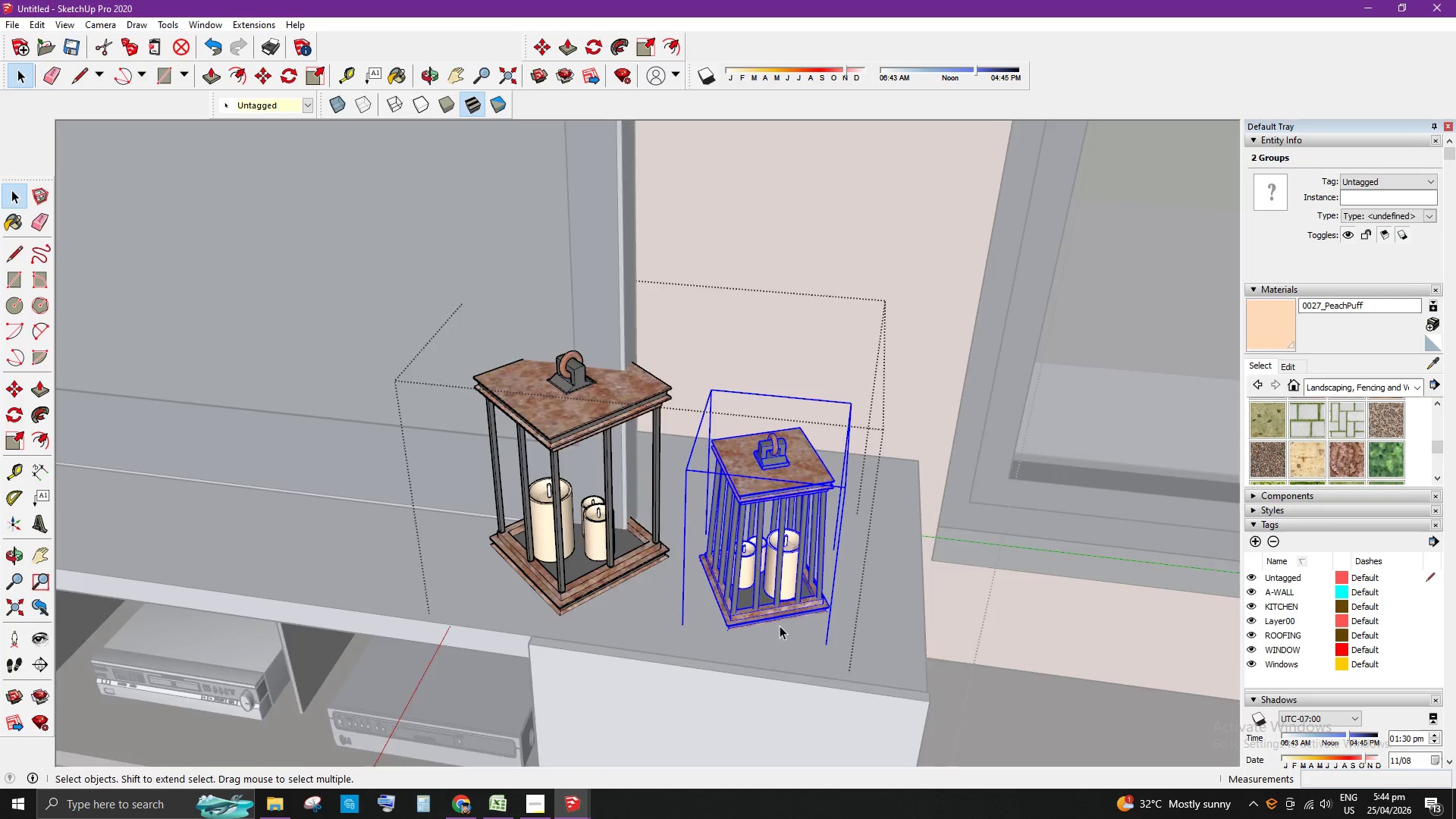 
scroll: coordinate [780, 626], scroll_direction: up, amount: 2.0
 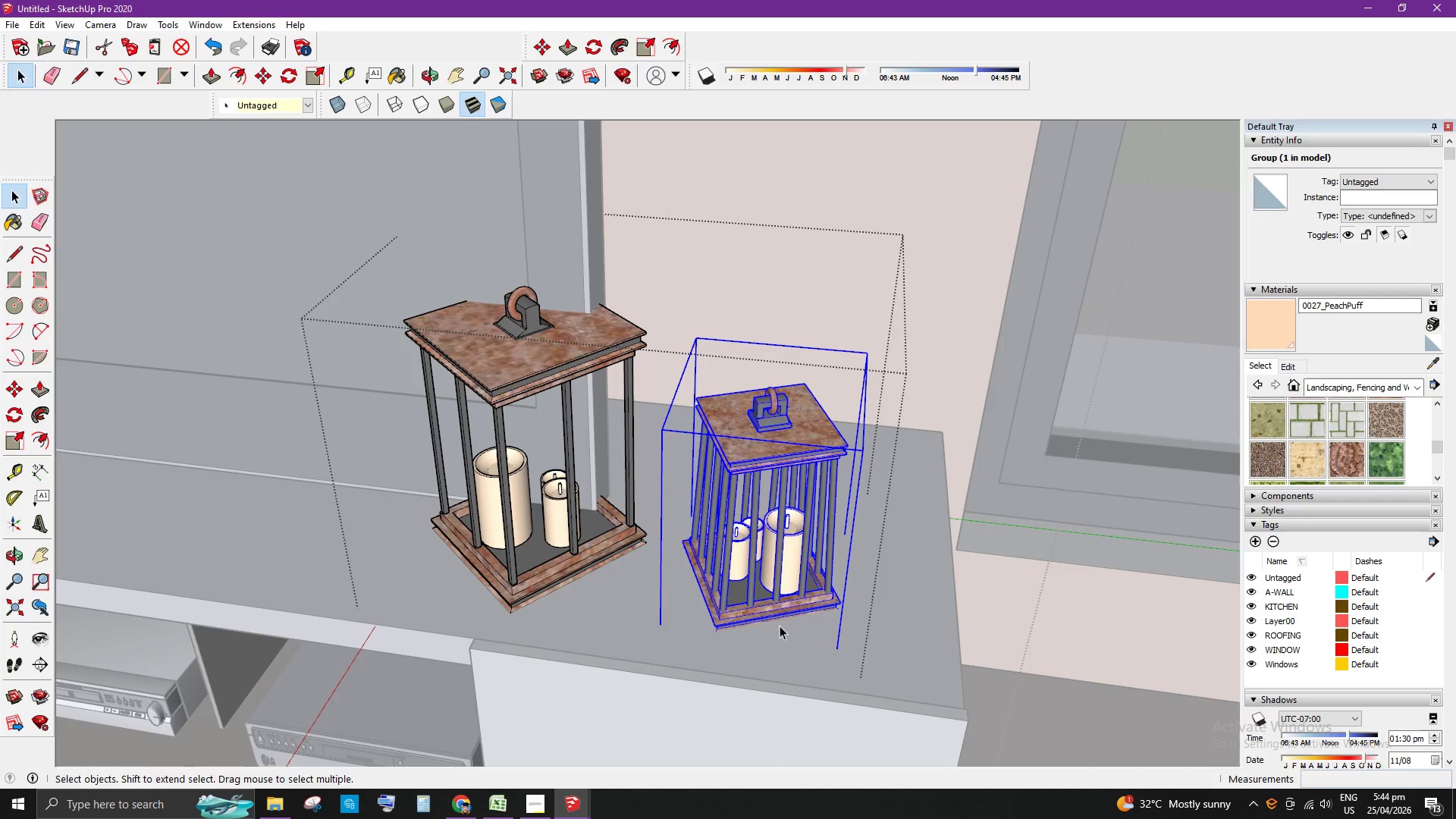 
key(M)
 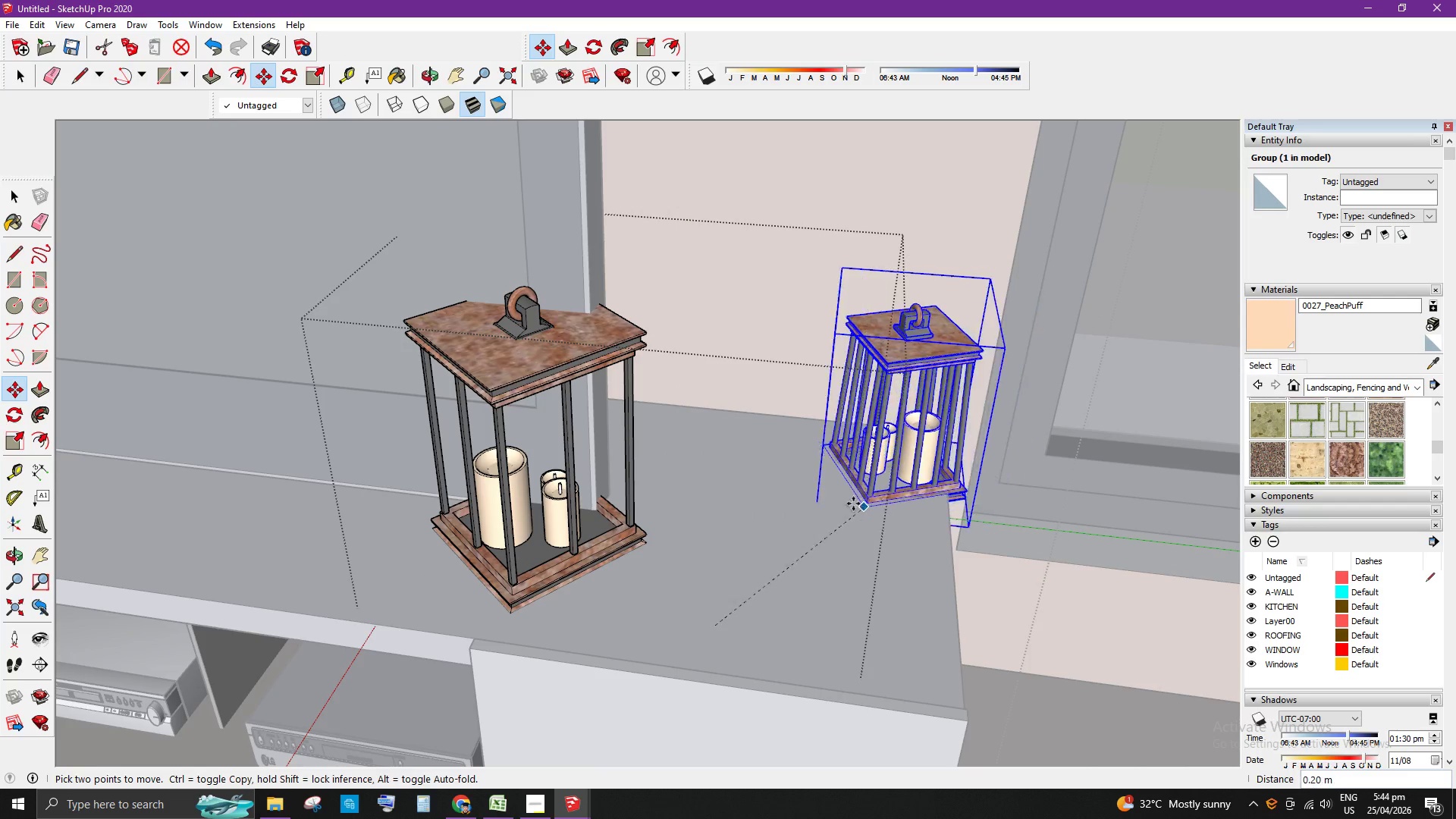 
wait(8.56)
 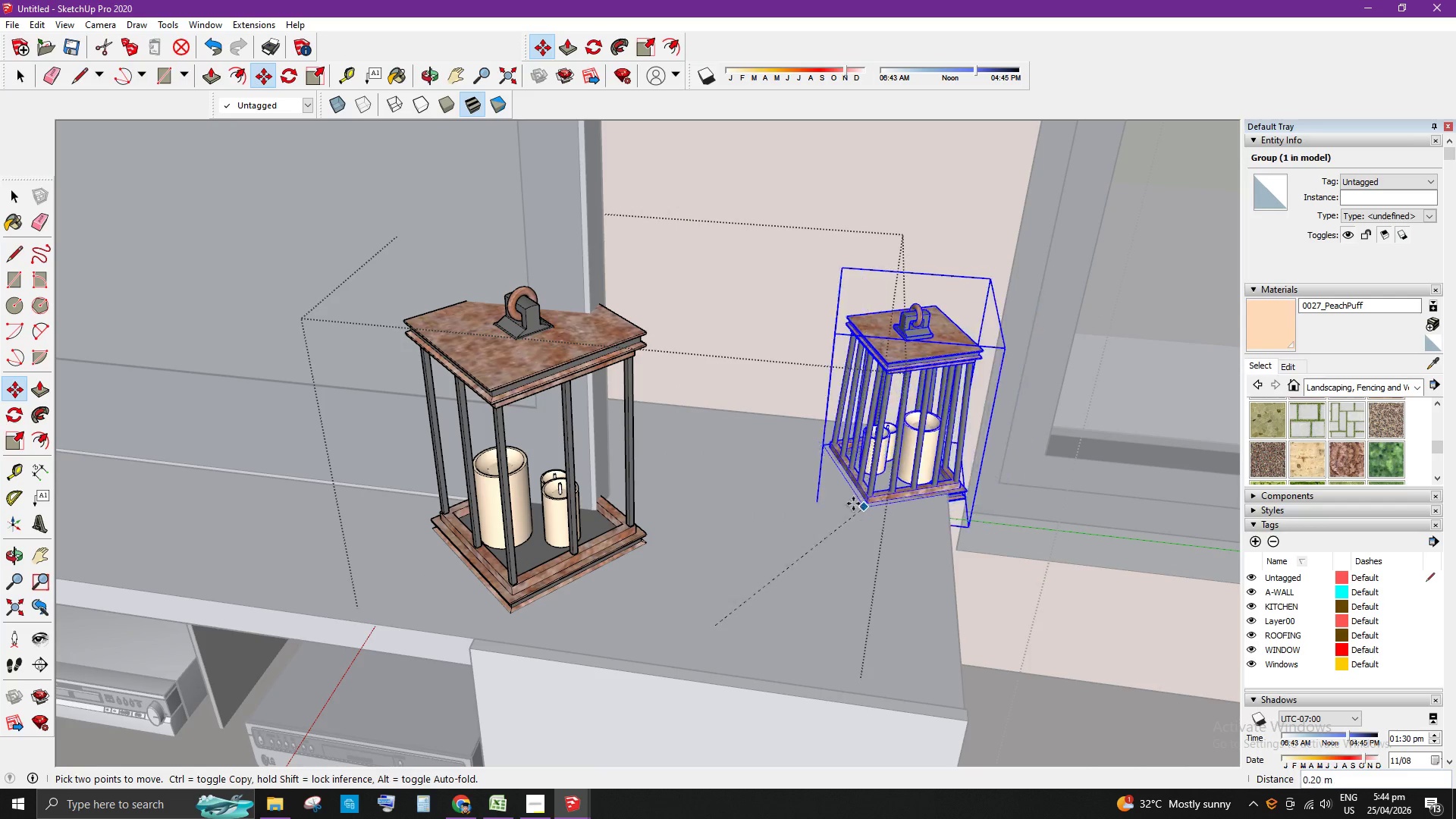 
left_click([938, 595])
 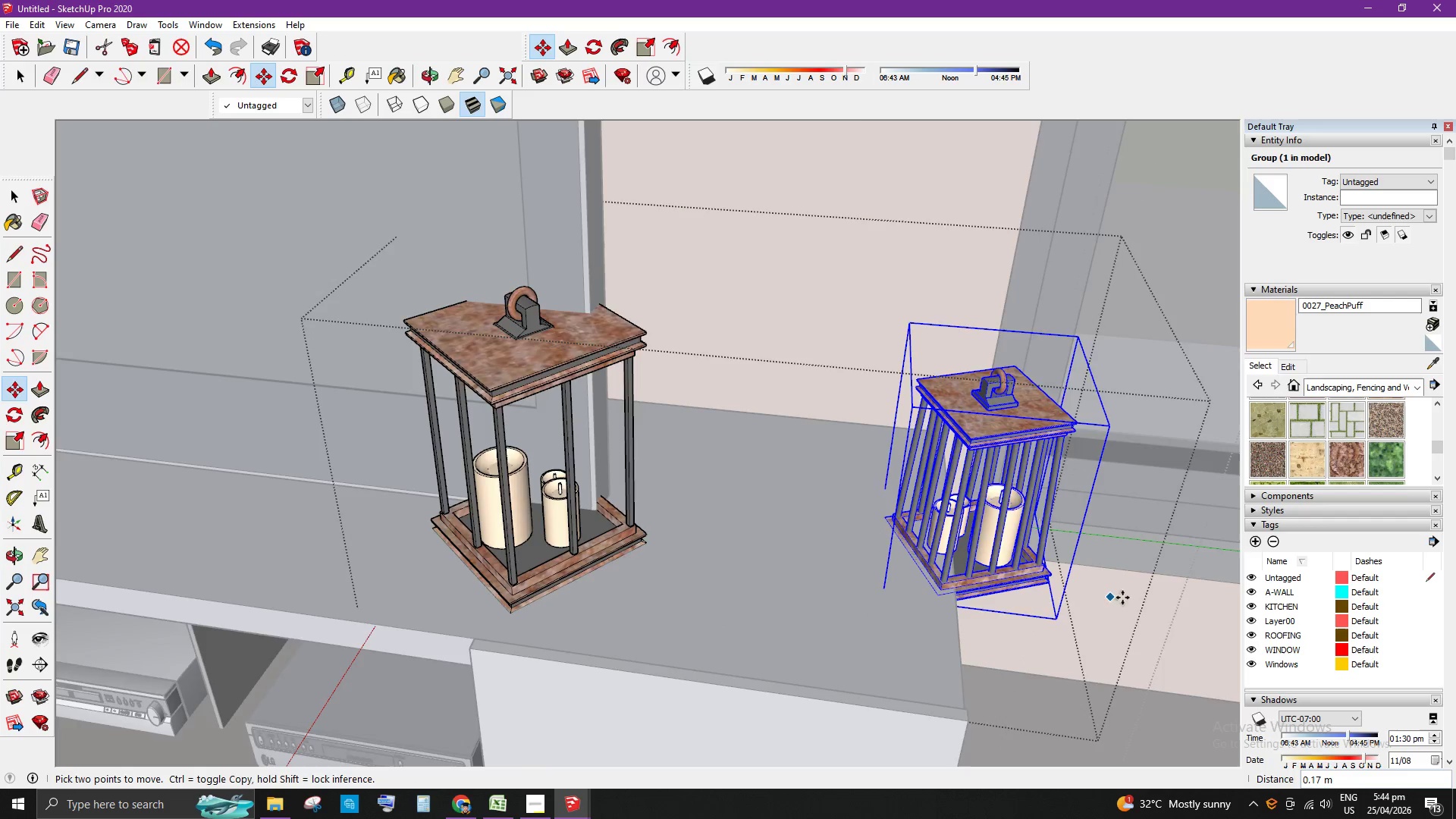 
scroll: coordinate [1076, 613], scroll_direction: up, amount: 3.0
 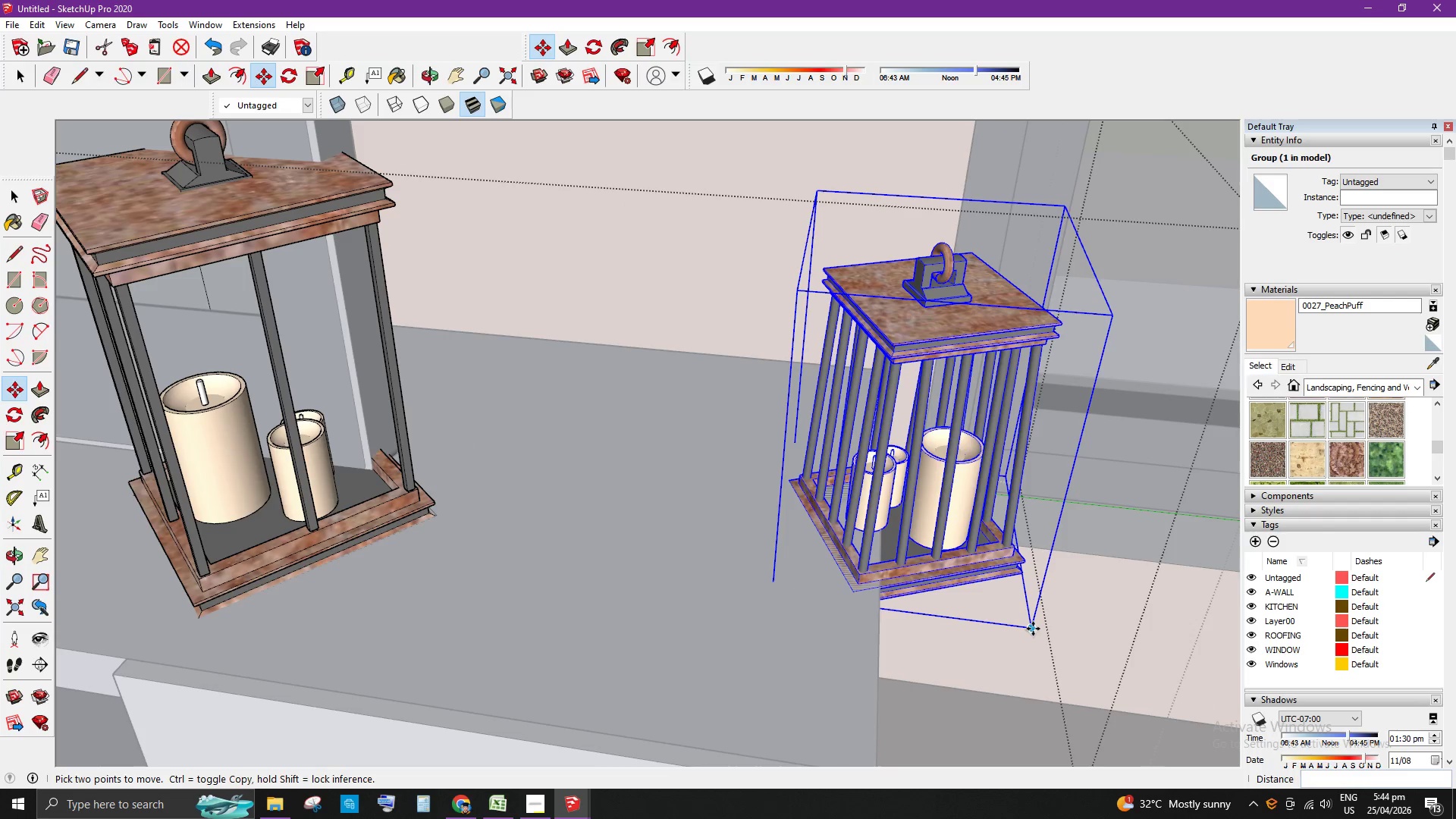 
left_click([1033, 629])
 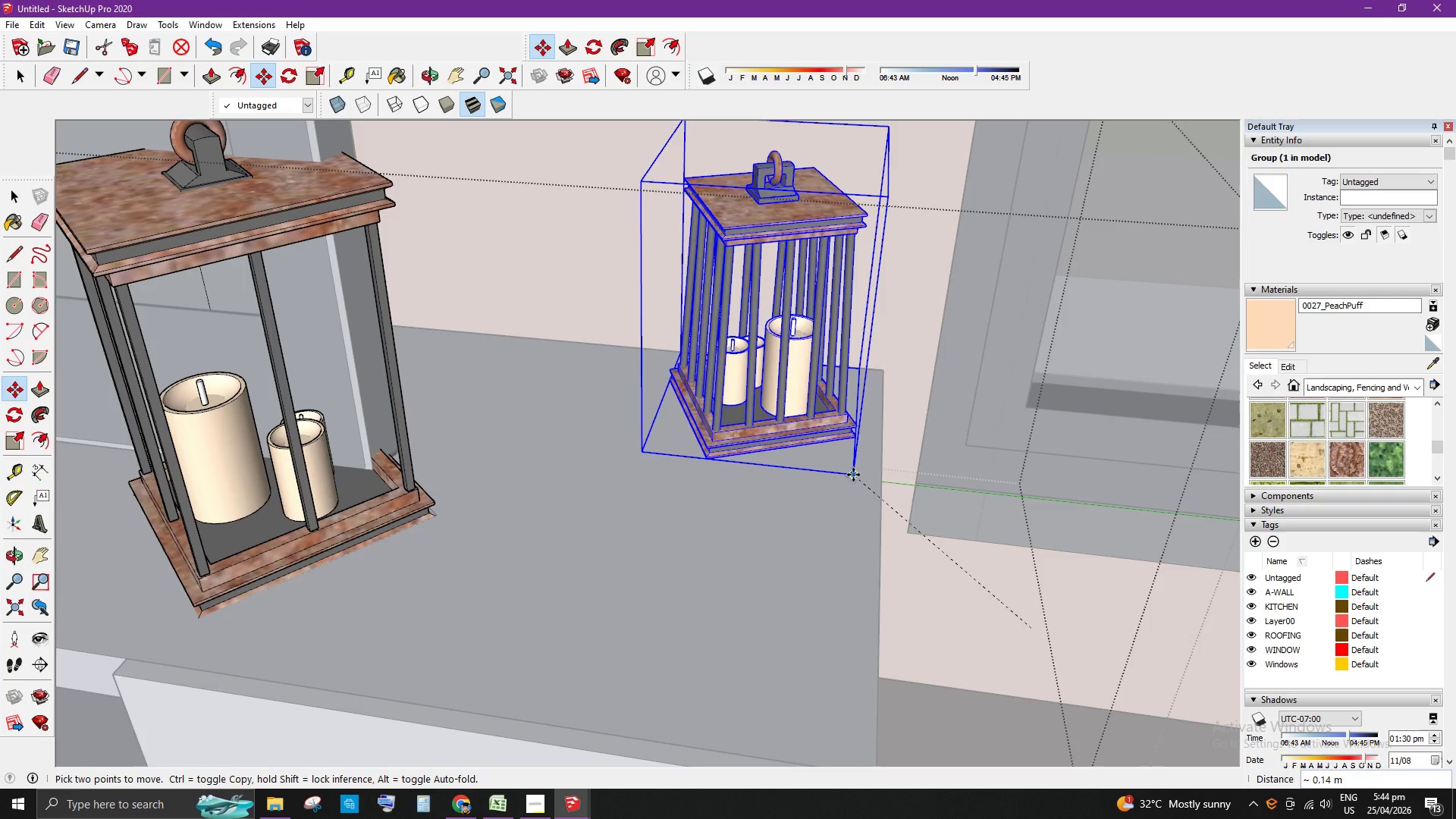 
key(Space)
 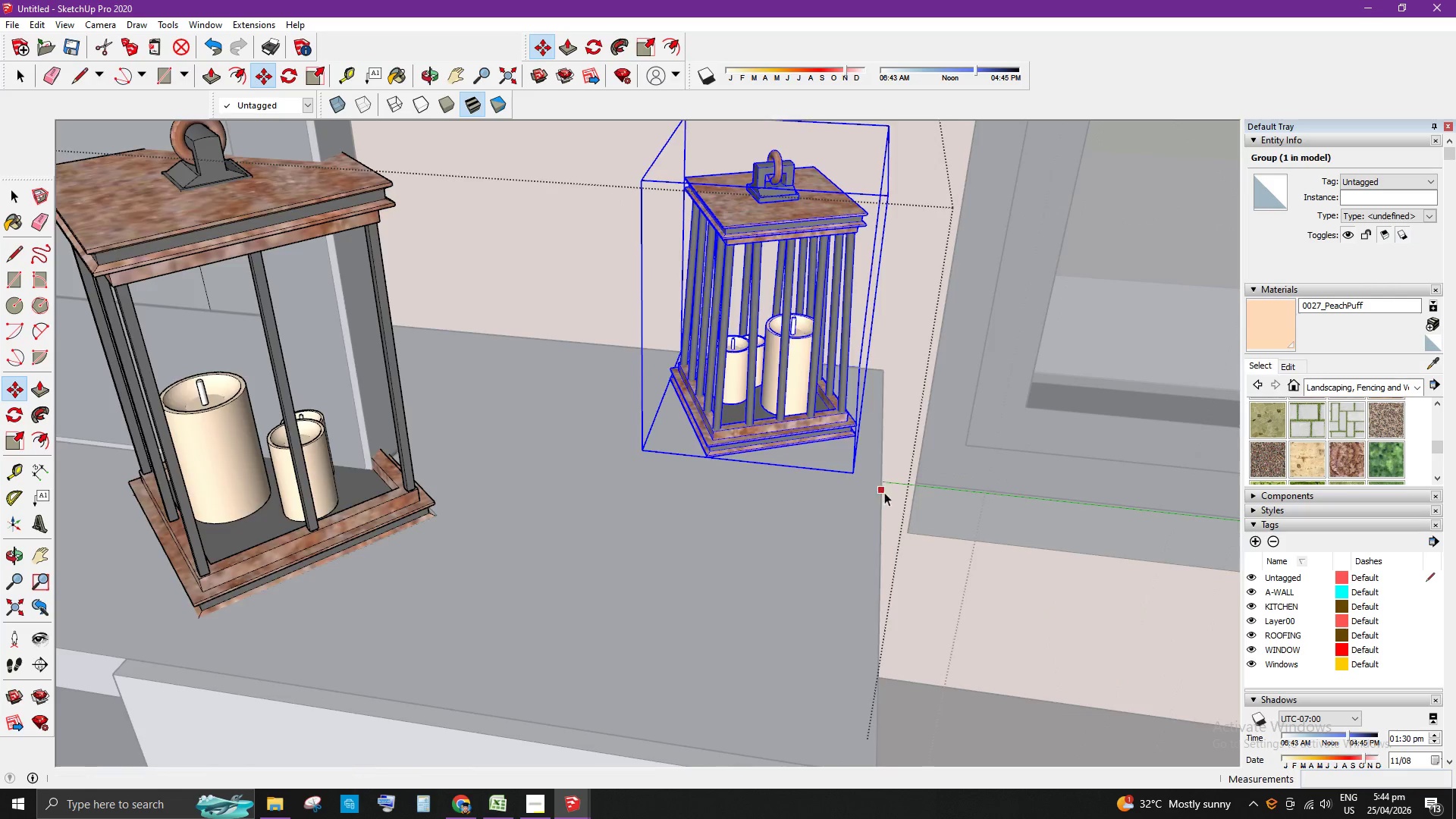 
scroll: coordinate [889, 511], scroll_direction: down, amount: 3.0
 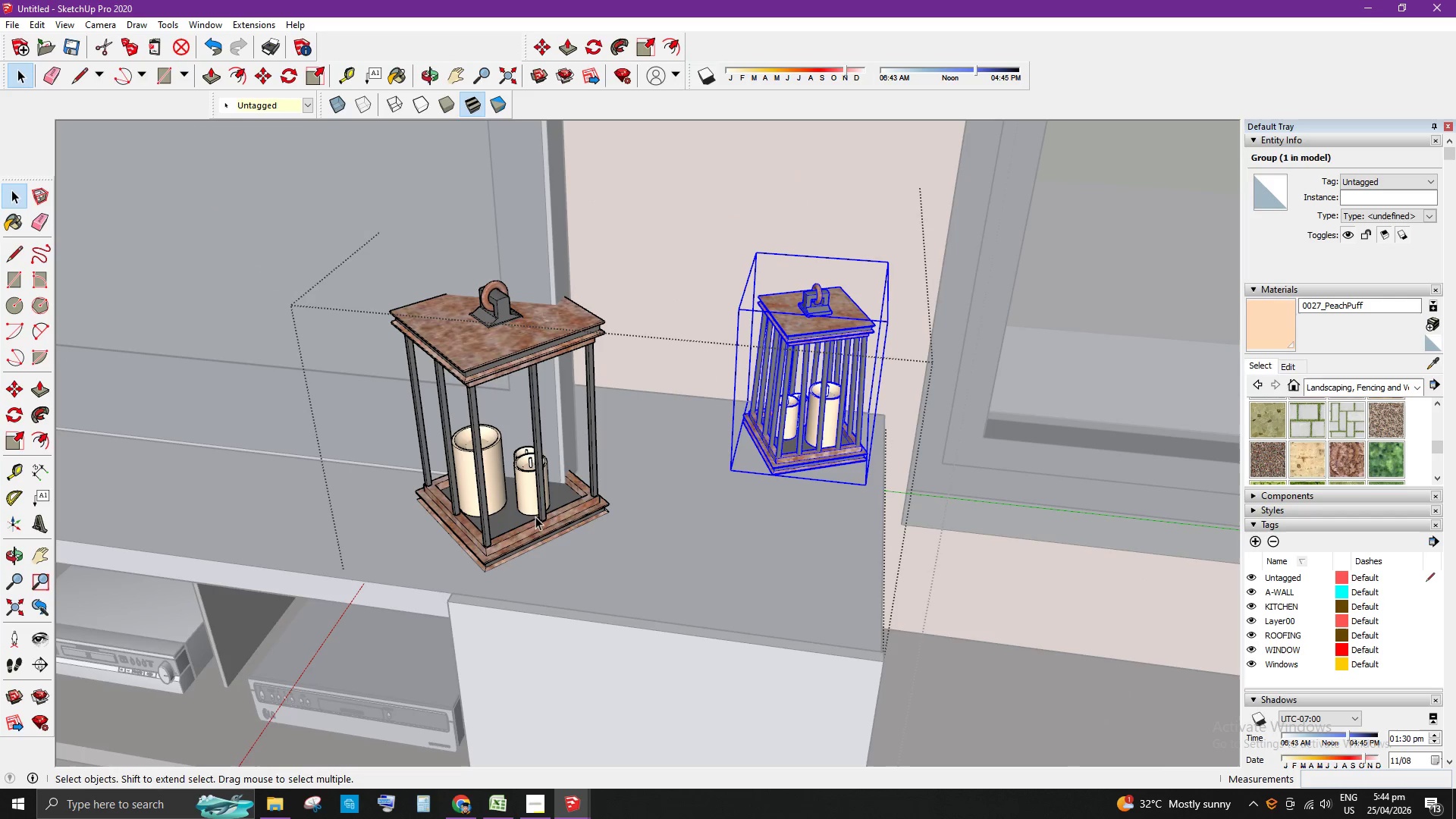 
left_click([538, 523])
 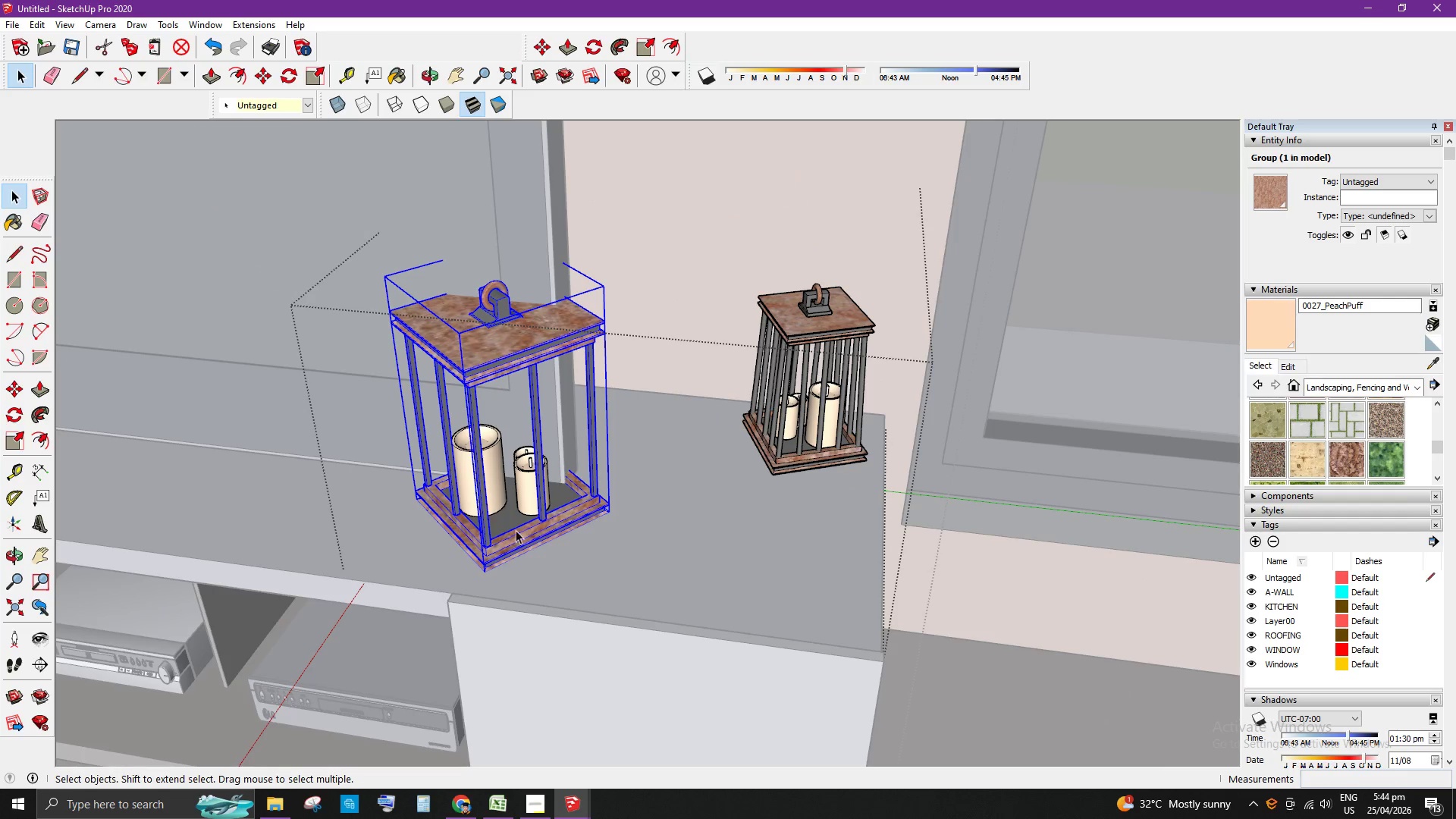 
left_click([513, 477])
 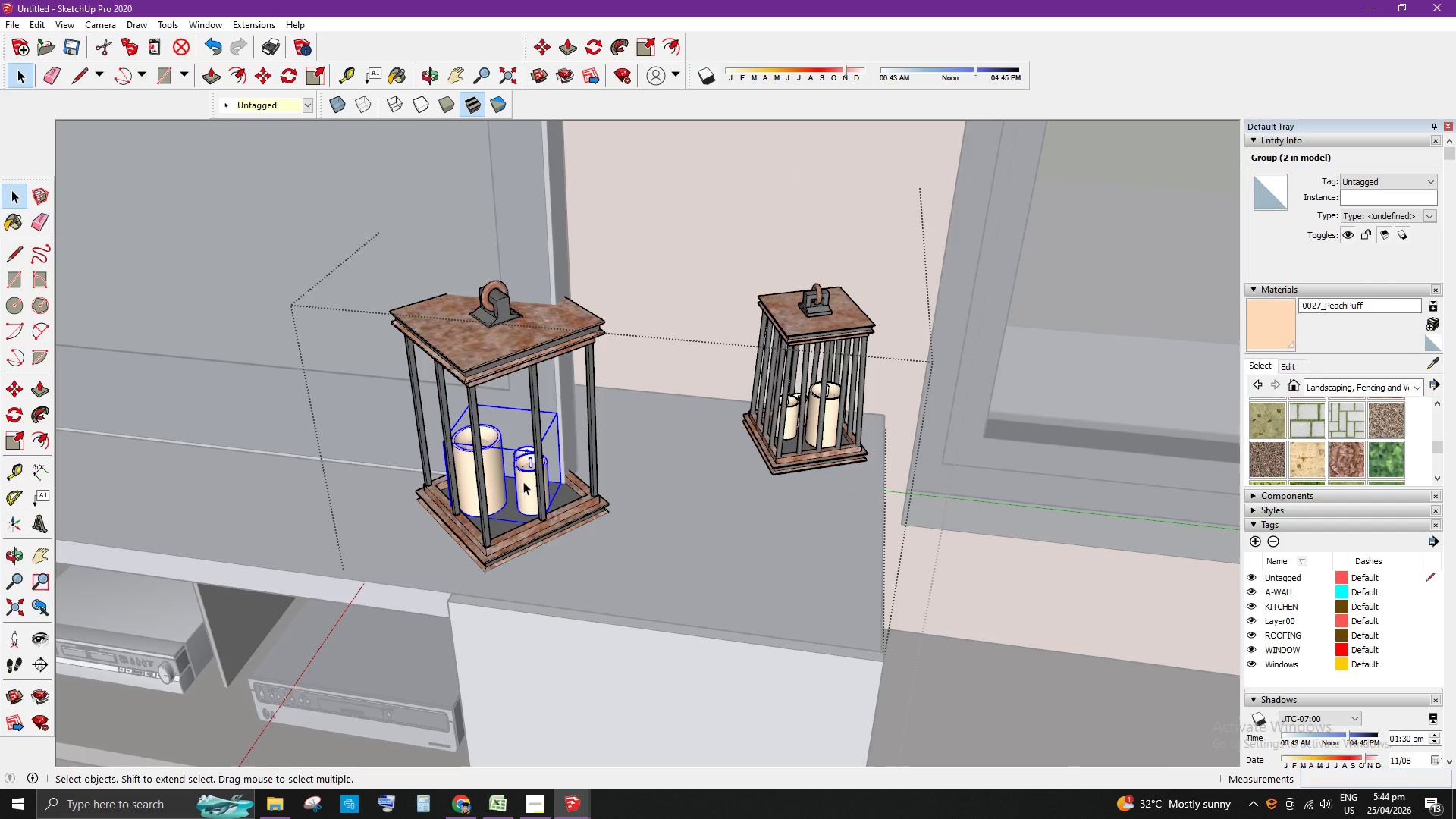 
hold_key(key=ShiftLeft, duration=0.72)
left_click([478, 494])
 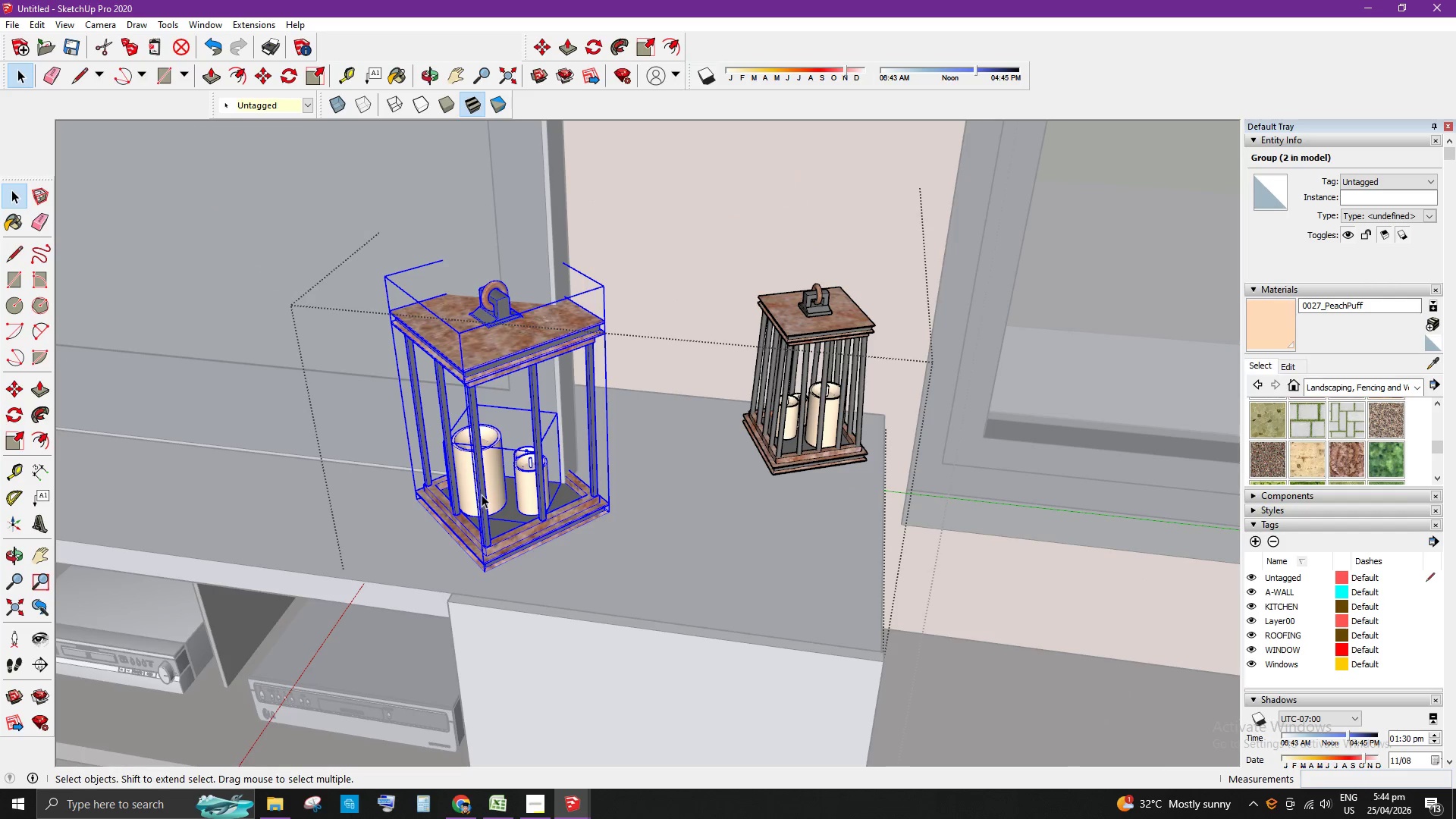 
right_click([482, 494])
 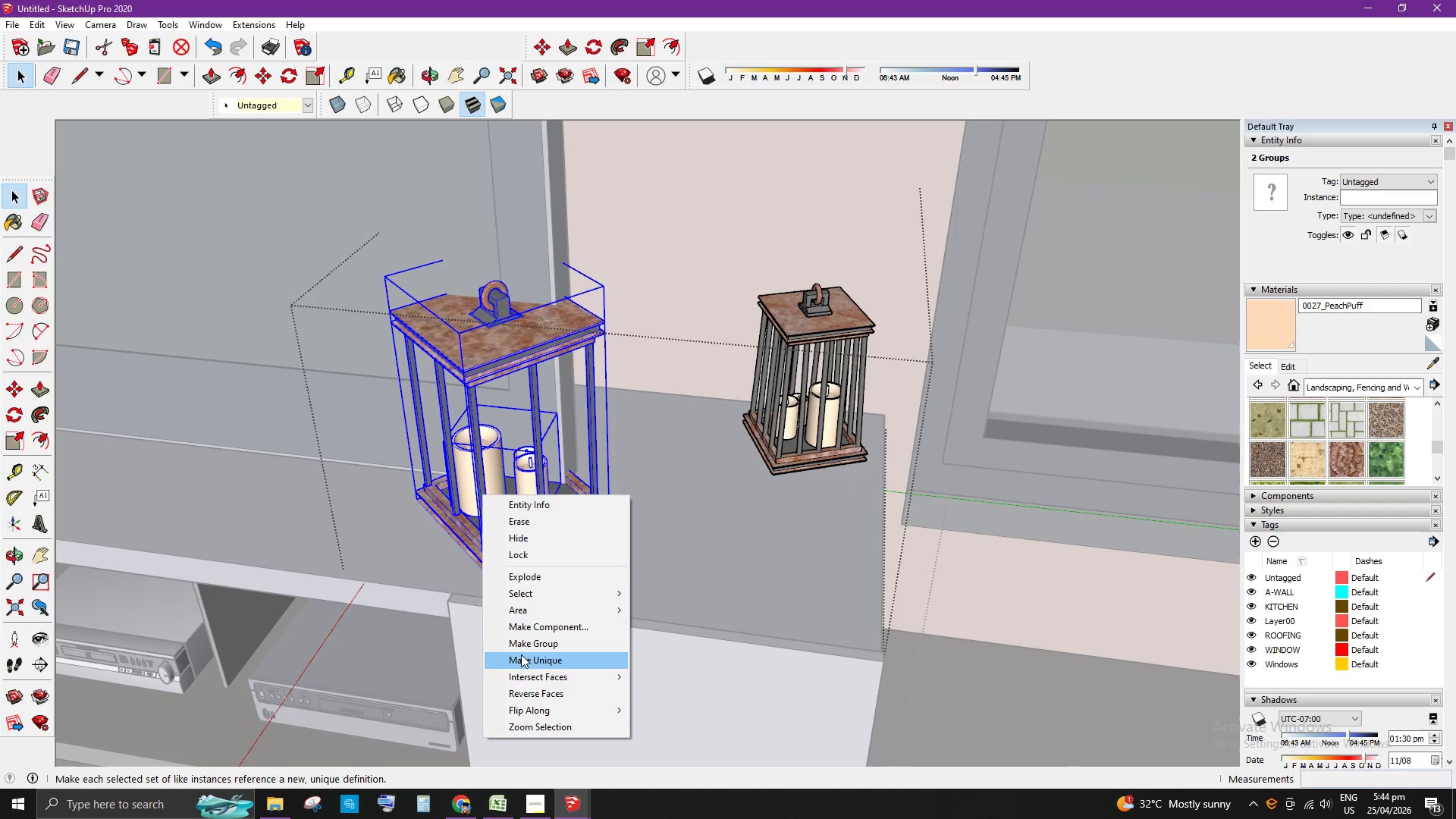 
left_click([531, 645])
 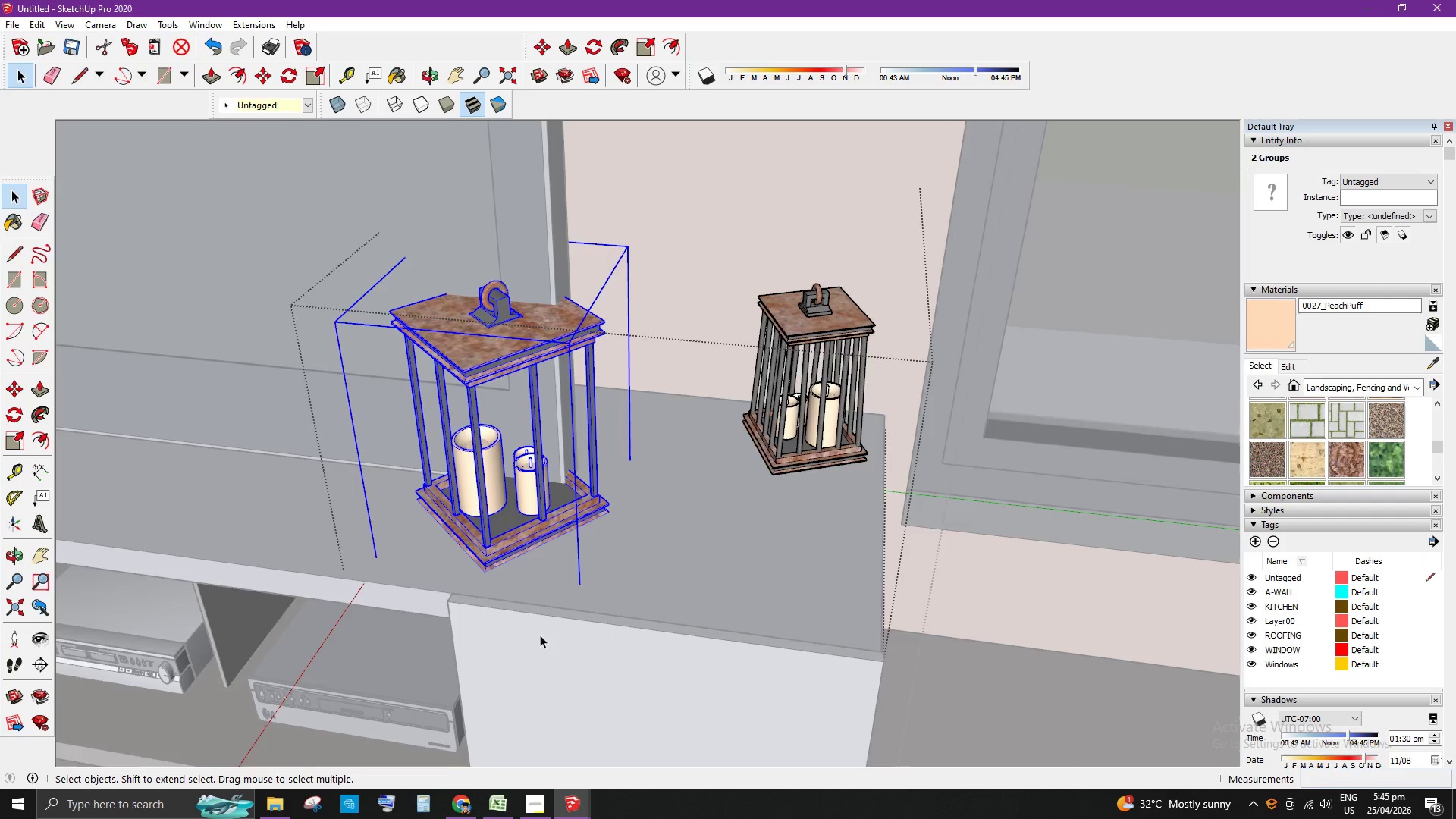 
scroll: coordinate [488, 572], scroll_direction: up, amount: 3.0
 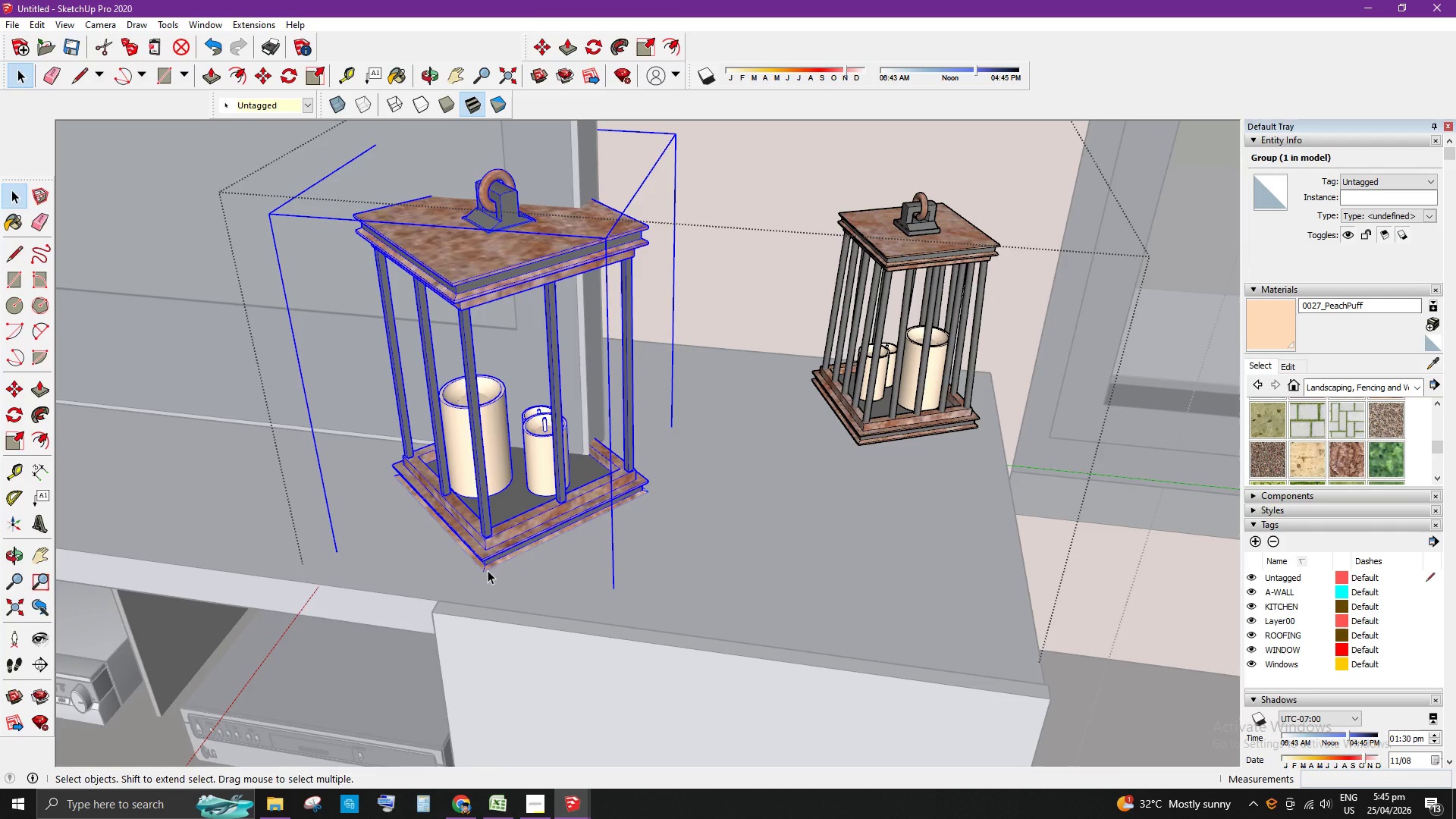 
key(M)
 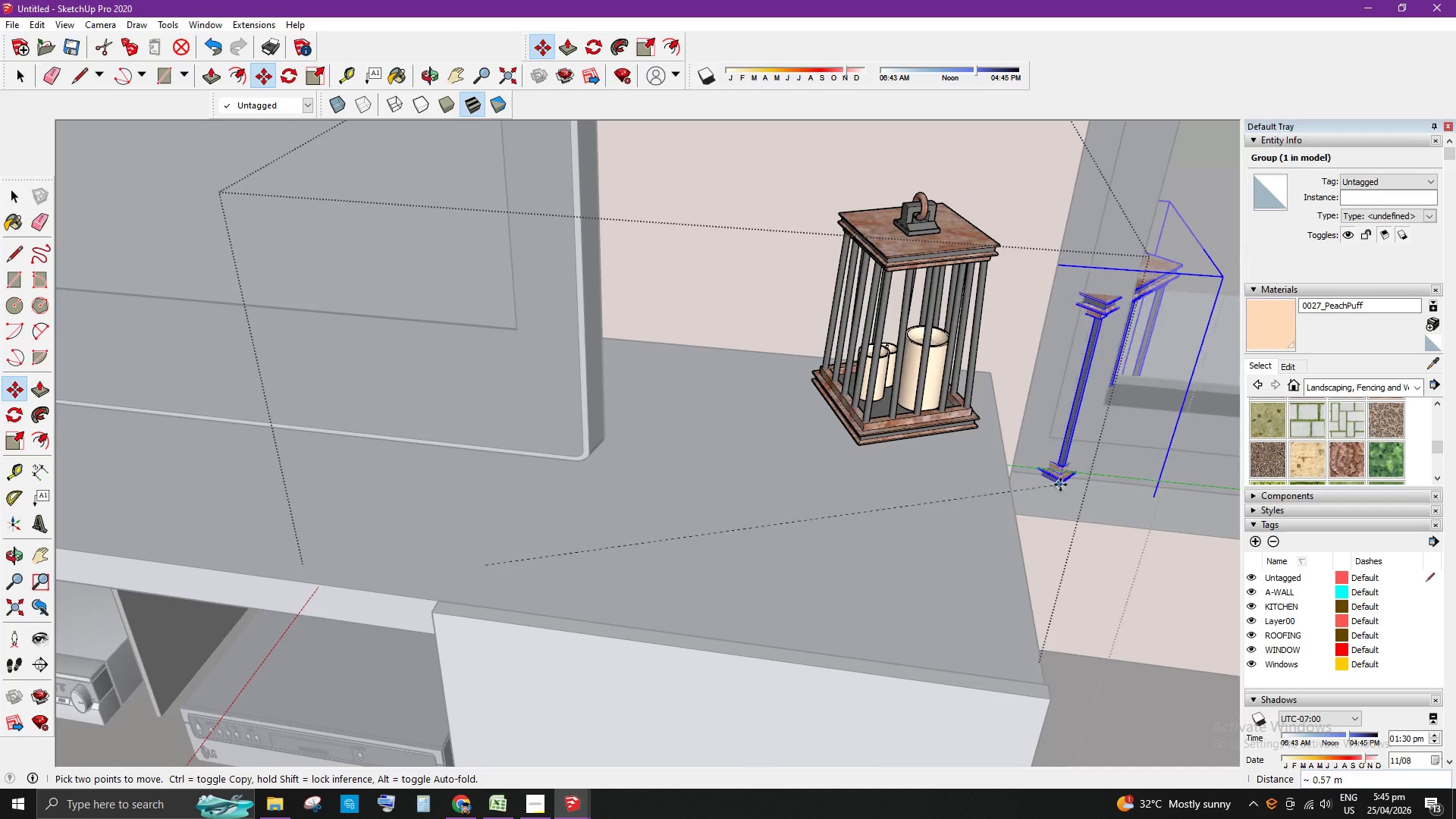 
left_click([1103, 510])
 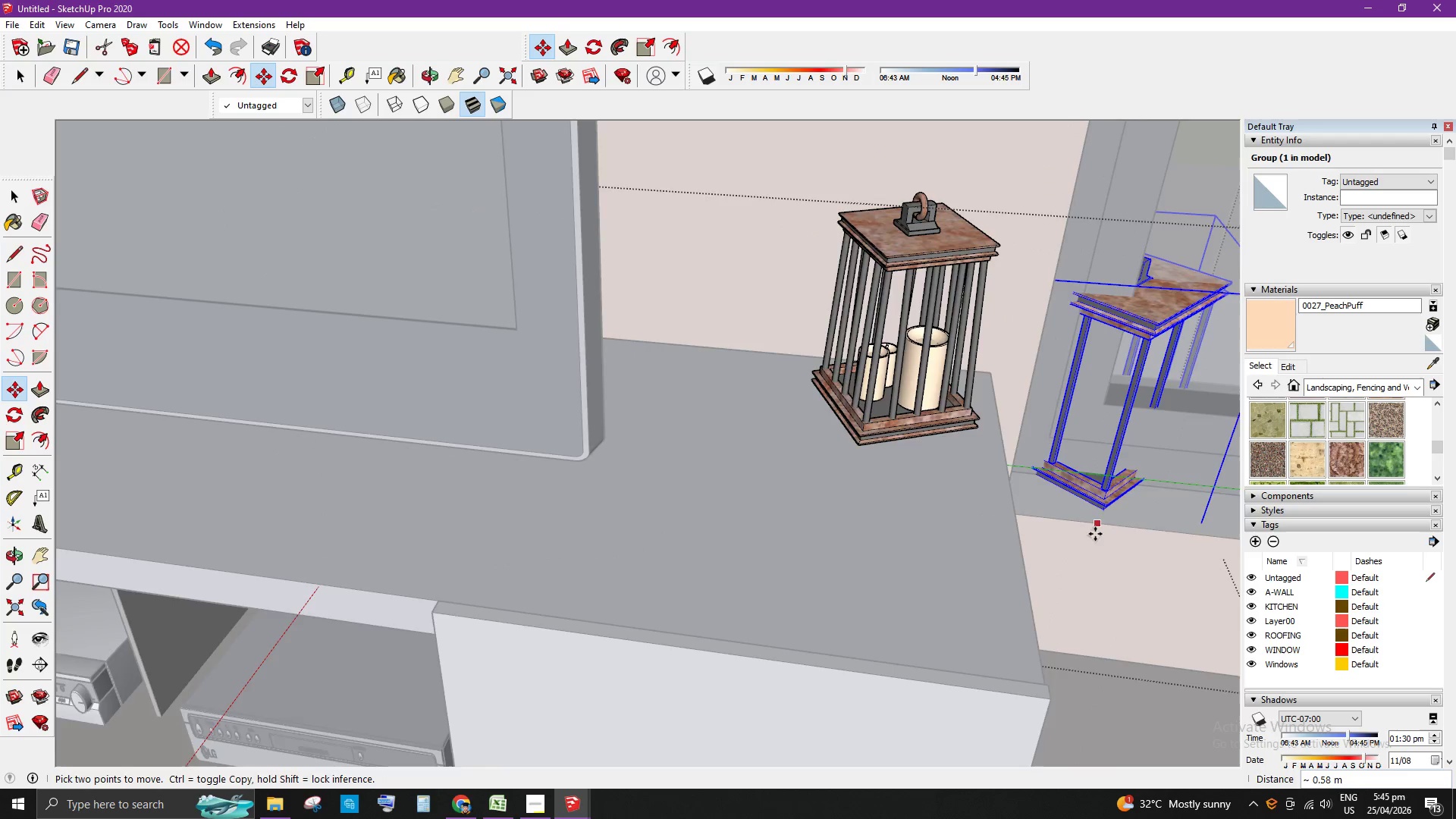 
scroll: coordinate [1108, 504], scroll_direction: up, amount: 6.0
 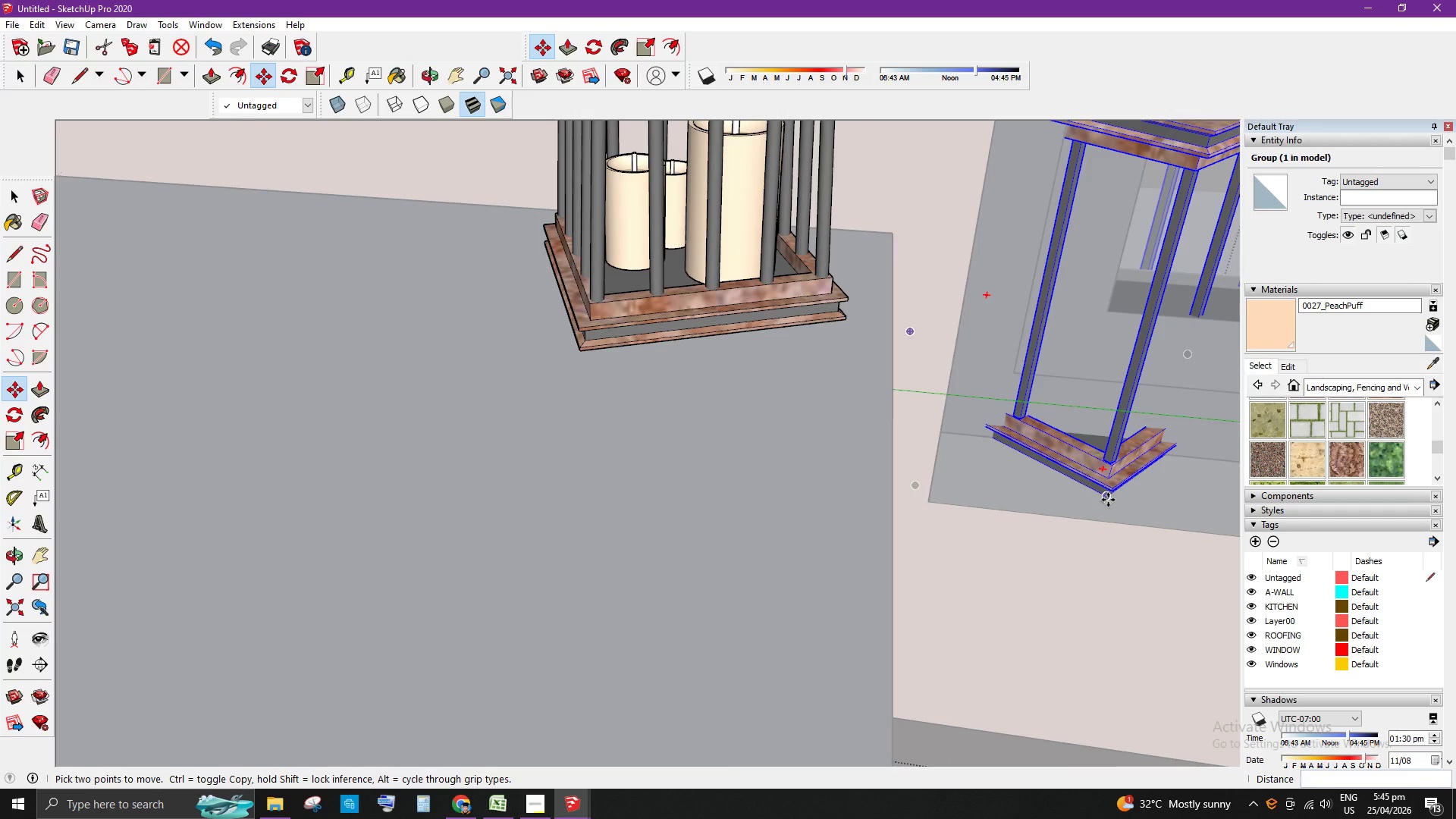 
left_click([1108, 500])
 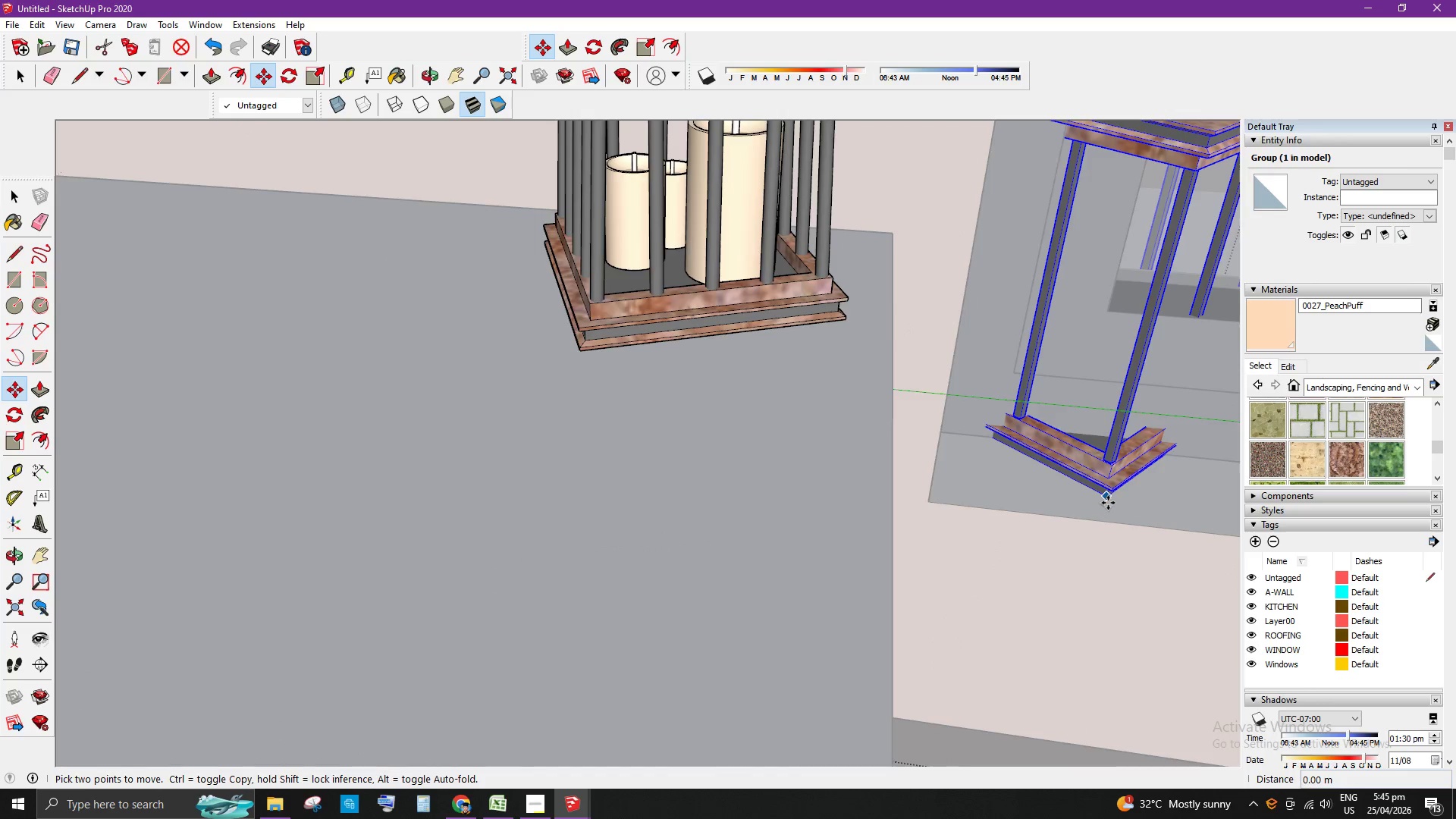 
scroll: coordinate [745, 631], scroll_direction: down, amount: 11.0
 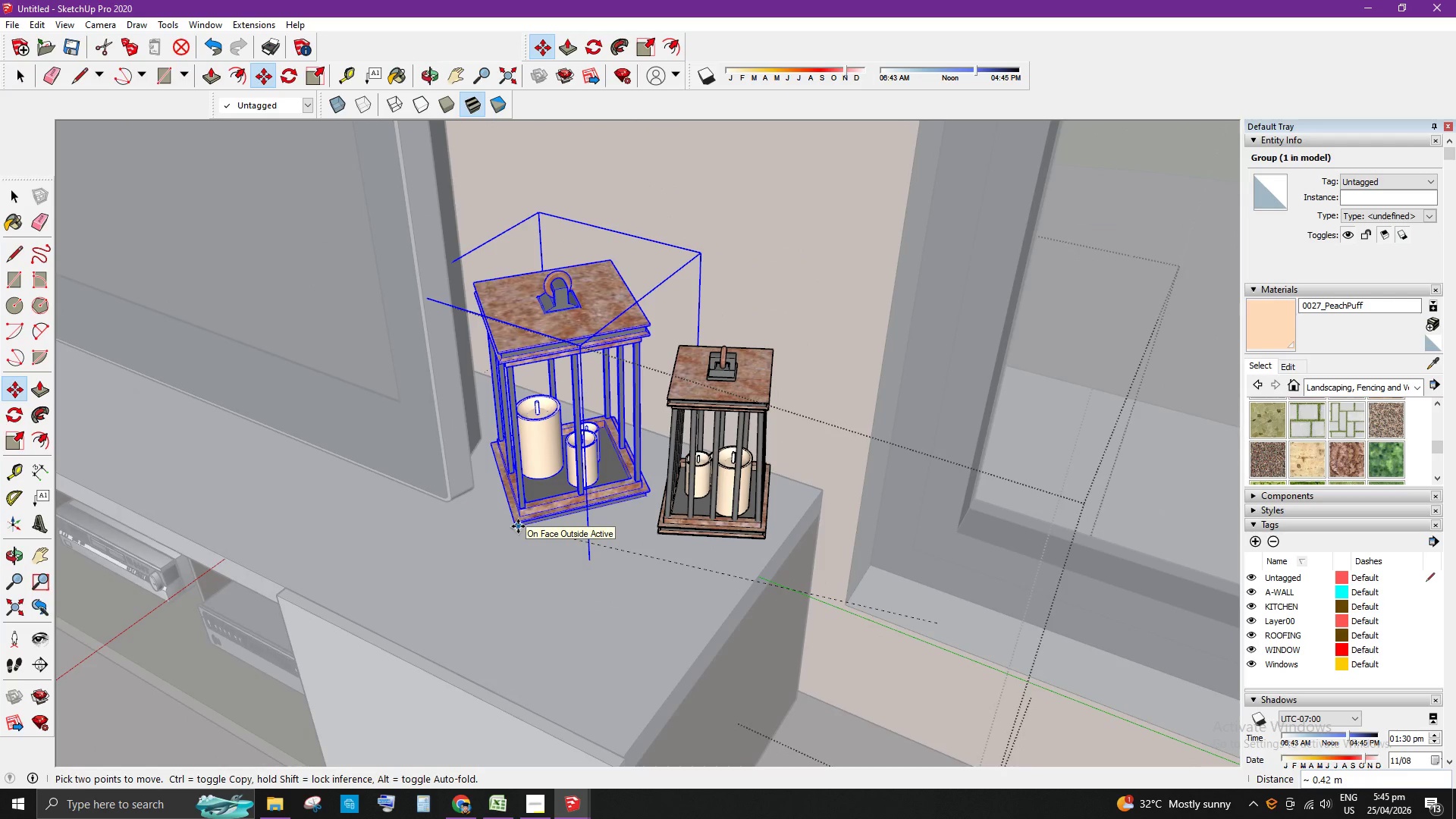 
left_click([519, 527])
 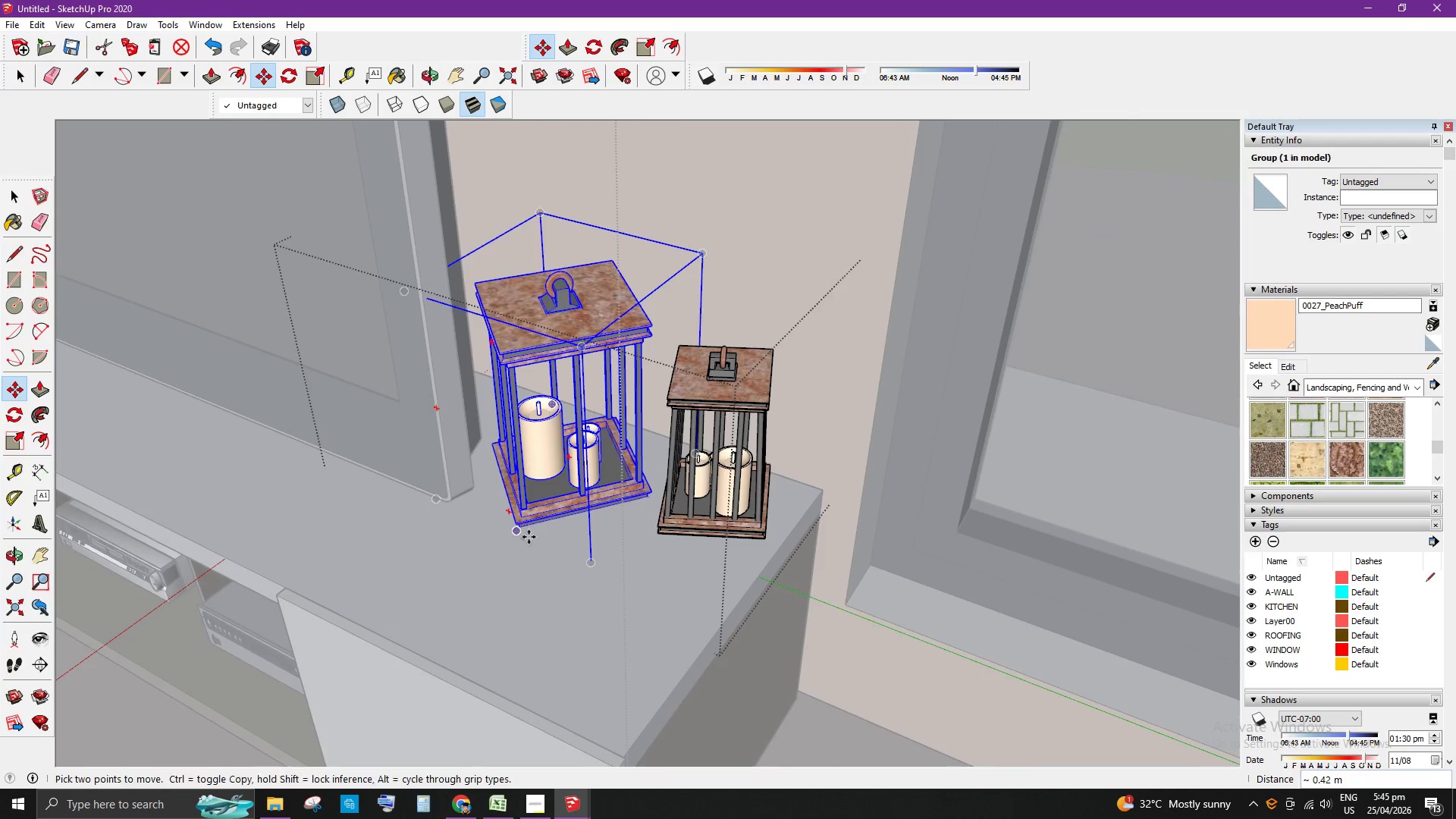 
key(Space)
 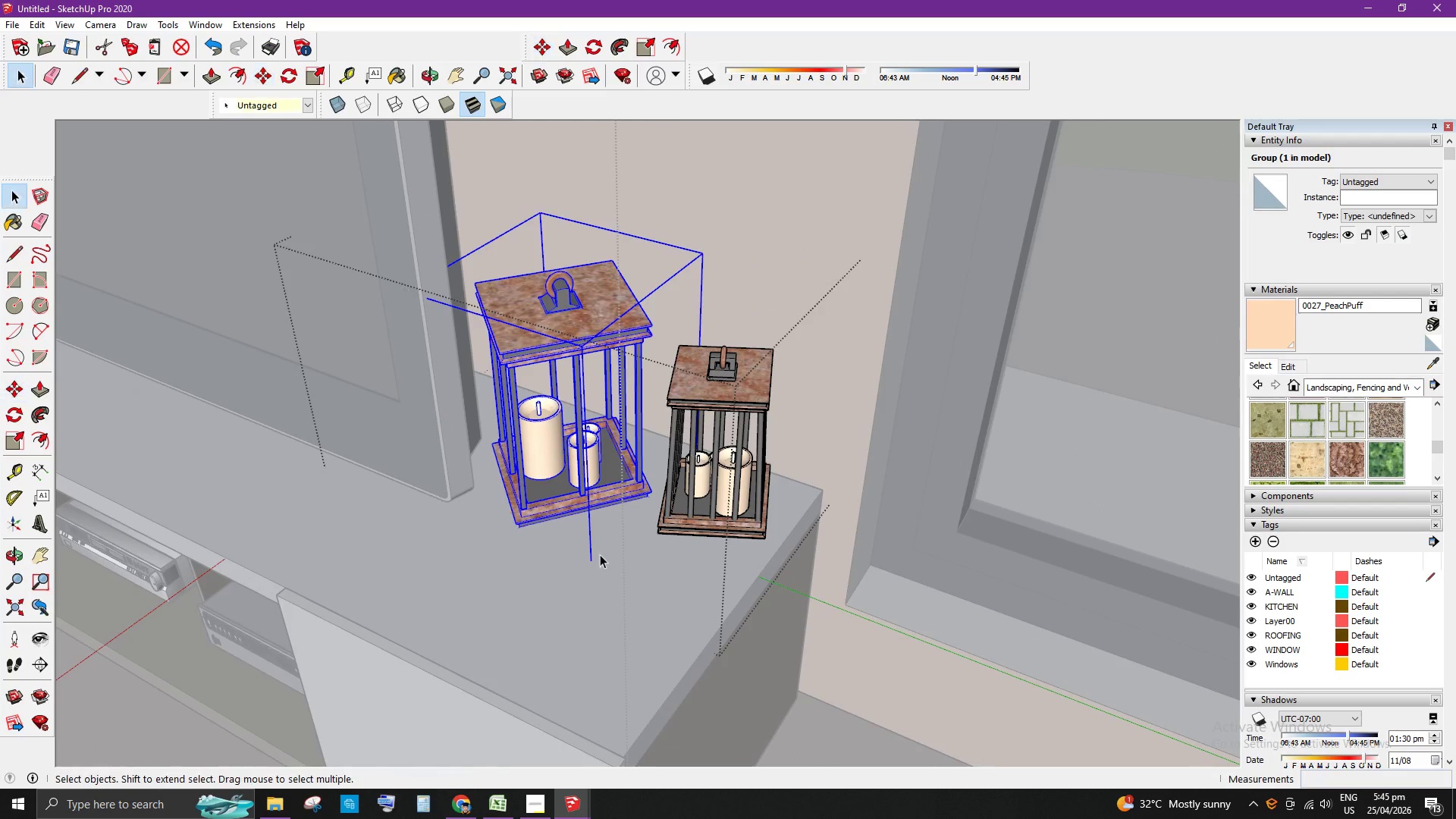 
scroll: coordinate [717, 568], scroll_direction: down, amount: 9.0
 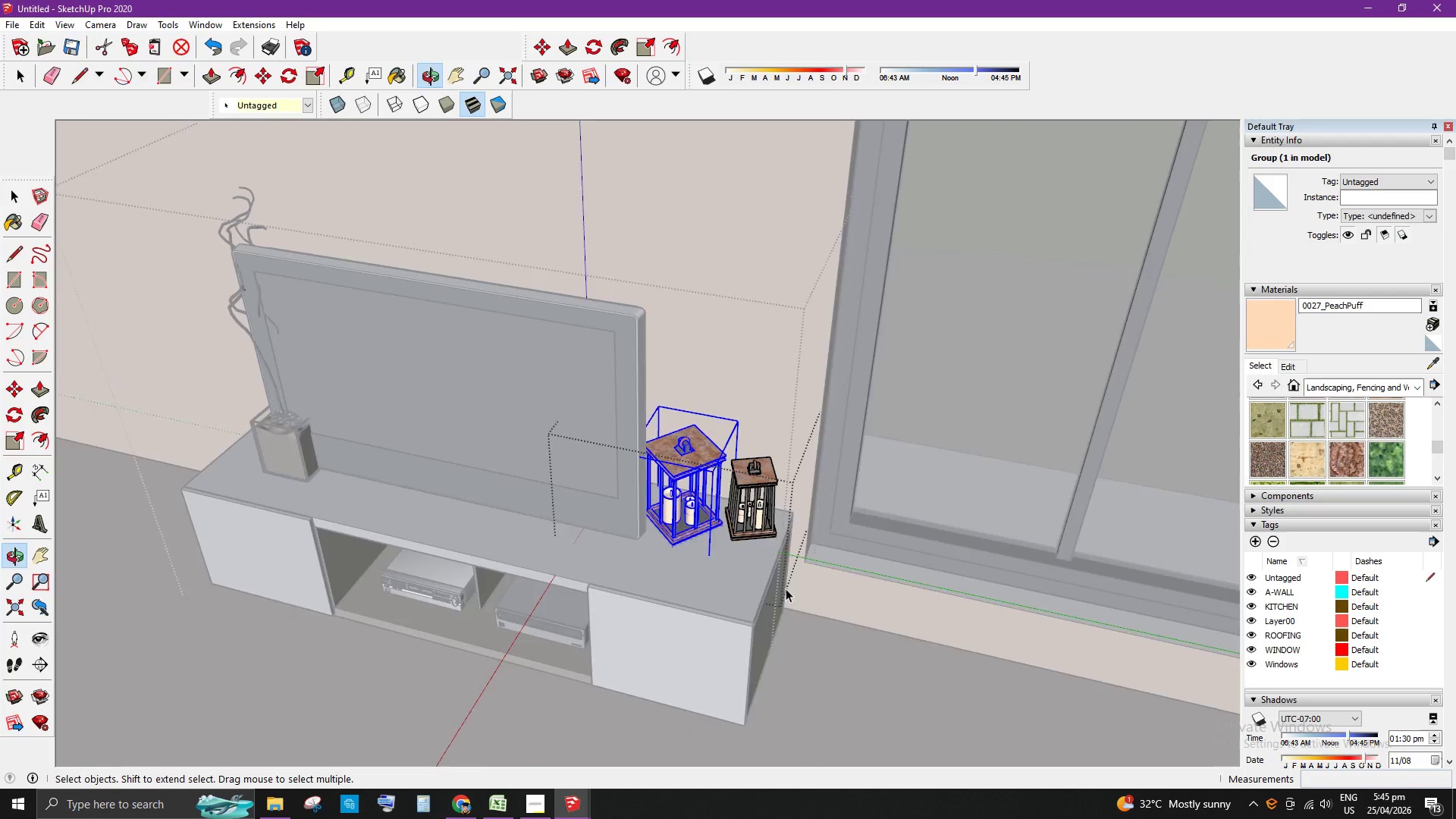 
key(Escape)
 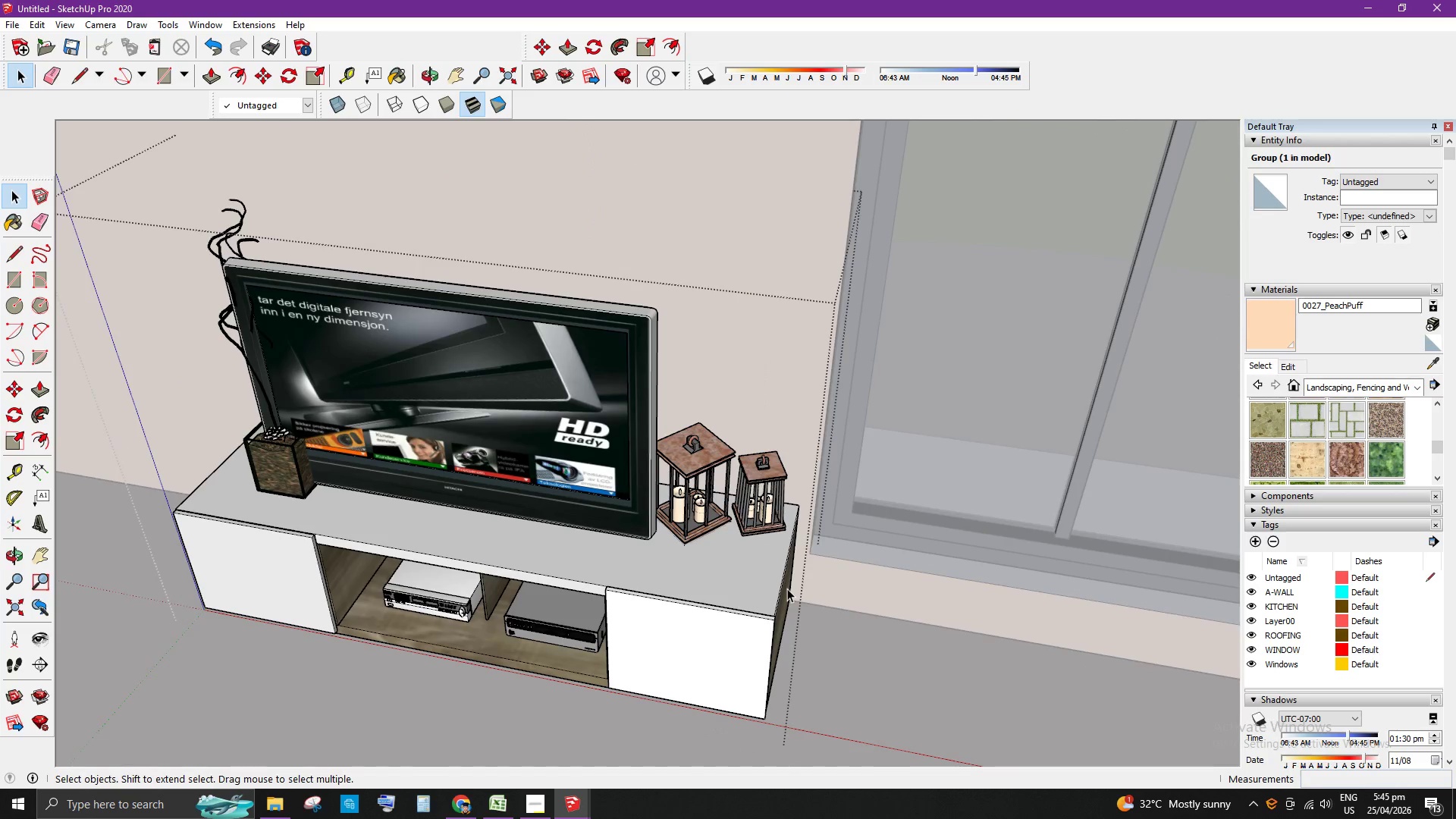 
key(Escape)
 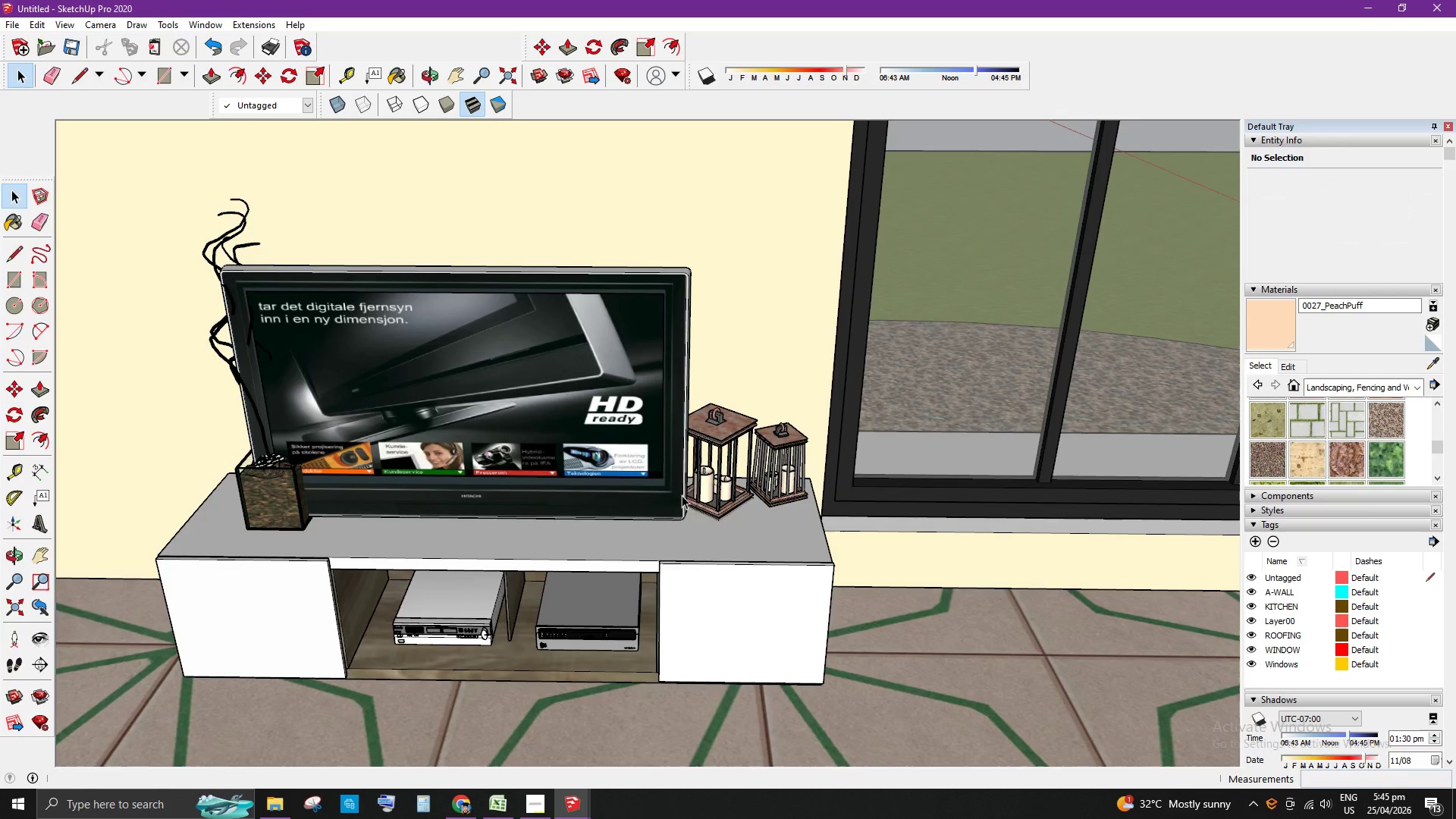 
scroll: coordinate [543, 722], scroll_direction: up, amount: 3.0
 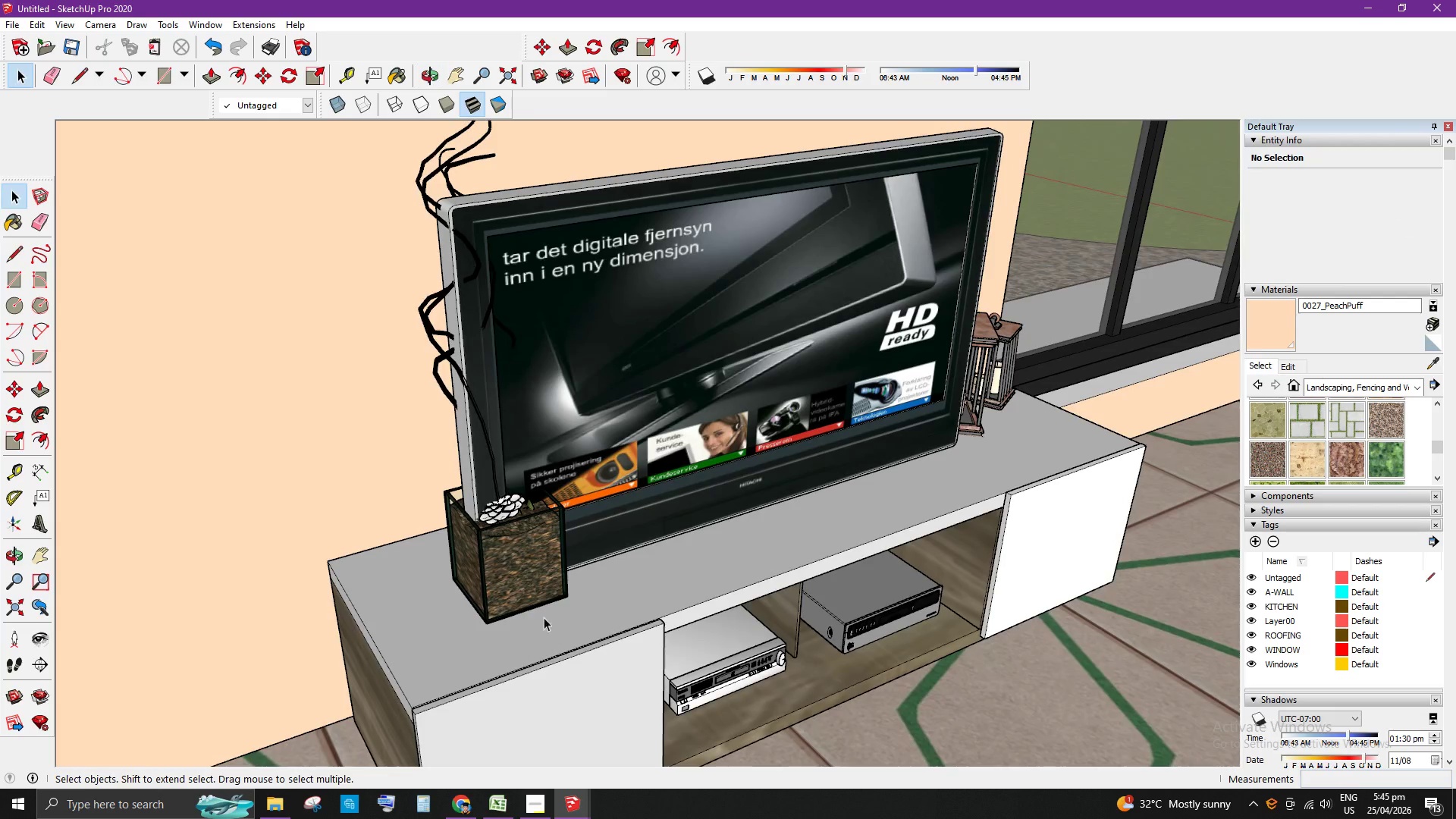 
left_click([512, 598])
 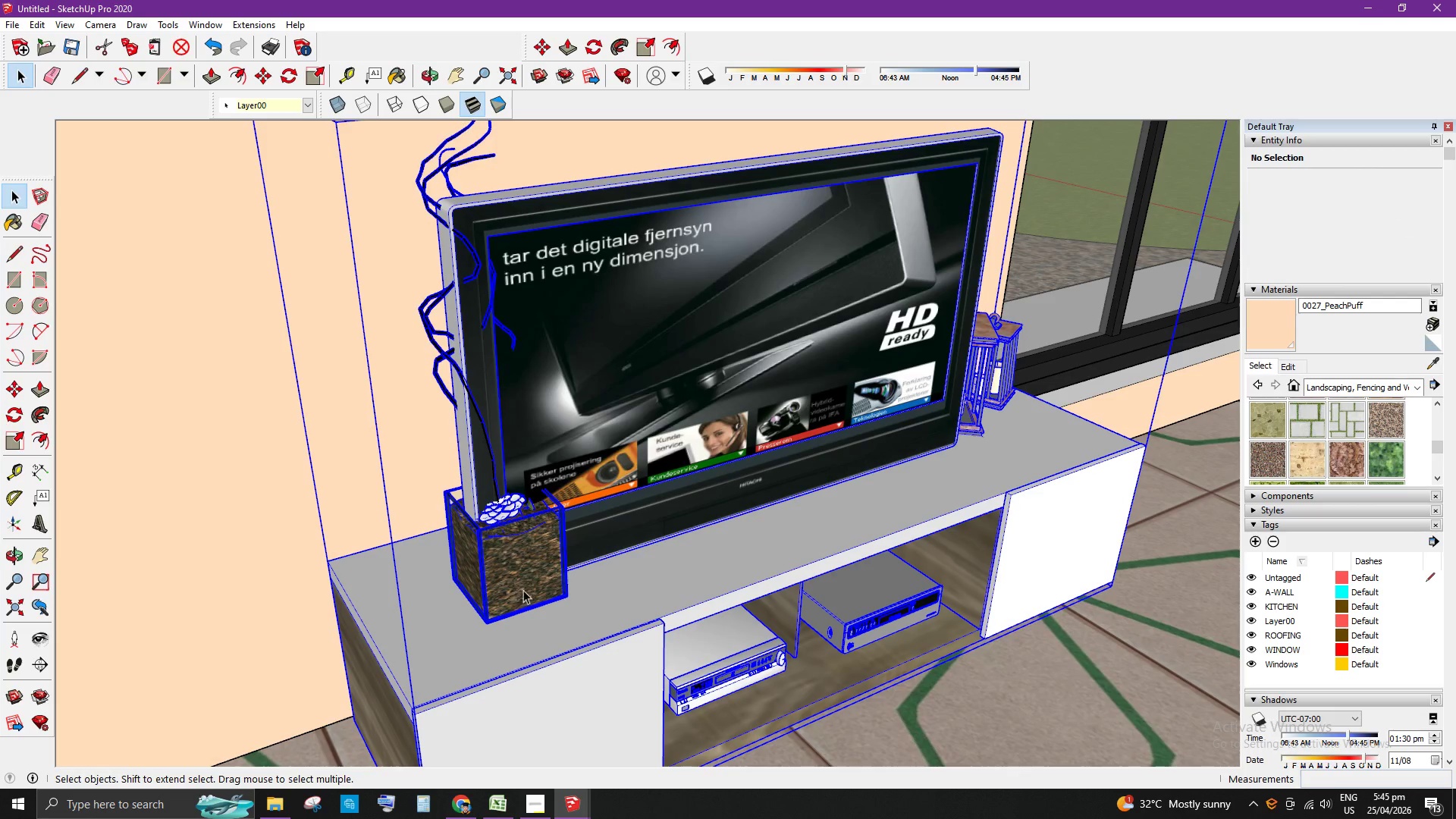 
double_click([513, 588])
 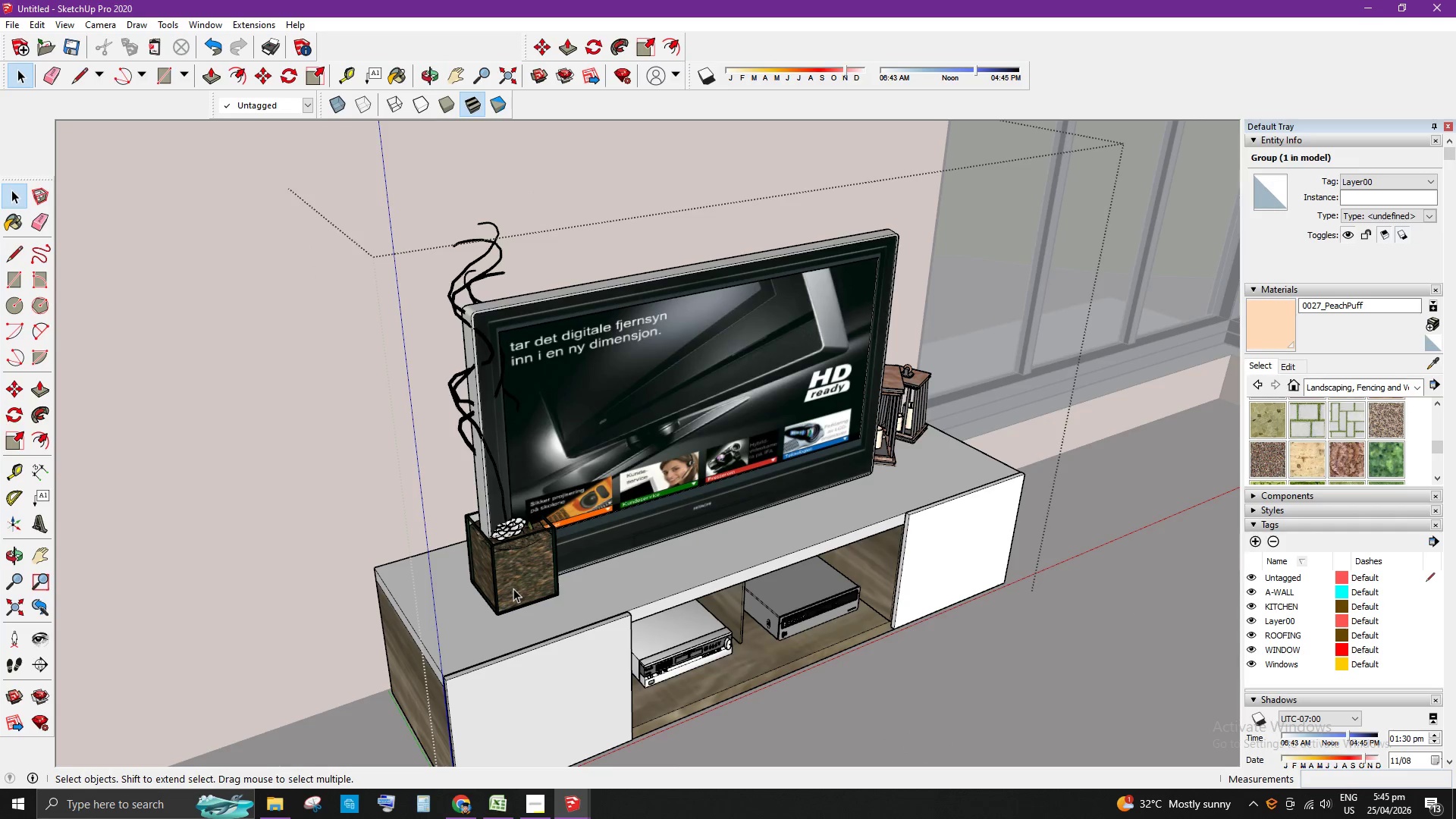 
scroll: coordinate [530, 589], scroll_direction: down, amount: 3.0
 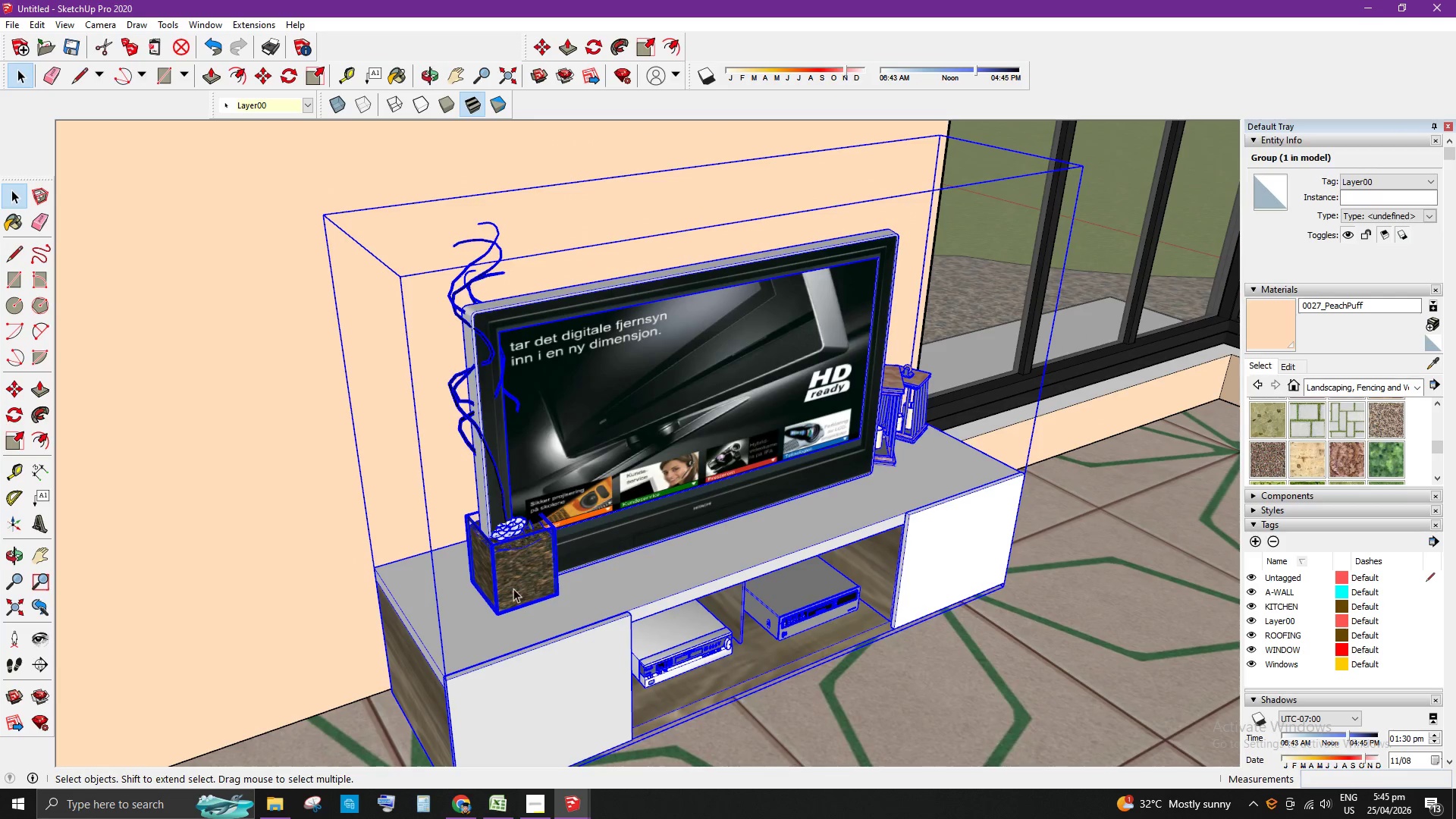 
triple_click([510, 588])
 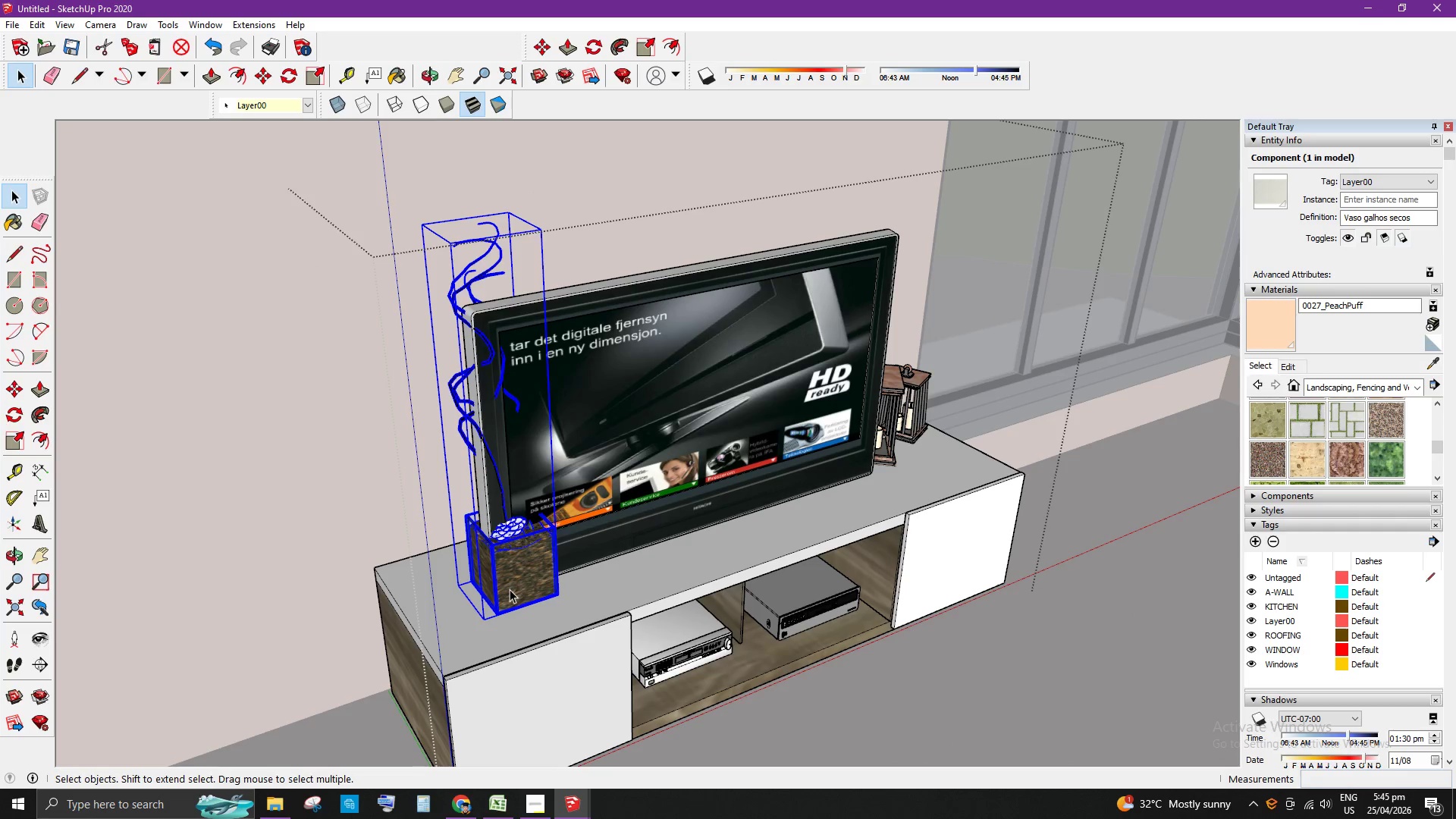 
key(Comma)
 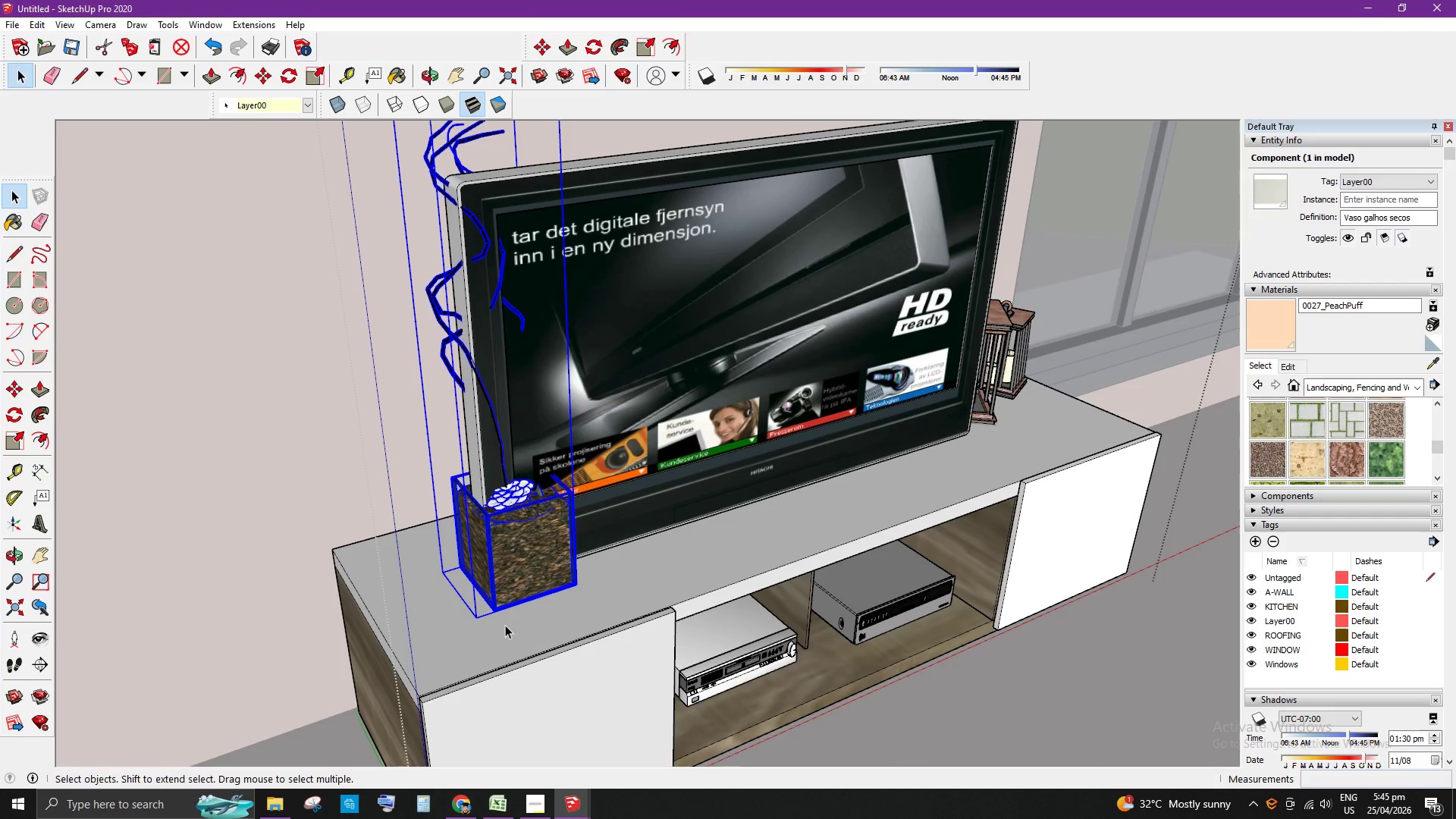 
scroll: coordinate [505, 625], scroll_direction: up, amount: 3.0
 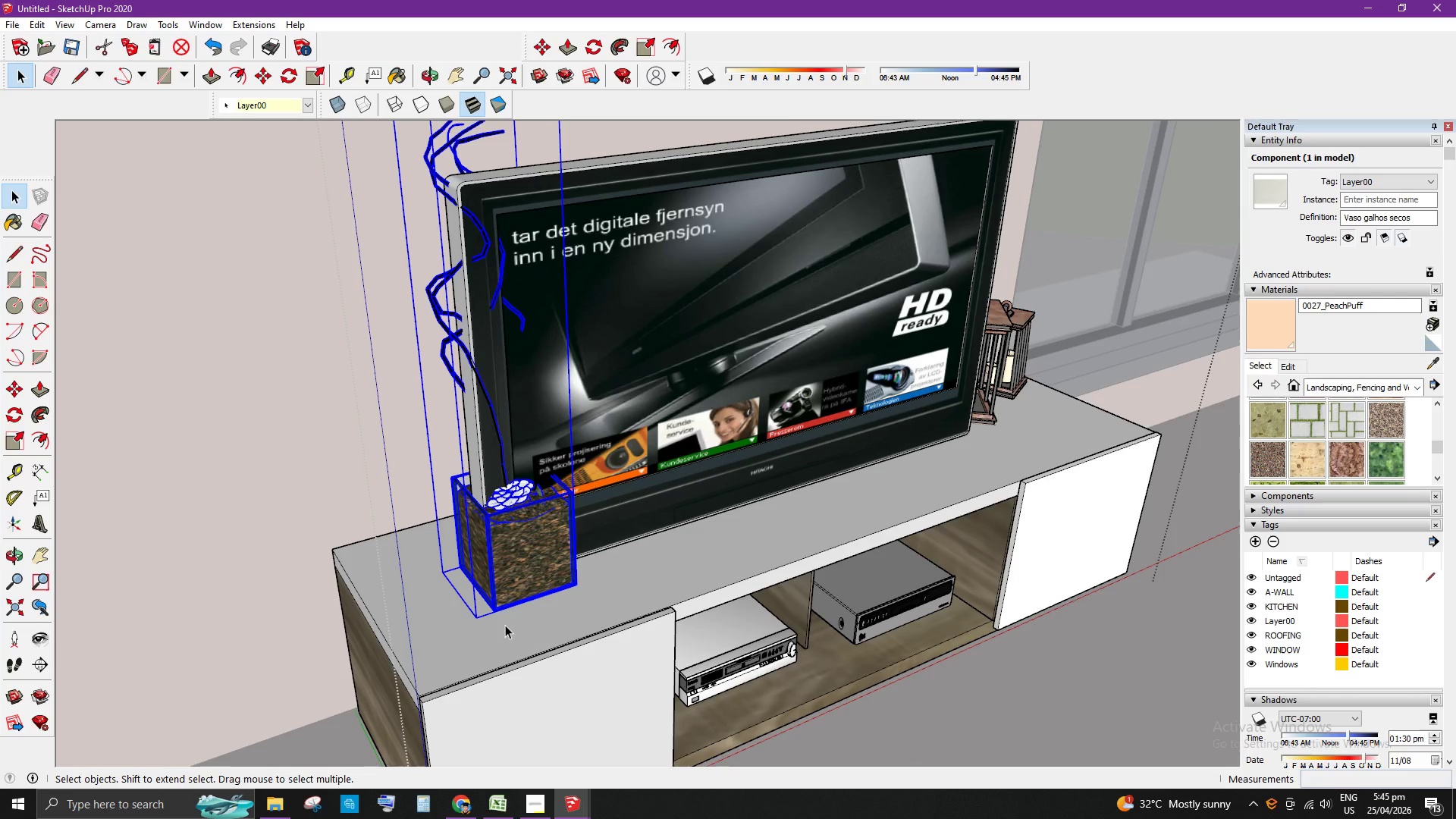 
key(M)
 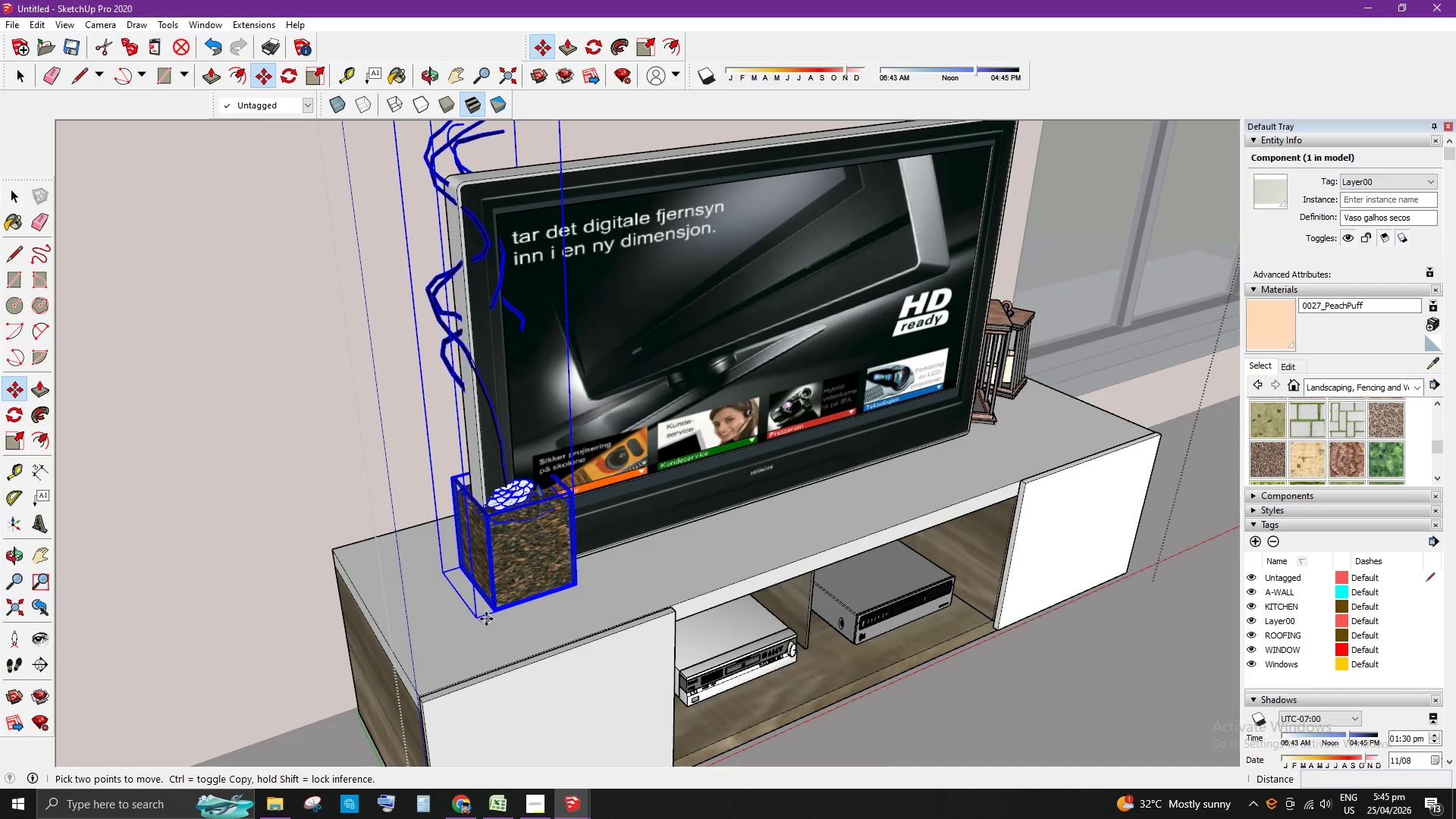 
left_click([477, 619])
 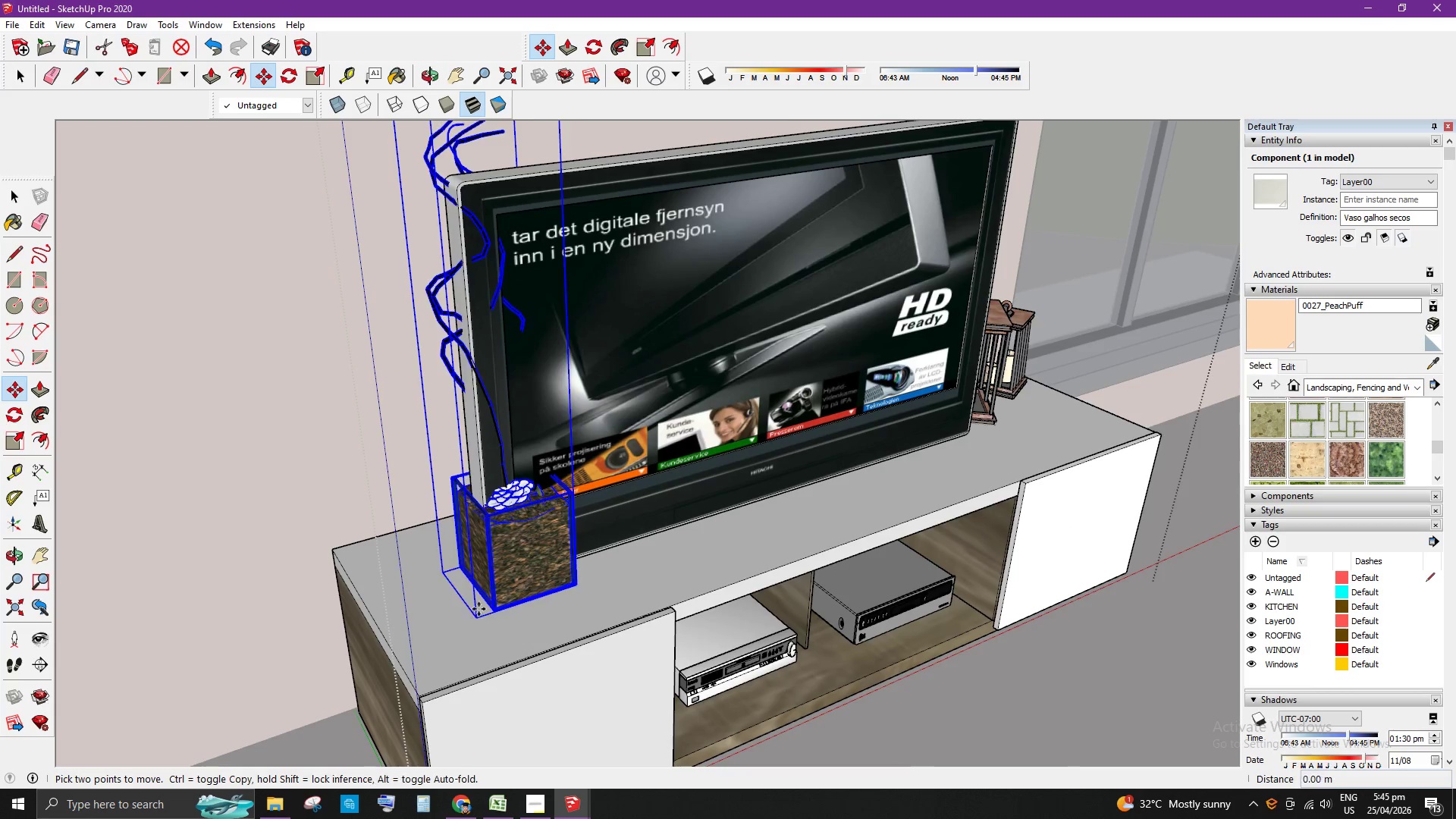 
scroll: coordinate [522, 551], scroll_direction: down, amount: 9.0
 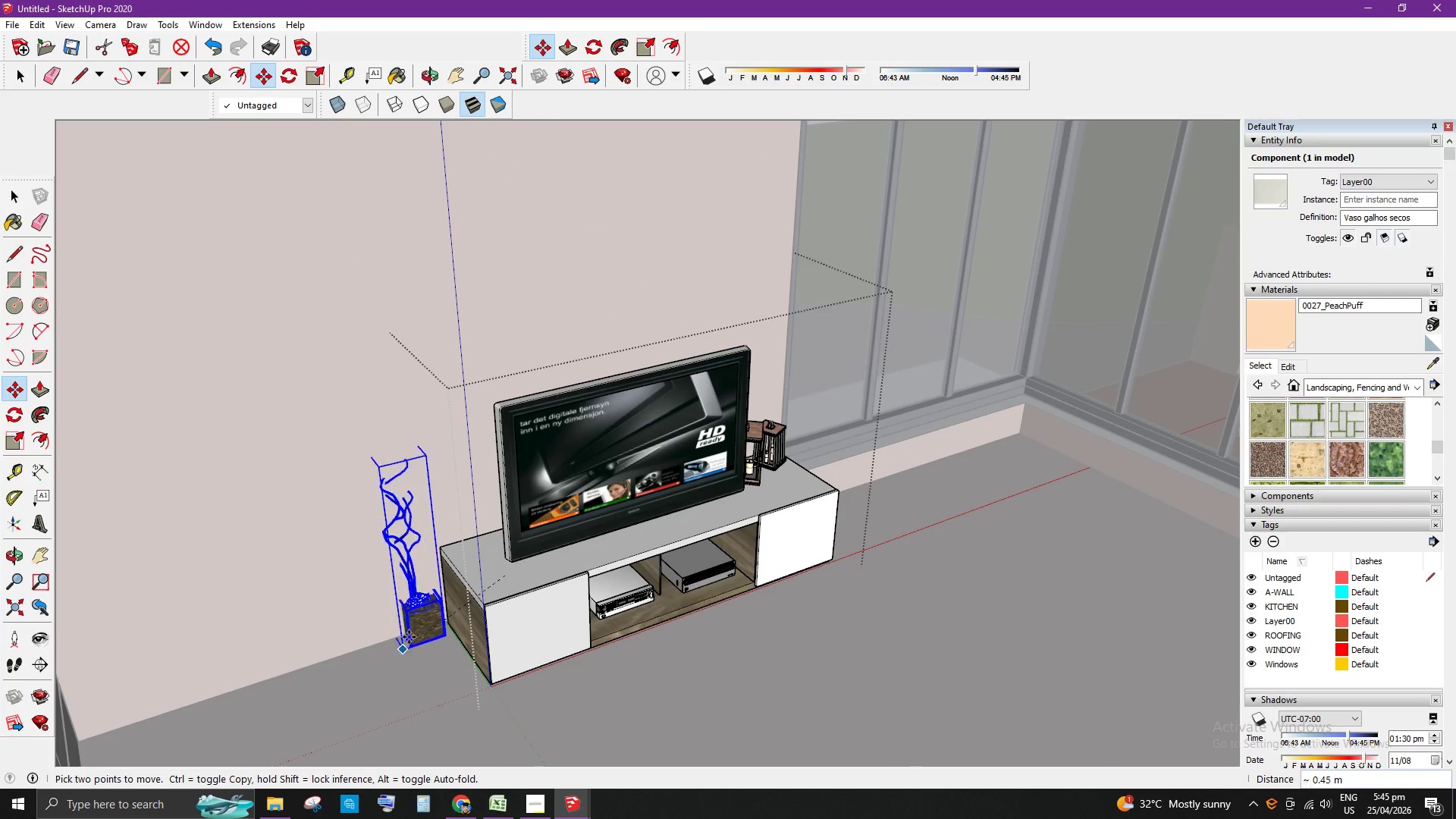 
scroll: coordinate [461, 563], scroll_direction: up, amount: 11.0
 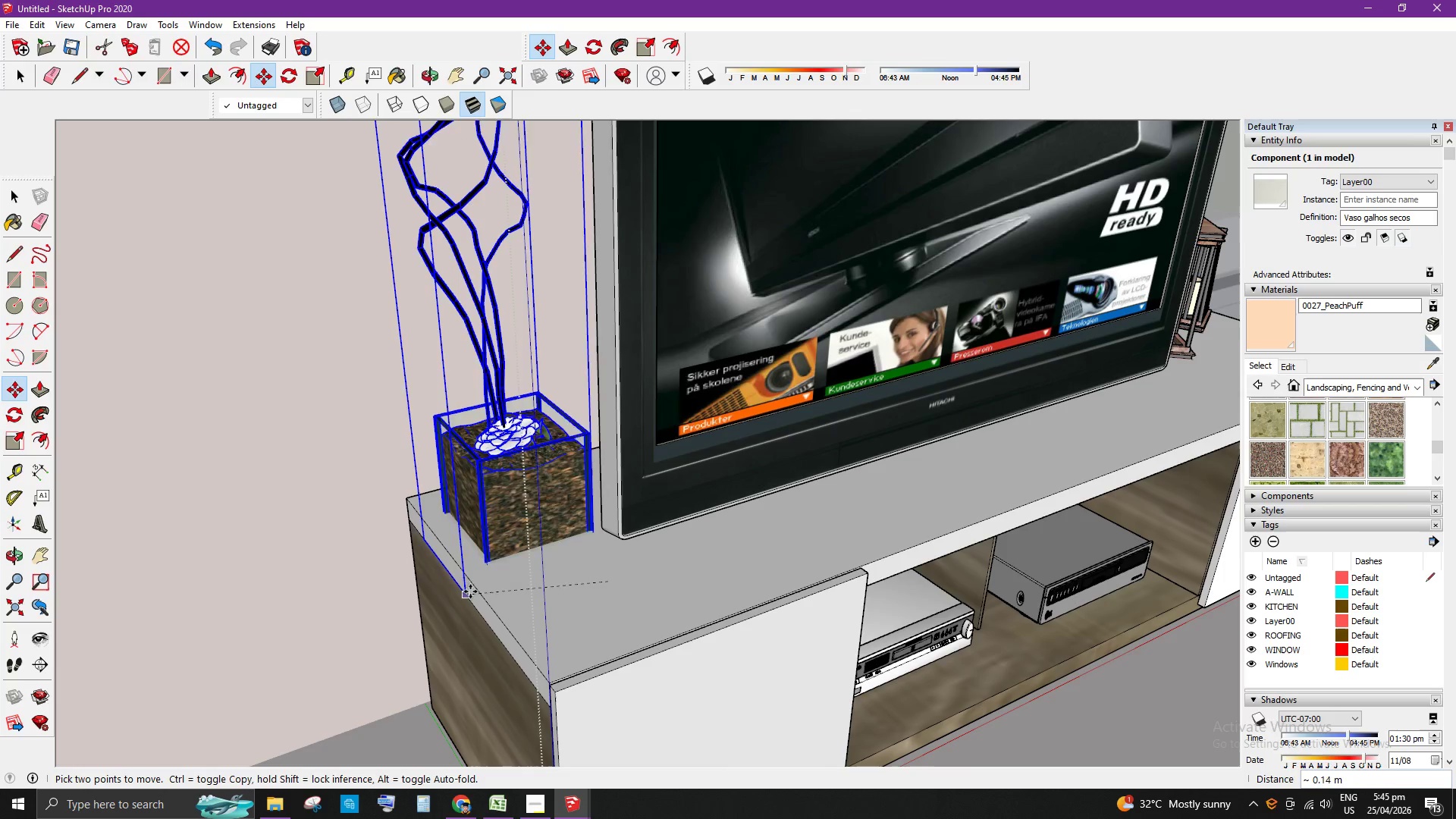 
left_click([469, 581])
 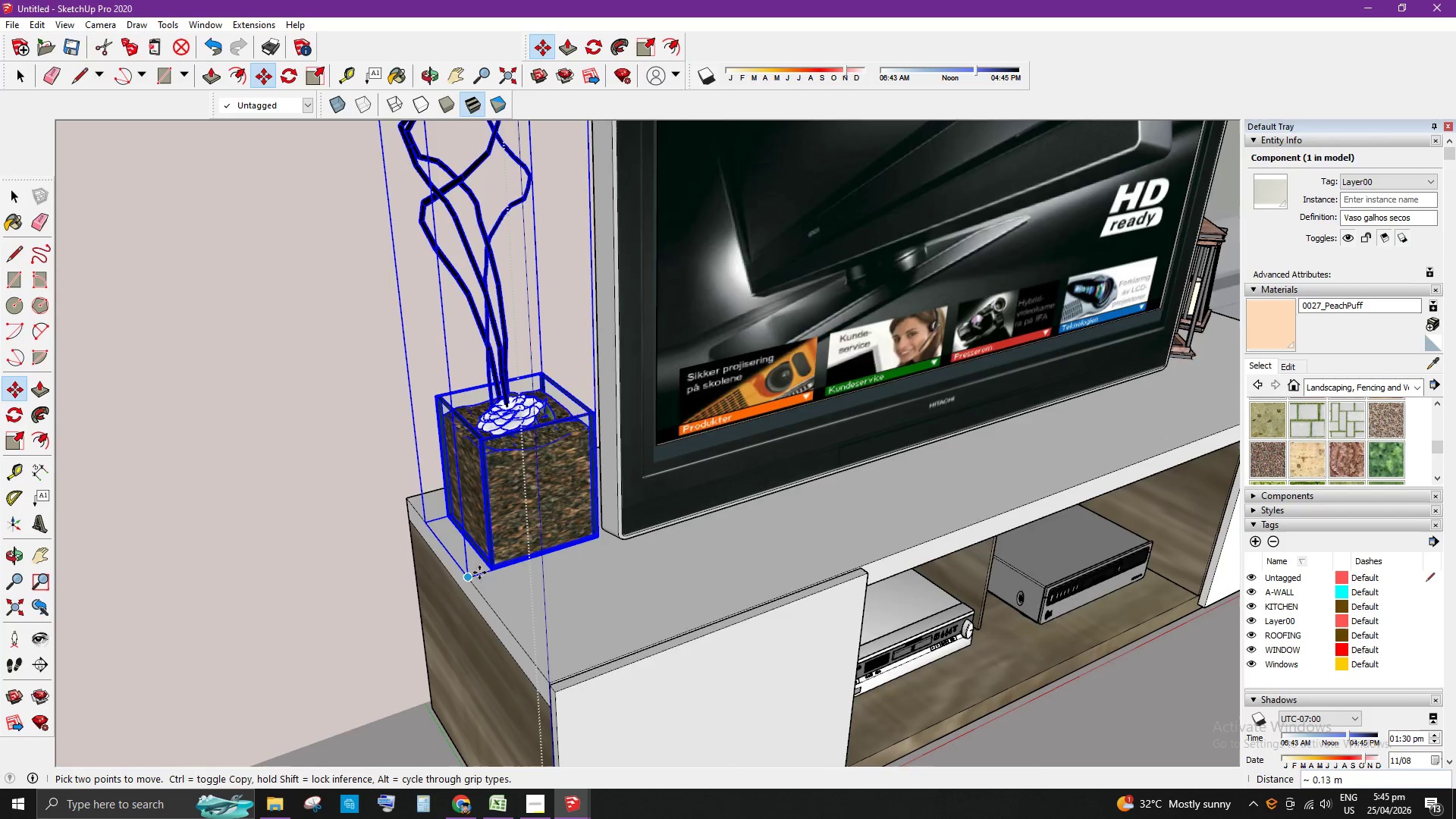 
scroll: coordinate [497, 580], scroll_direction: up, amount: 11.0
 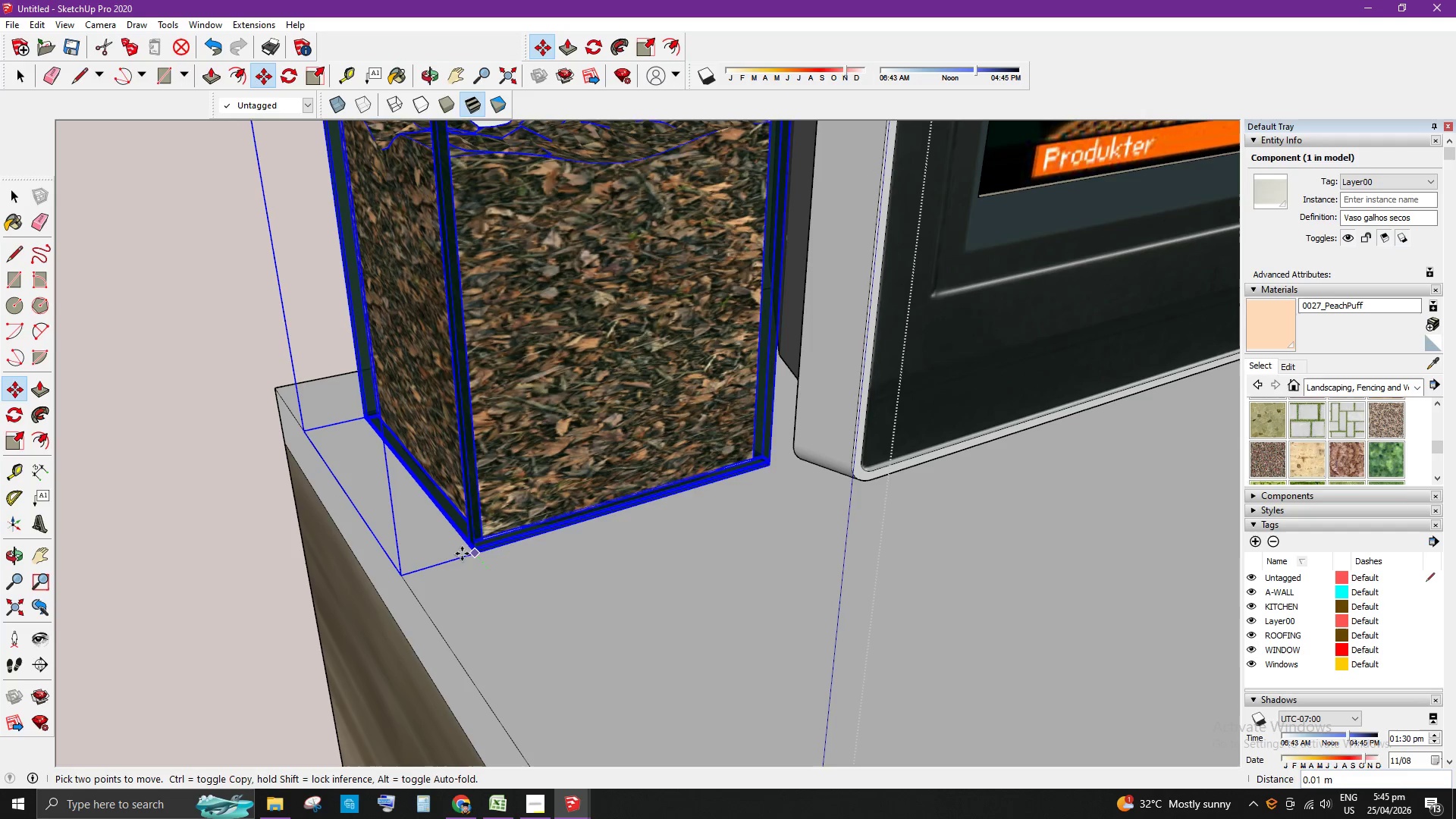 
left_click([457, 544])
 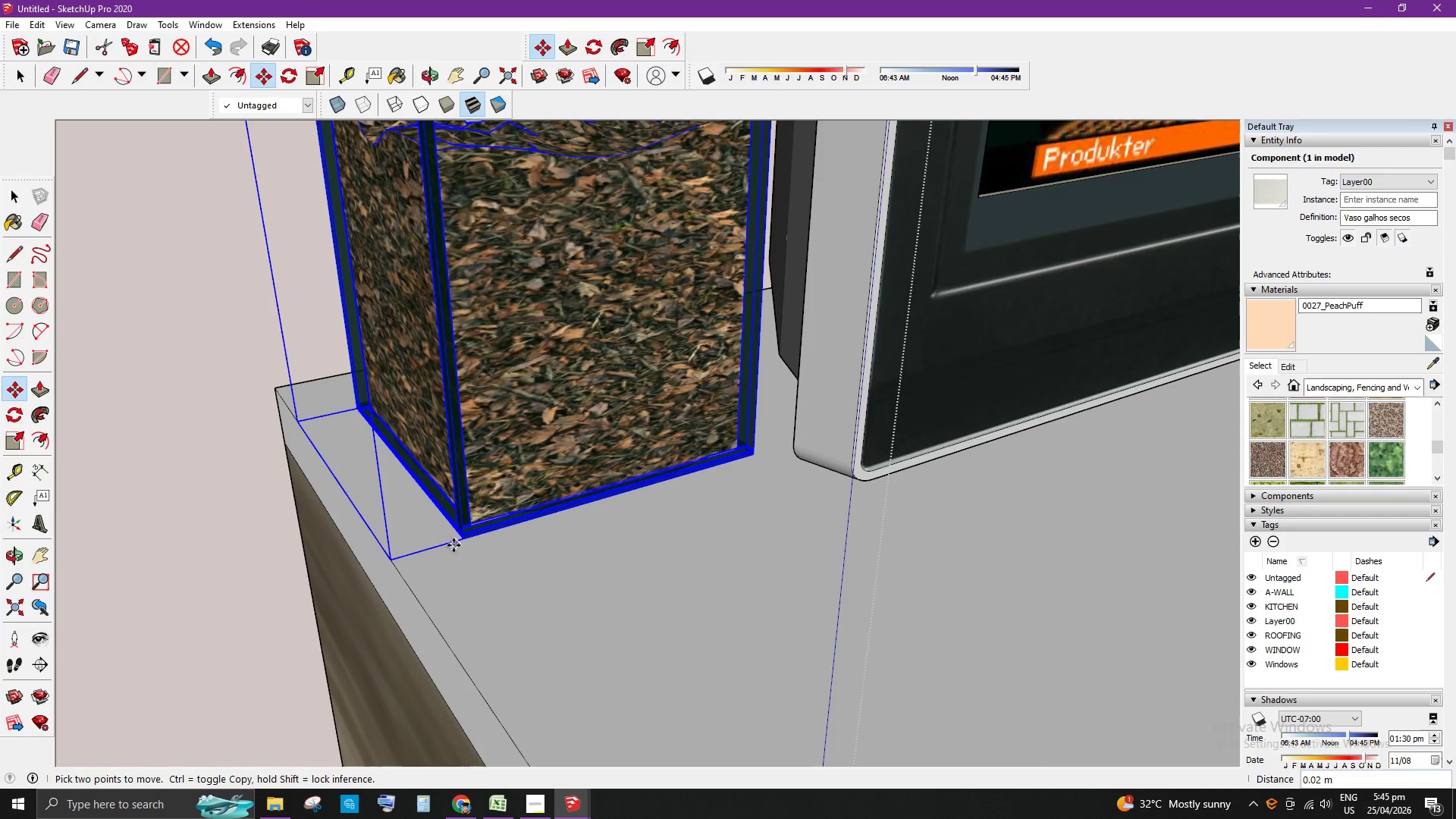 
key(Space)
 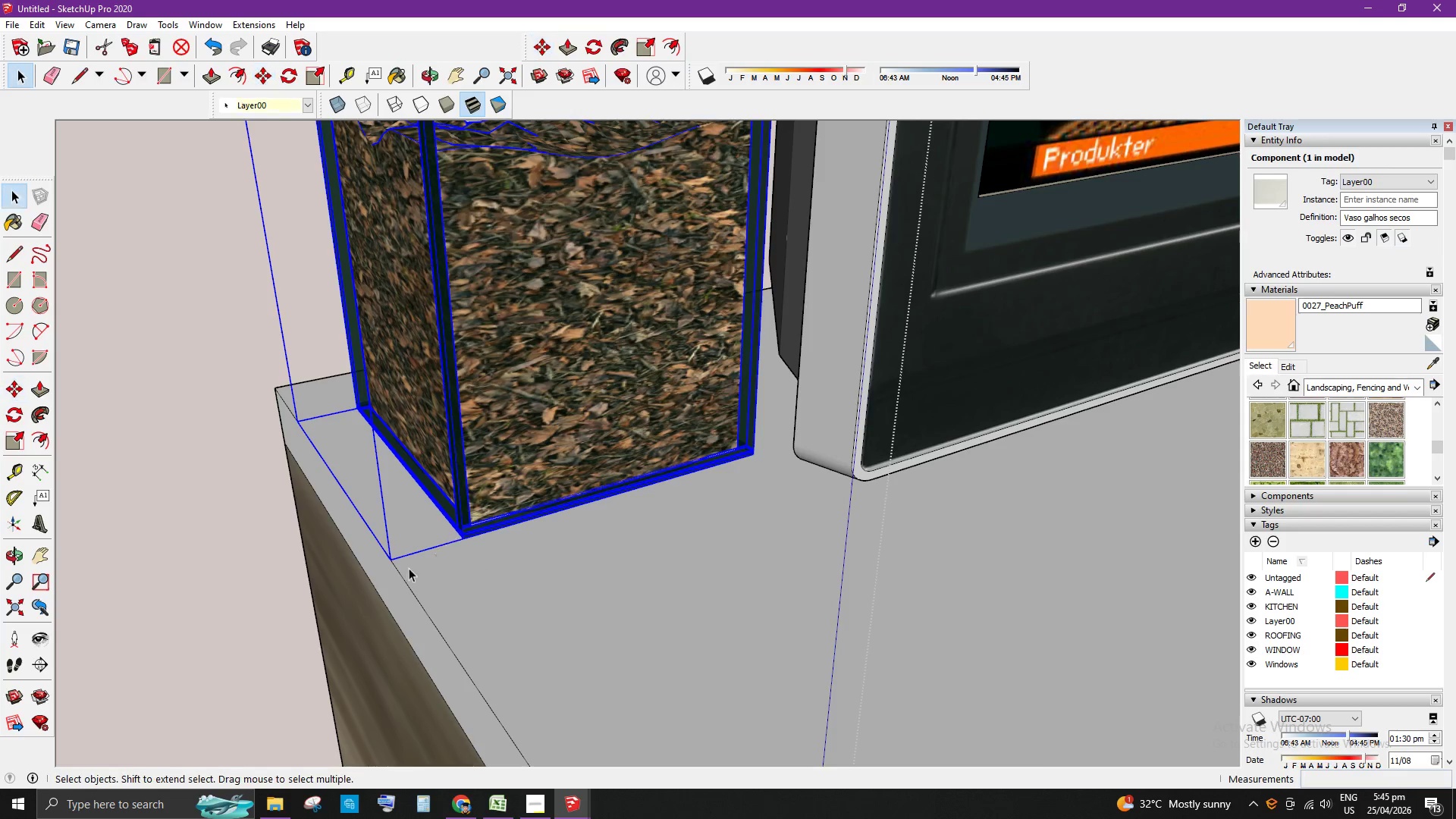 
scroll: coordinate [391, 543], scroll_direction: down, amount: 18.0
 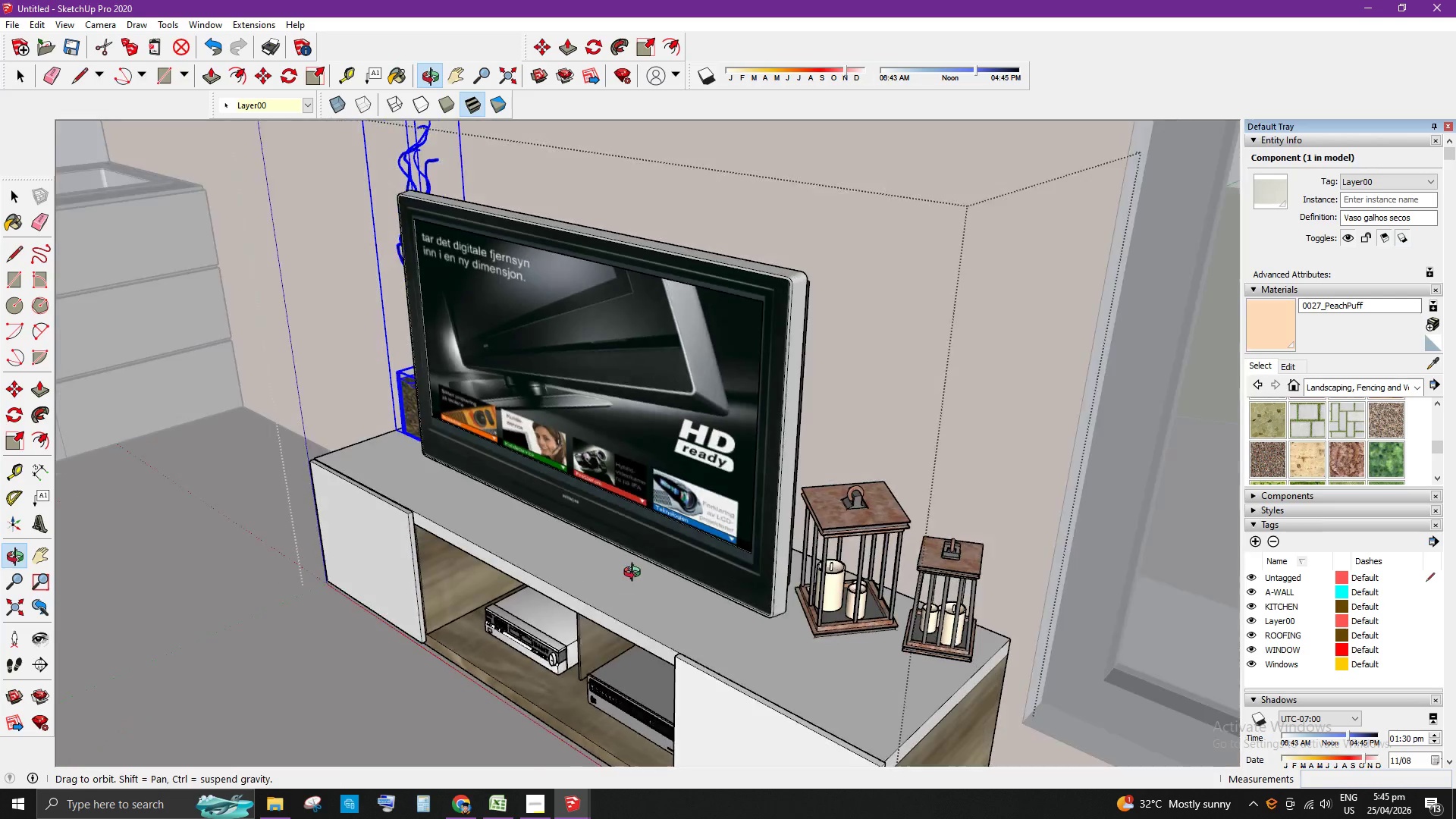 
scroll: coordinate [775, 587], scroll_direction: up, amount: 3.0
 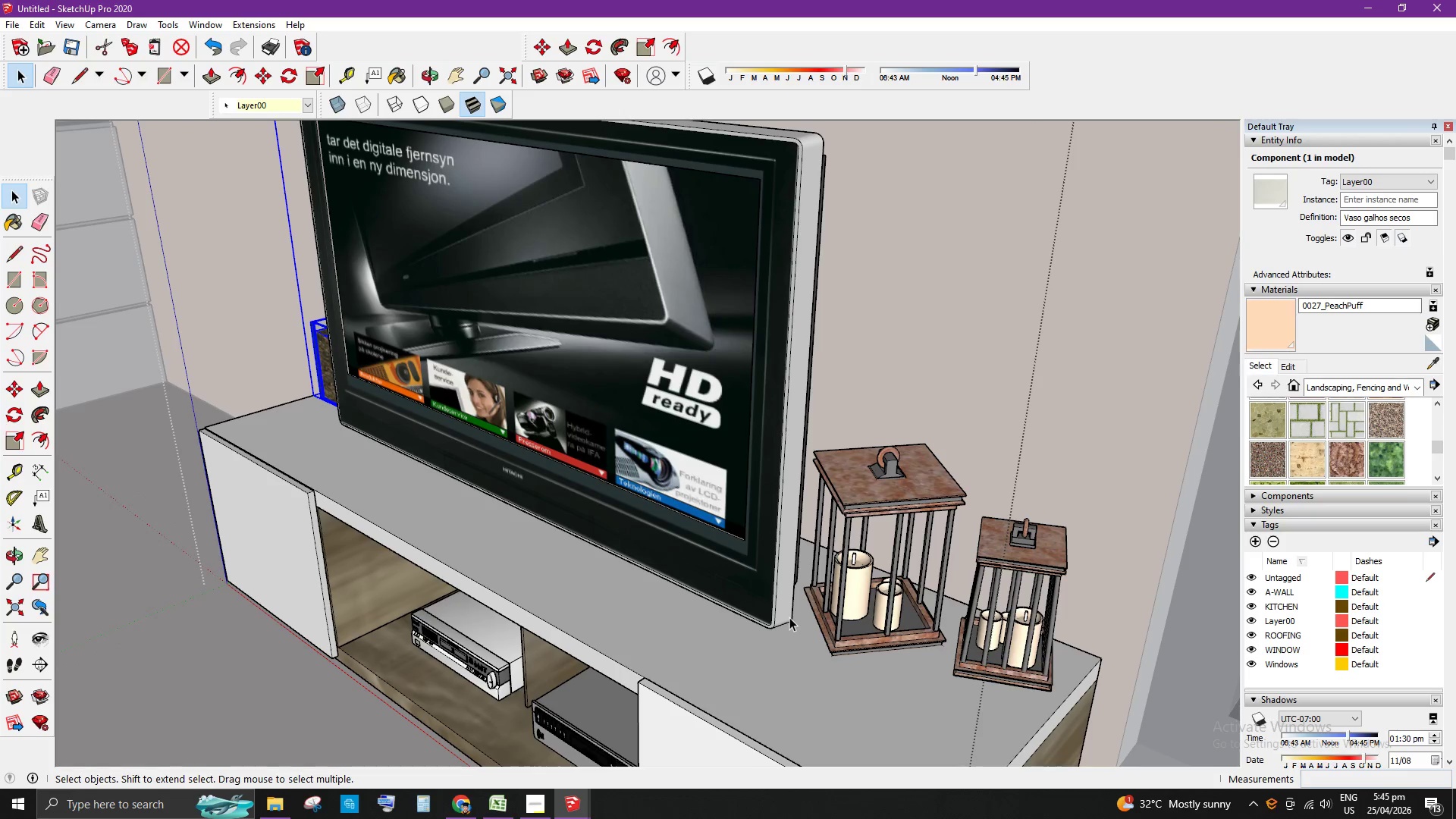 
left_click([780, 618])
 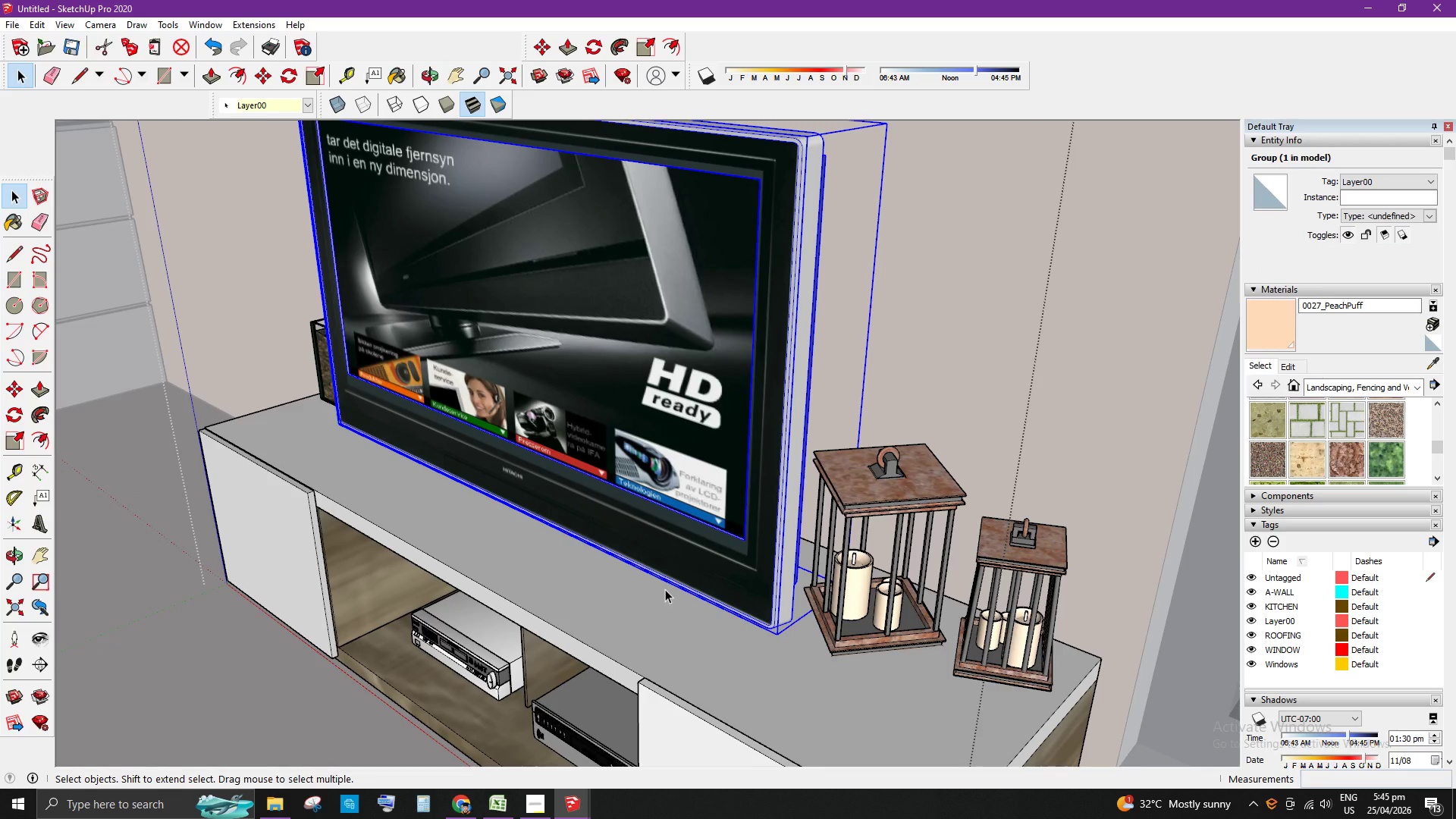 
key(M)
 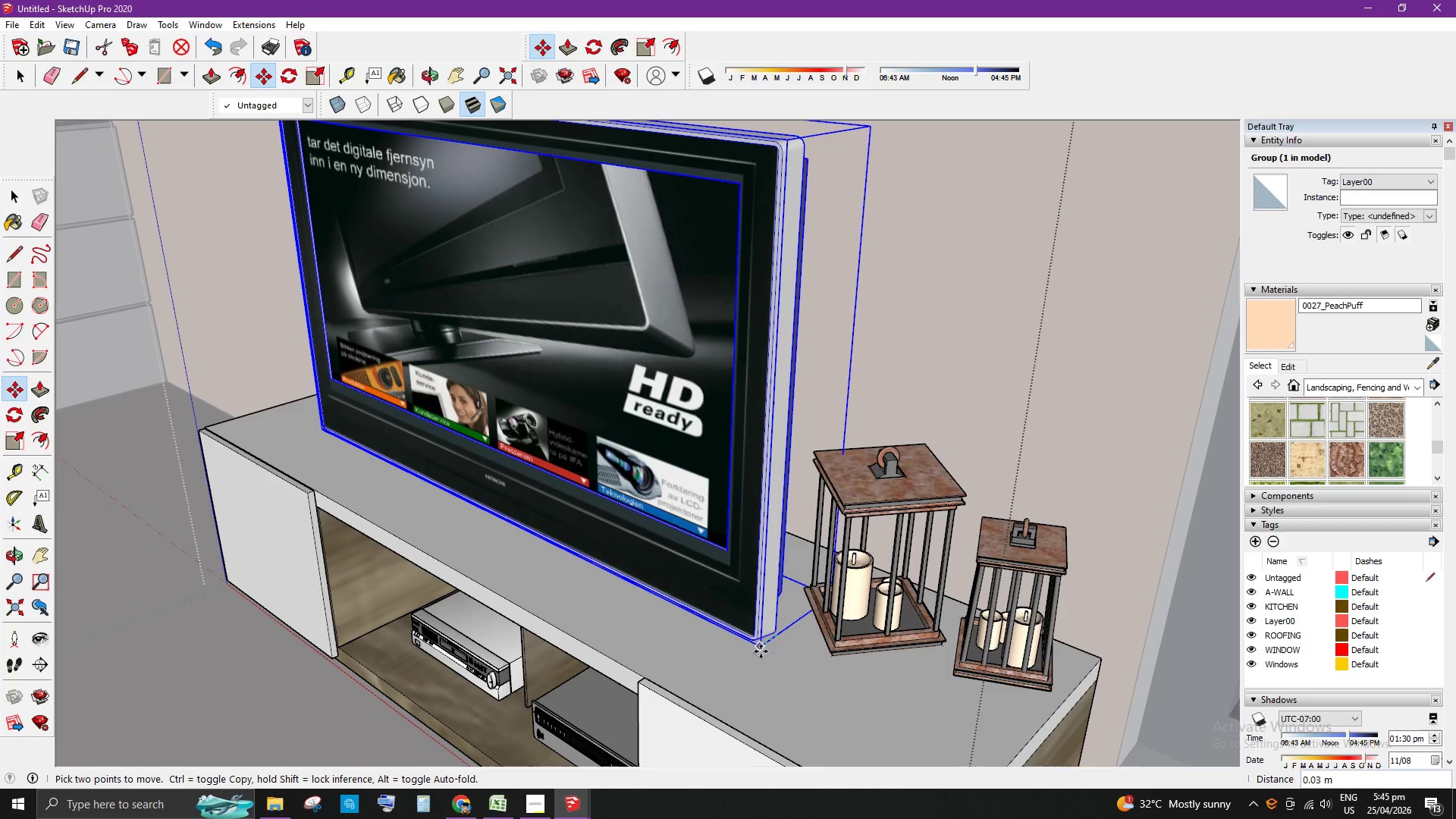 
left_click([748, 664])
 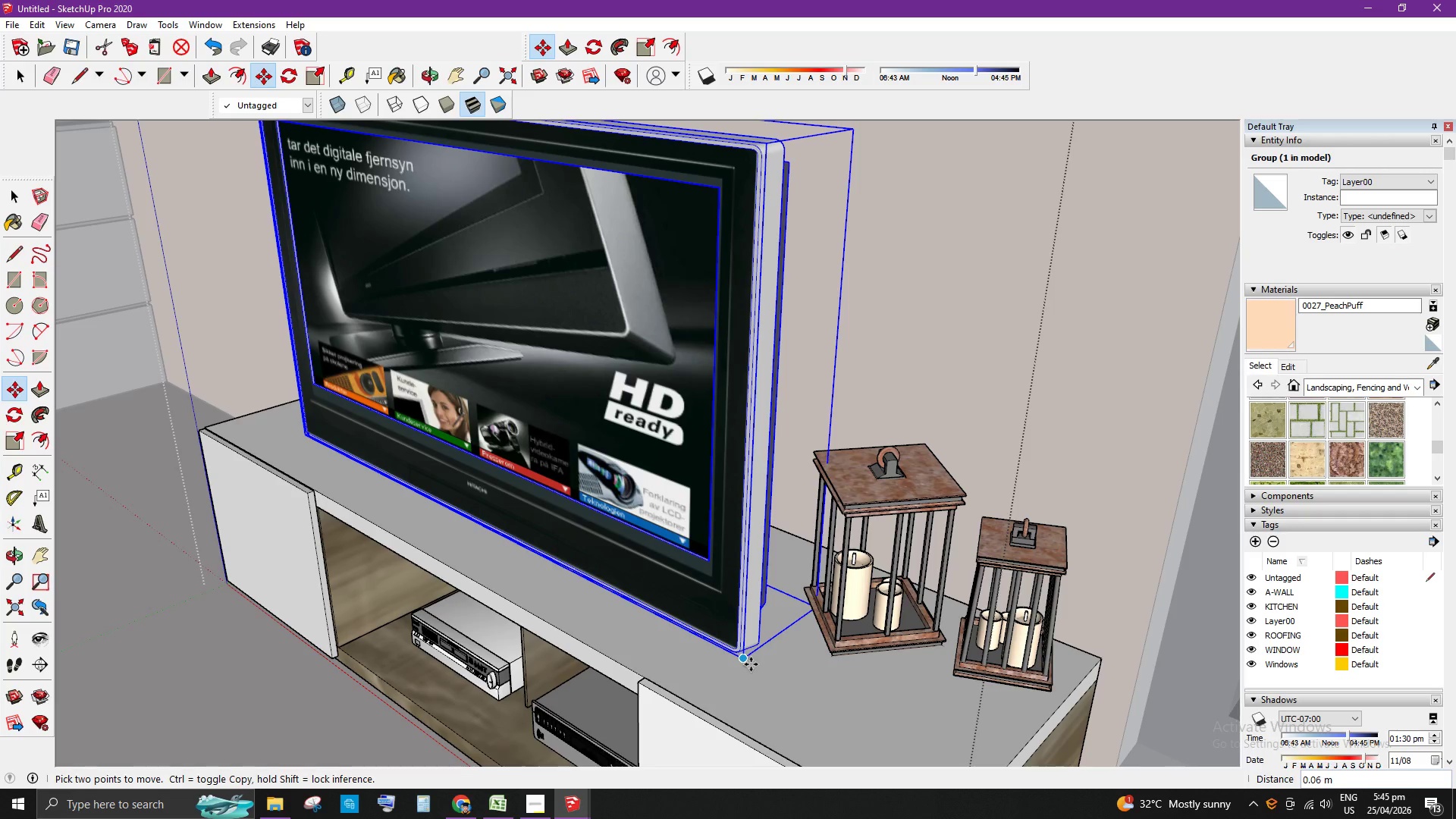 
wait(19.53)
 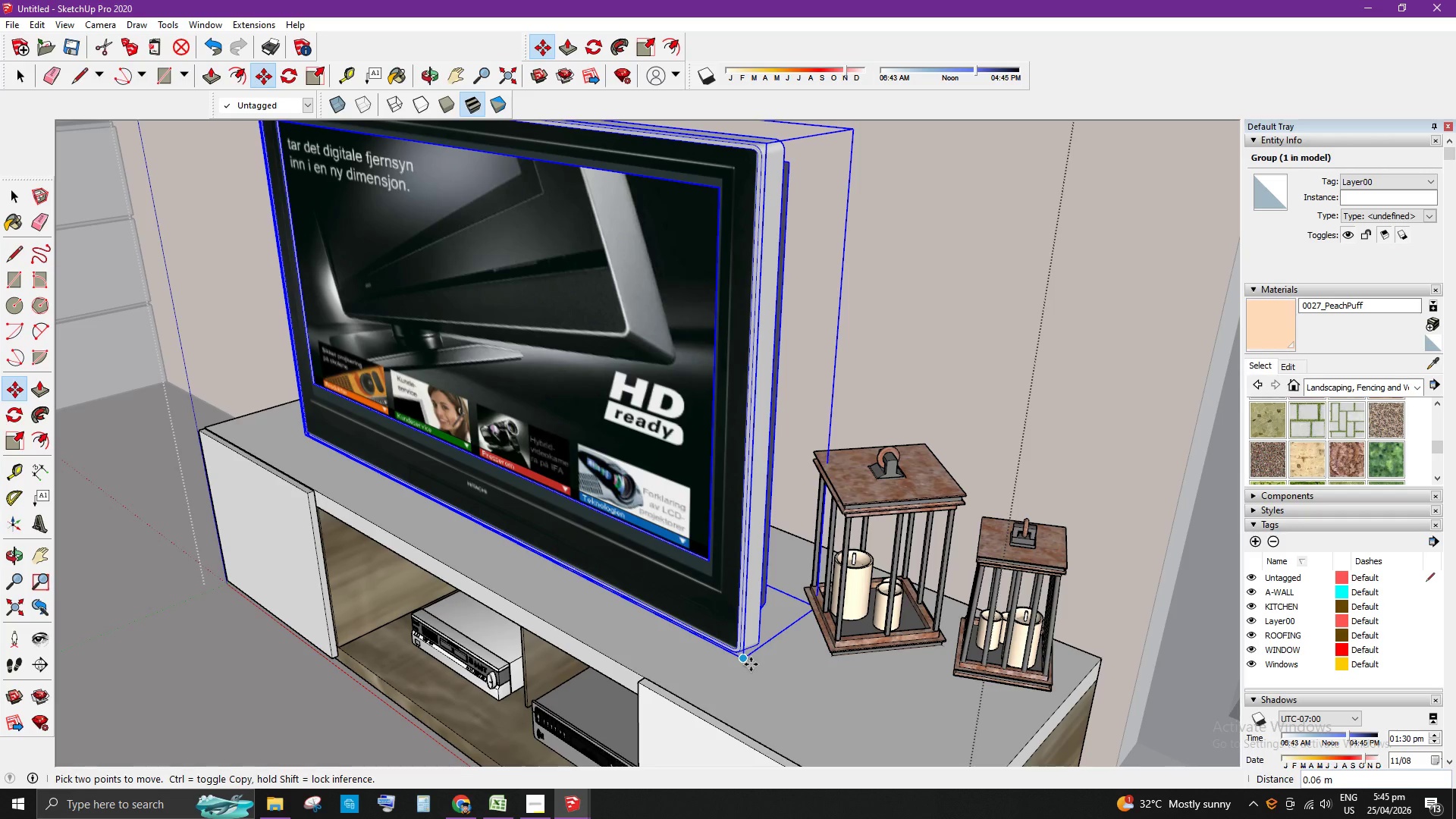 
scroll: coordinate [670, 618], scroll_direction: down, amount: 6.0
 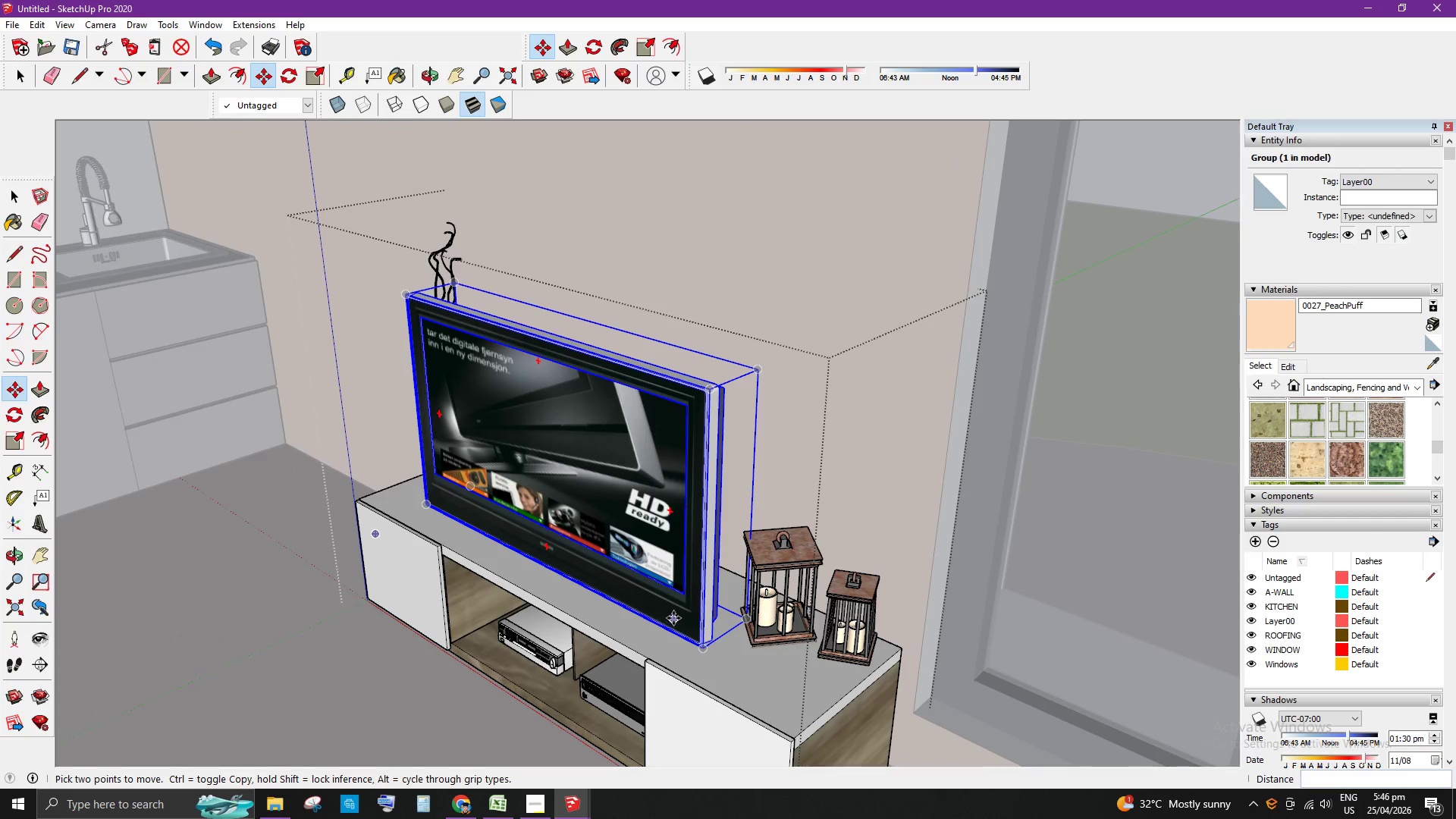 
key(Escape)
 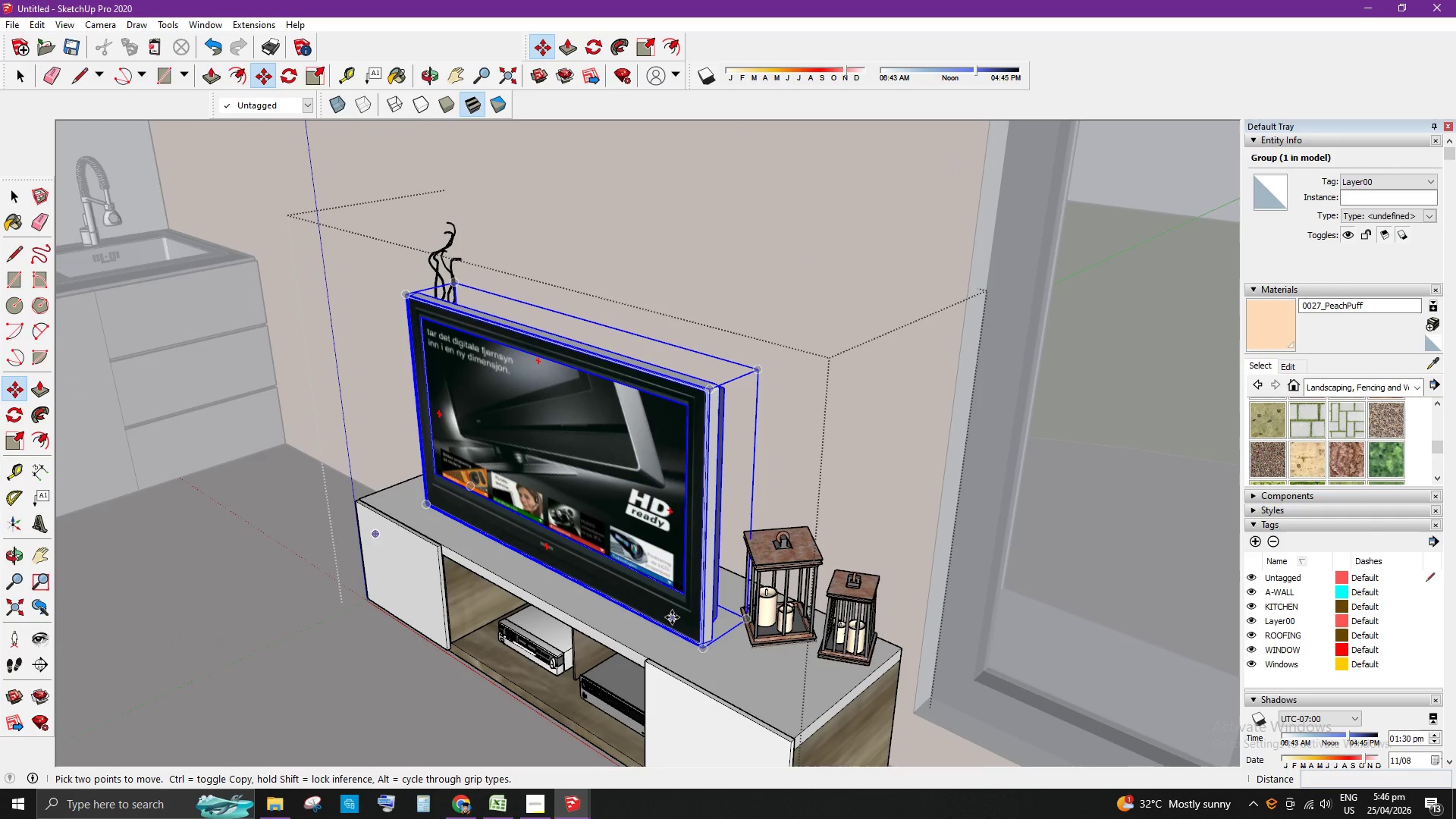 
key(Space)
 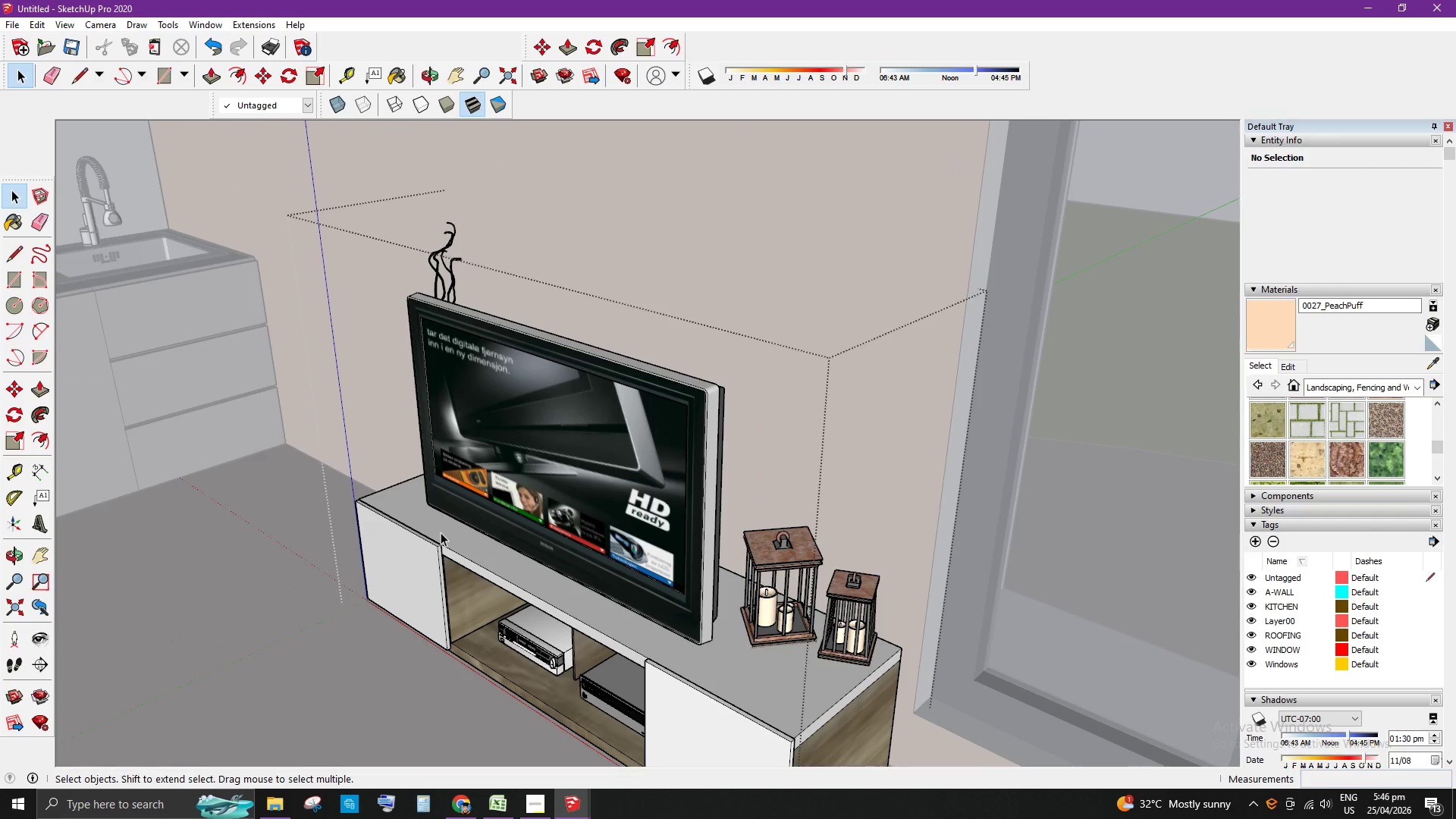 
scroll: coordinate [453, 553], scroll_direction: down, amount: 5.0
 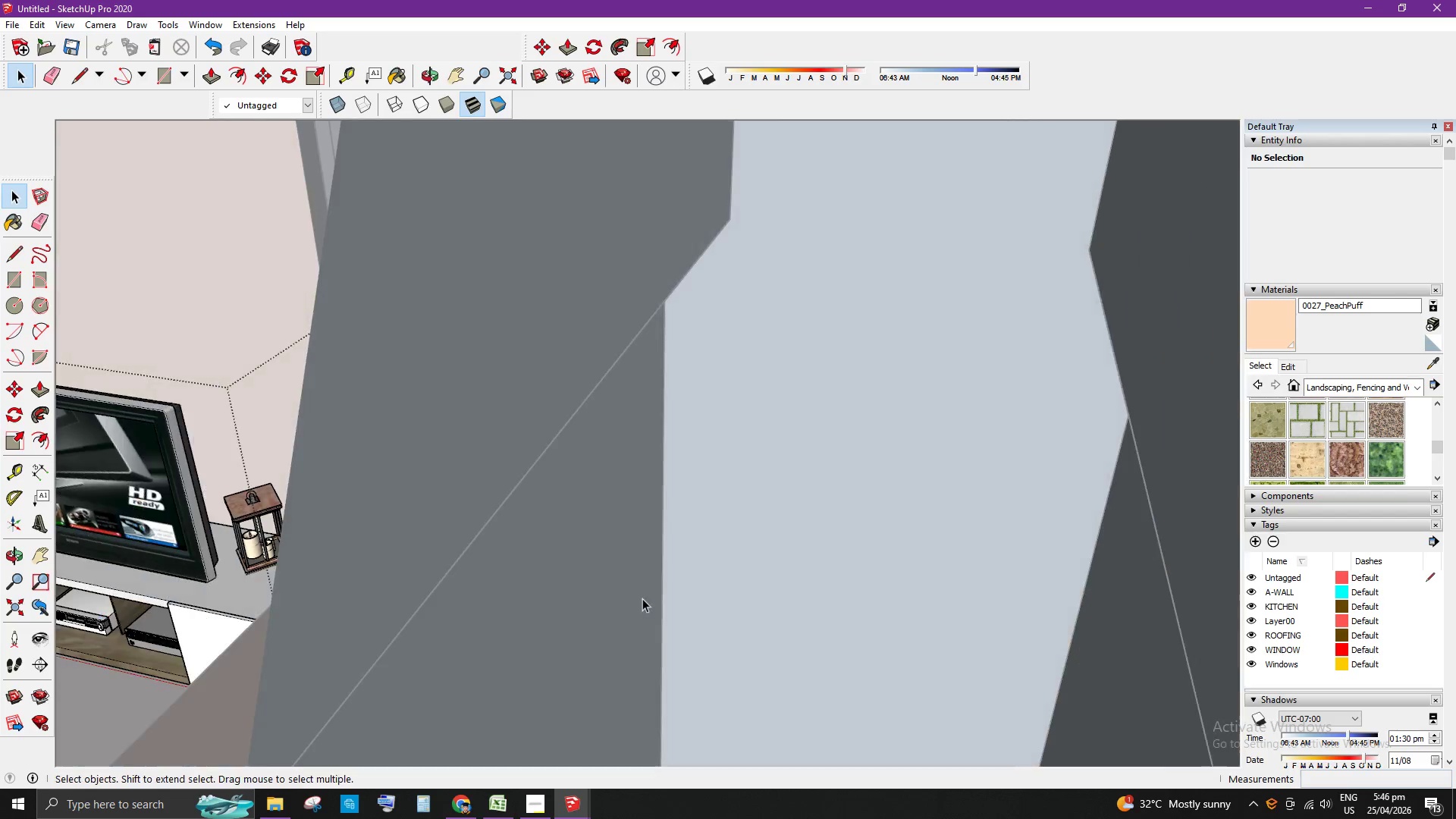 
key(Space)
 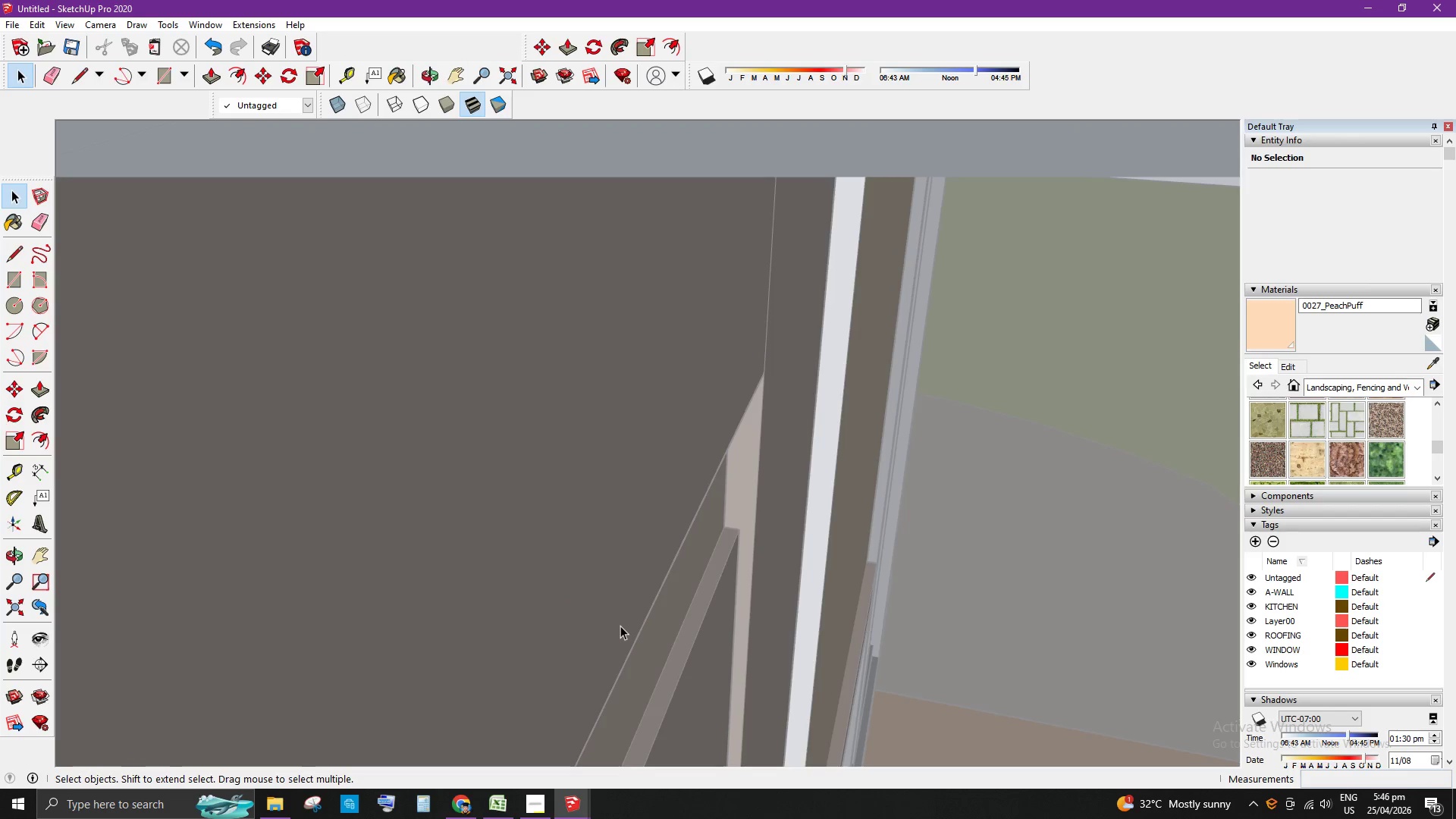 
key(Space)
 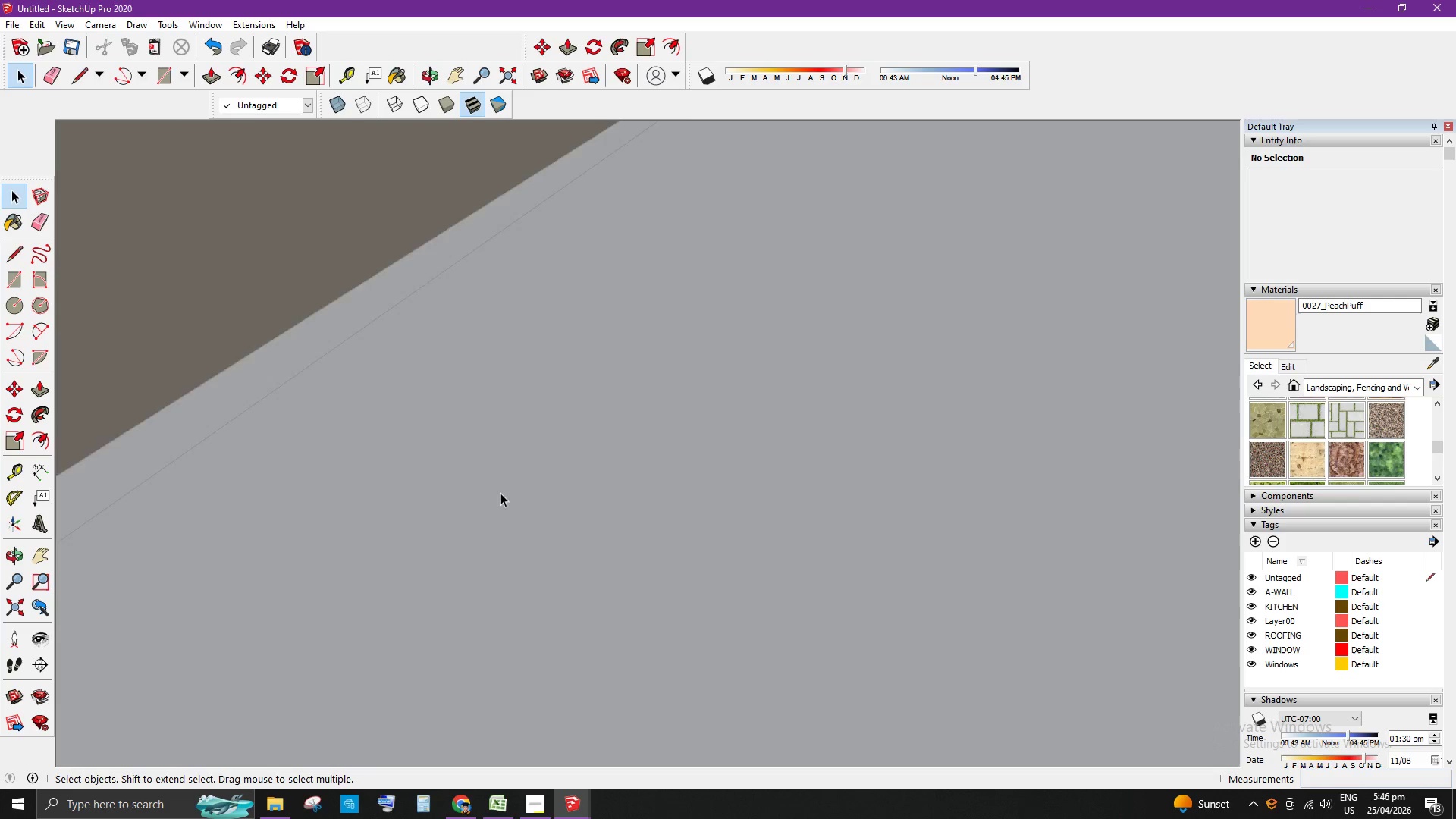 
key(Space)
 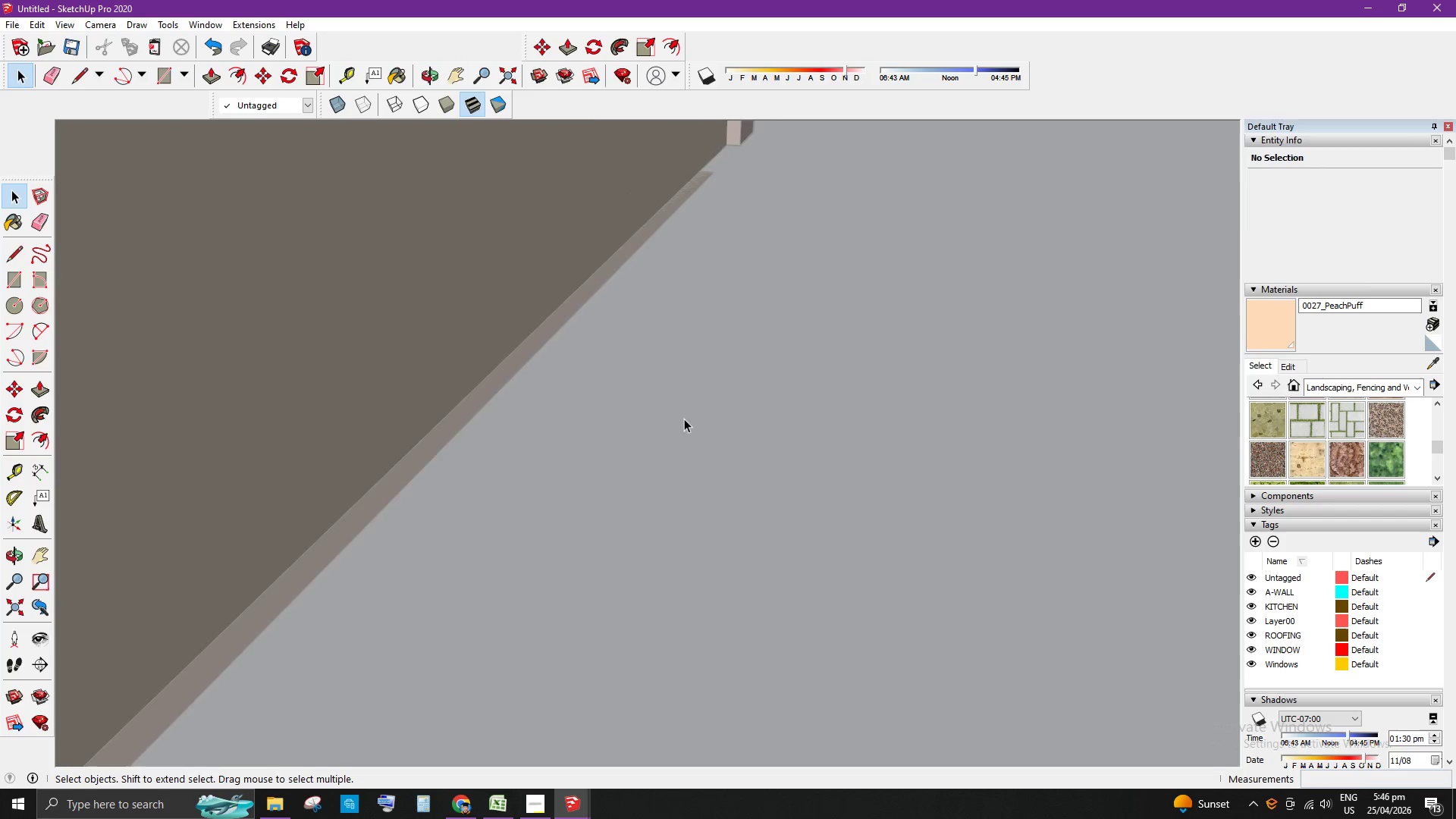 
key(Escape)
 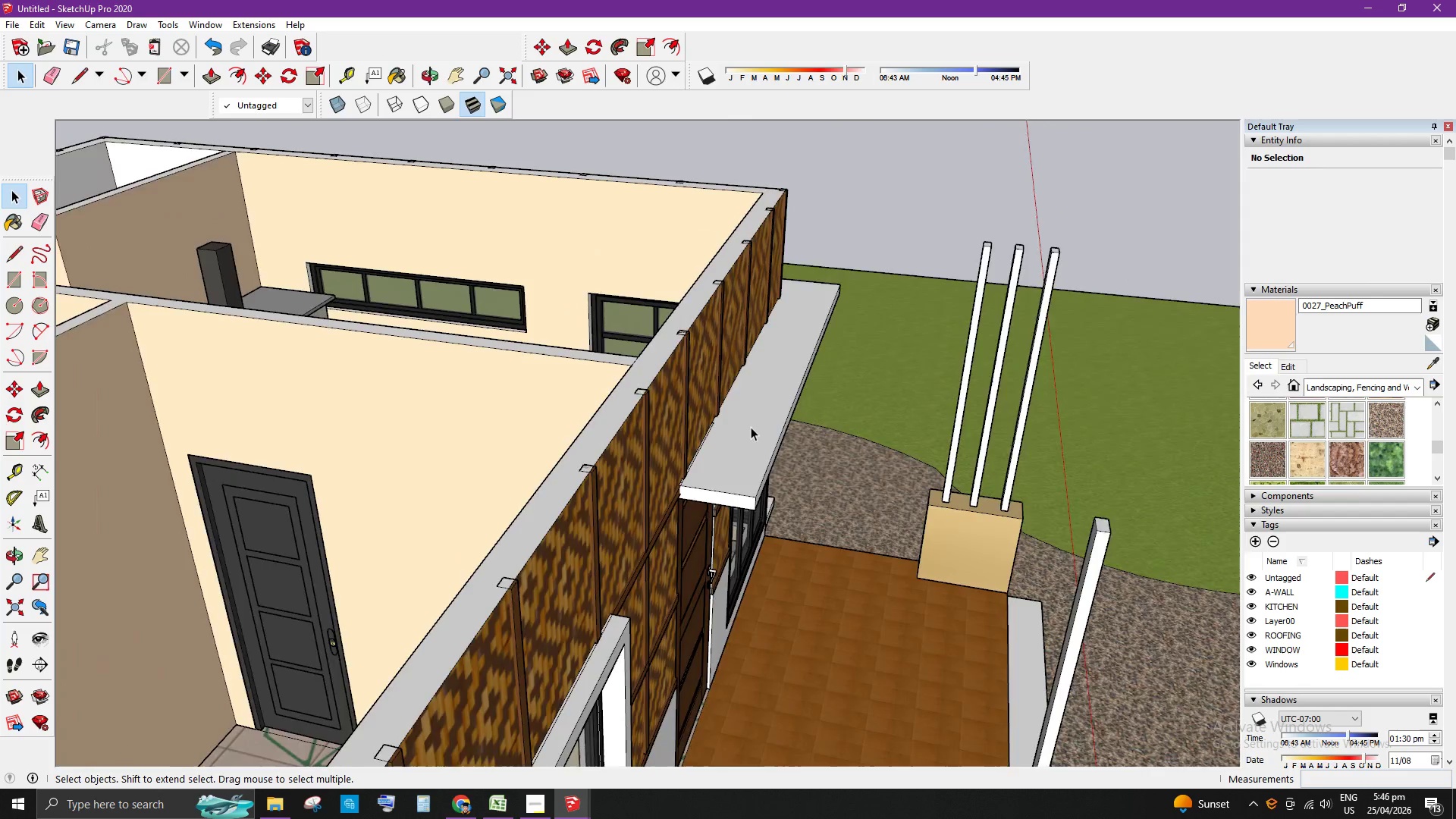 
scroll: coordinate [548, 467], scroll_direction: down, amount: 150.0
 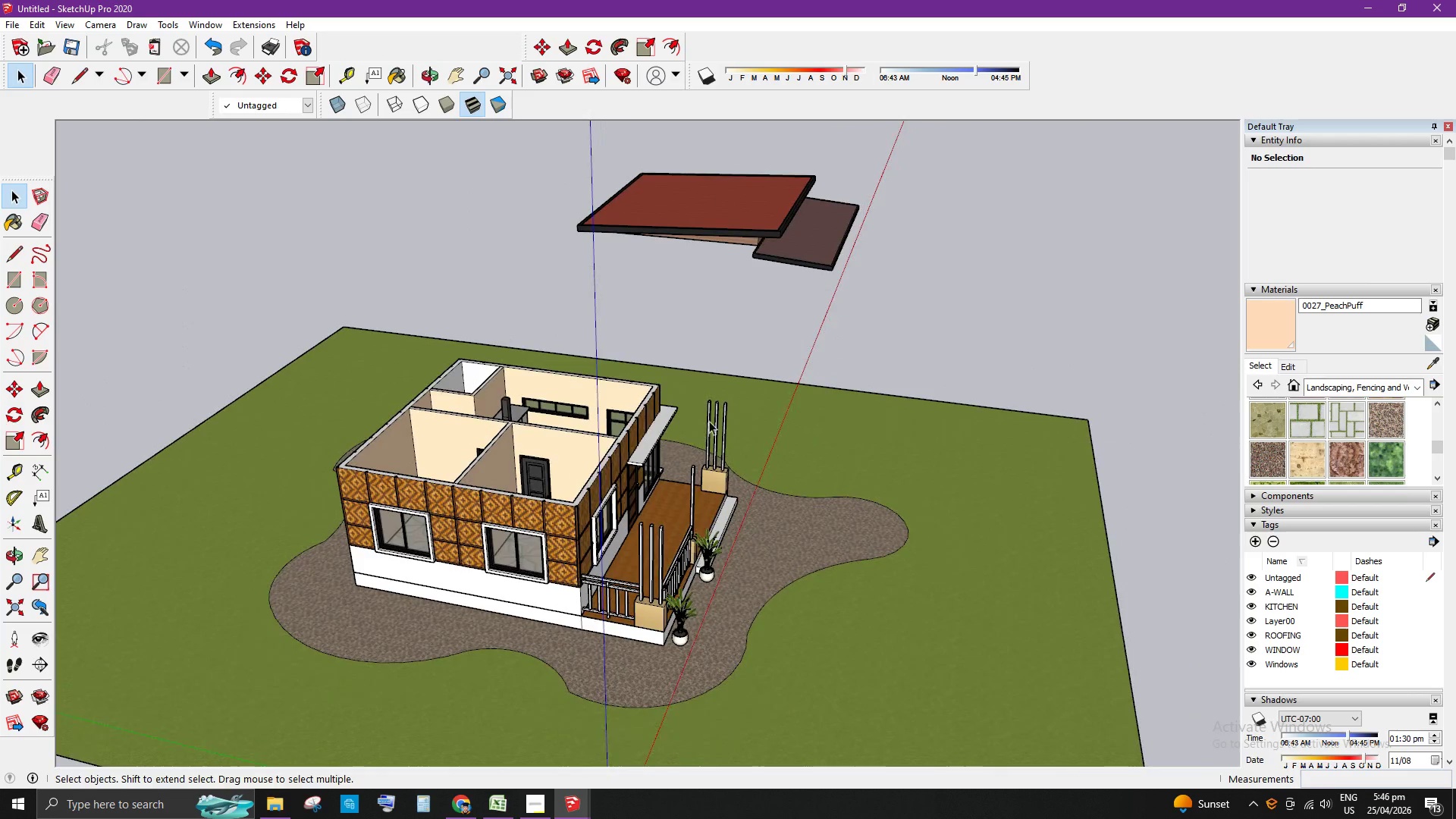 
left_click([962, 386])
 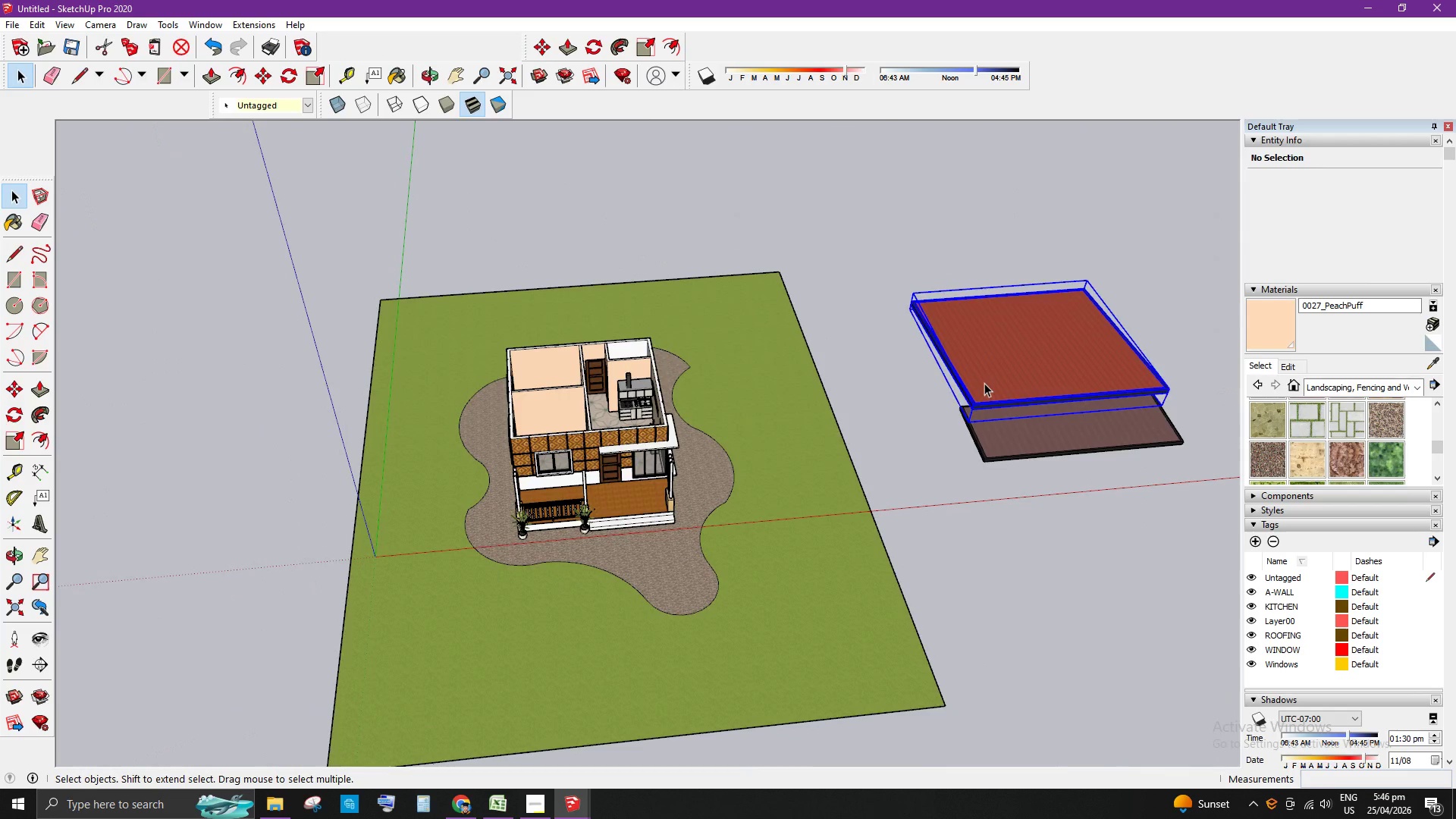 
scroll: coordinate [962, 387], scroll_direction: down, amount: 6.0
 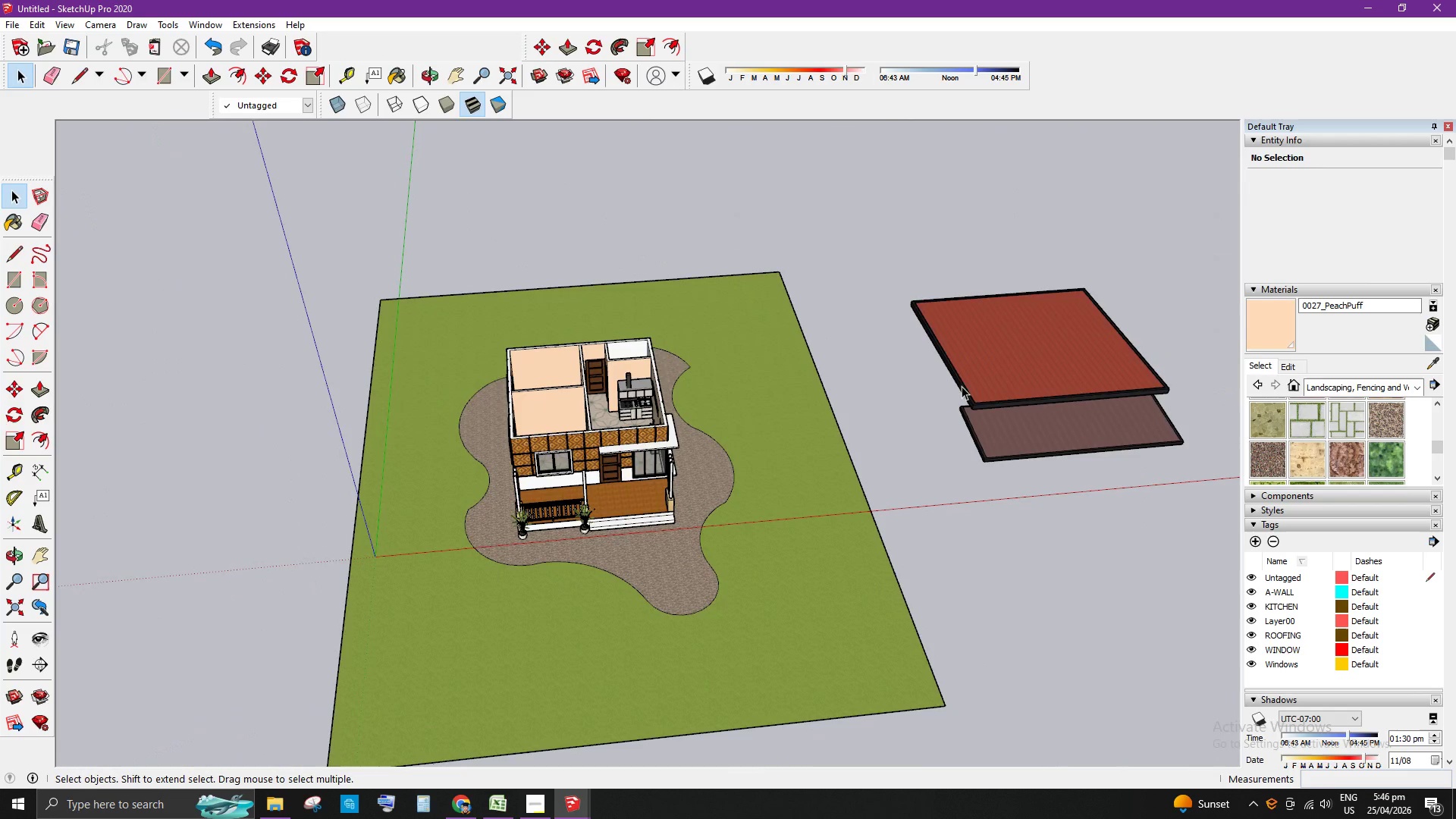 
hold_key(key=ShiftLeft, duration=0.53)
left_click([989, 441])
 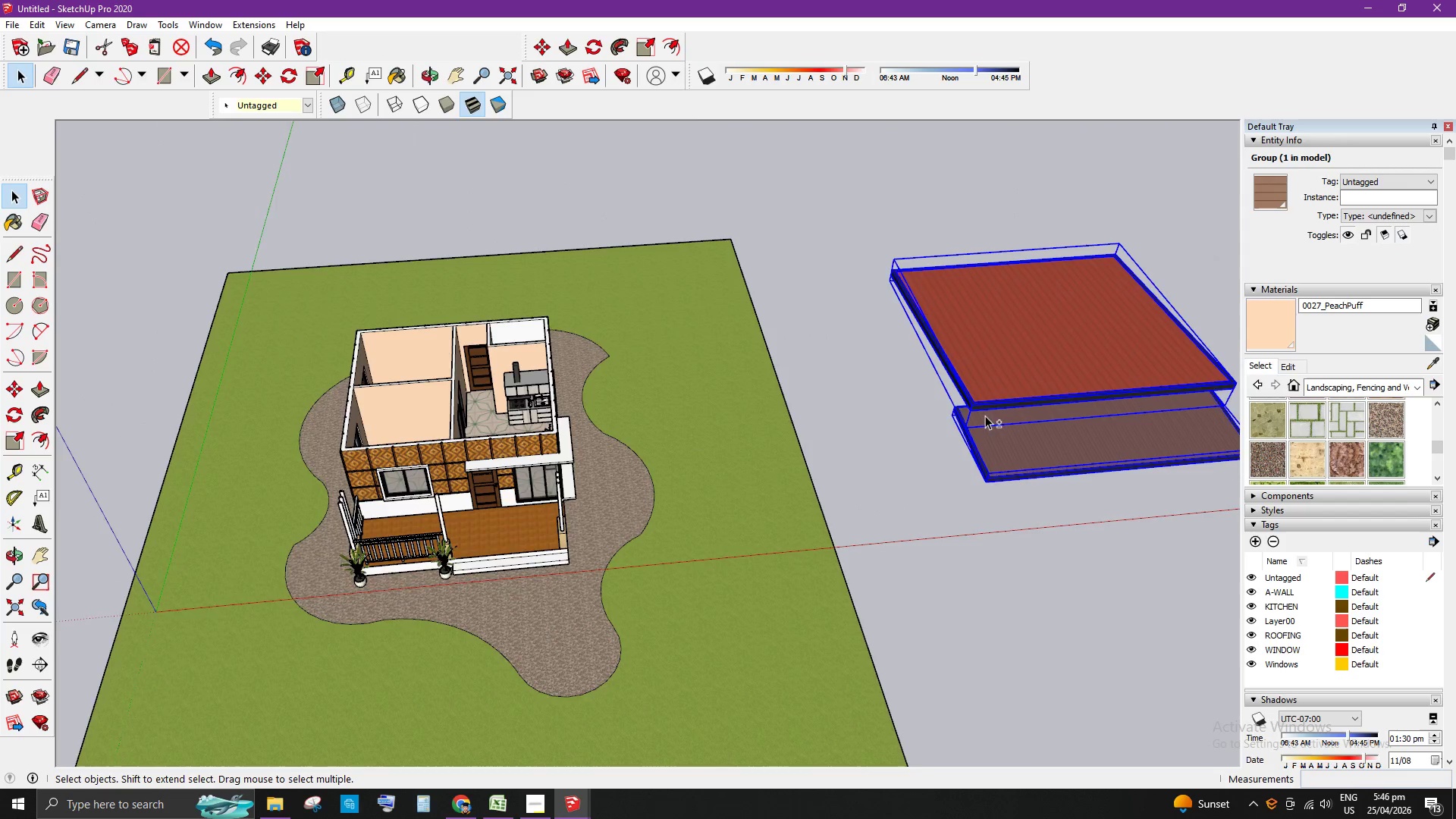 
scroll: coordinate [993, 316], scroll_direction: up, amount: 11.0
 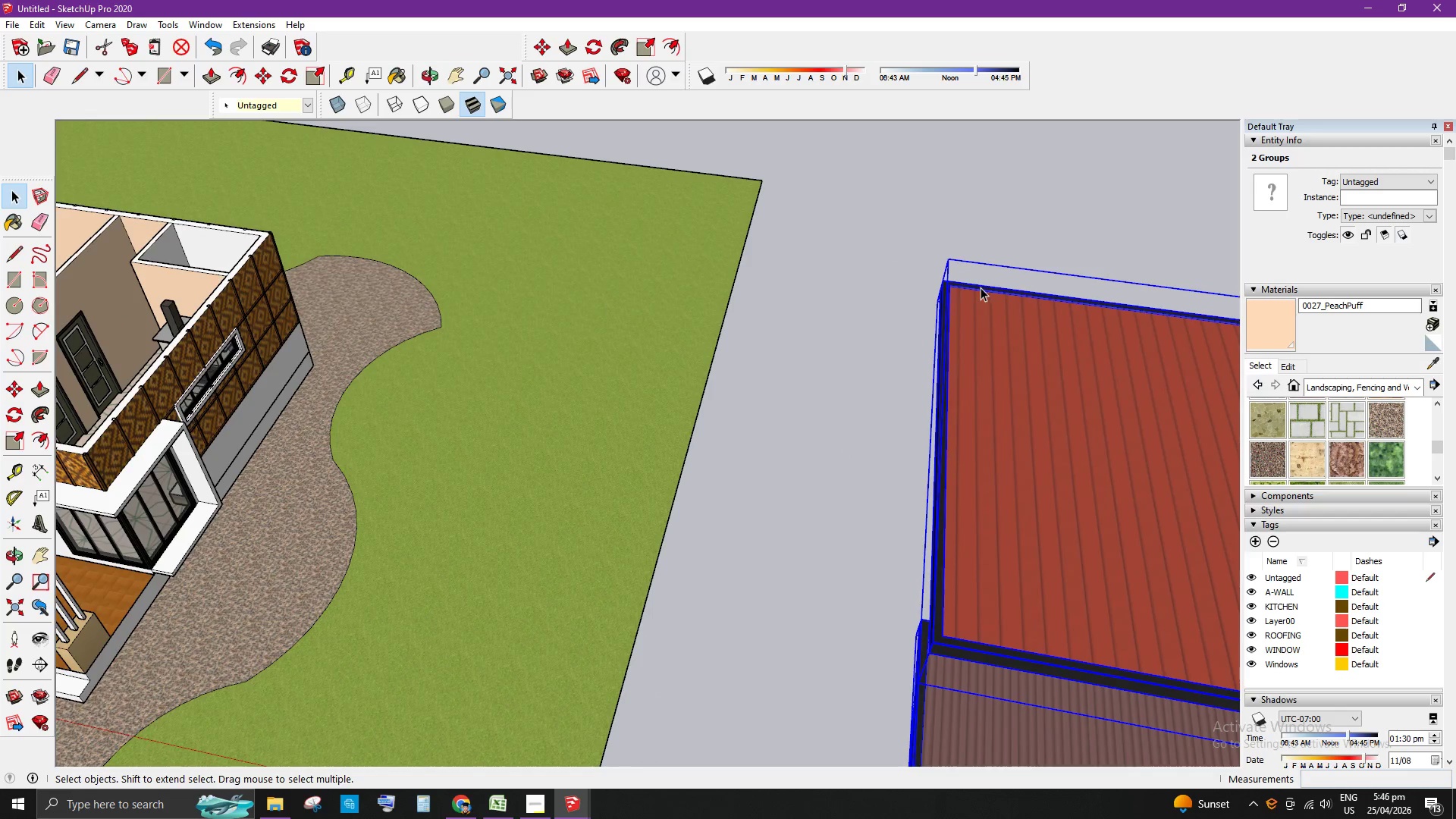 
key(M)
 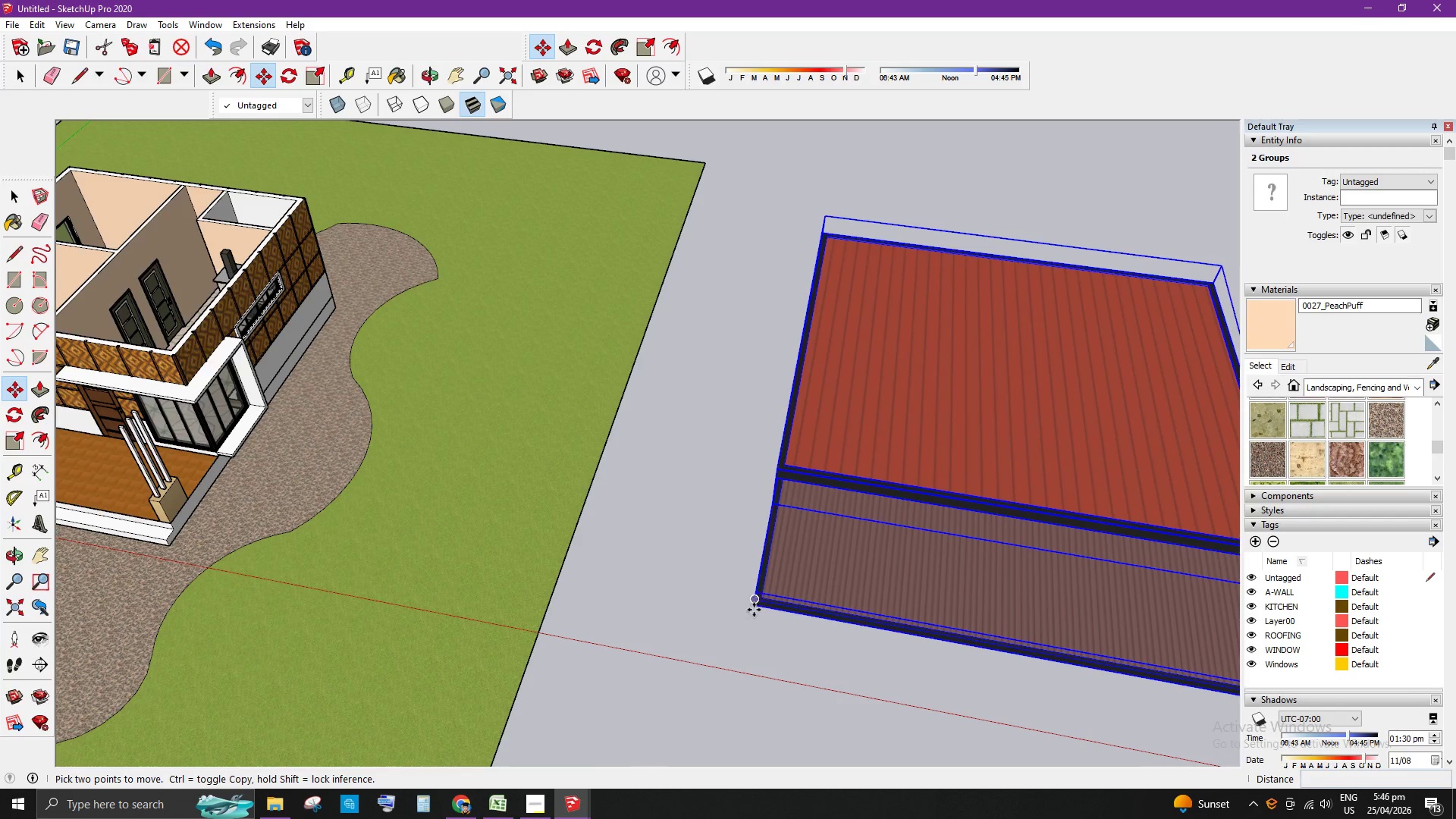 
scroll: coordinate [757, 565], scroll_direction: down, amount: 1.0
 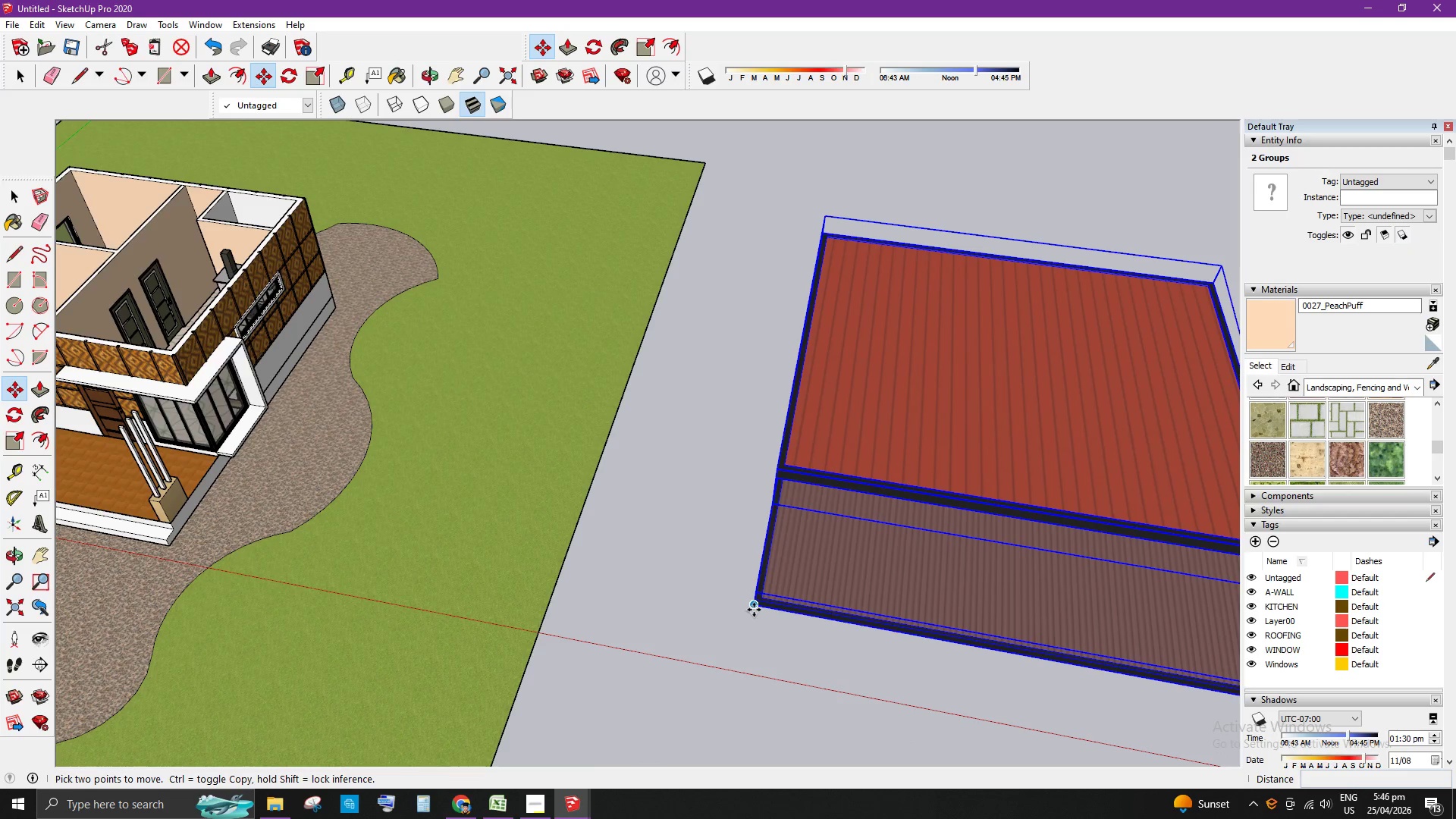 
scroll: coordinate [754, 611], scroll_direction: up, amount: 5.0
 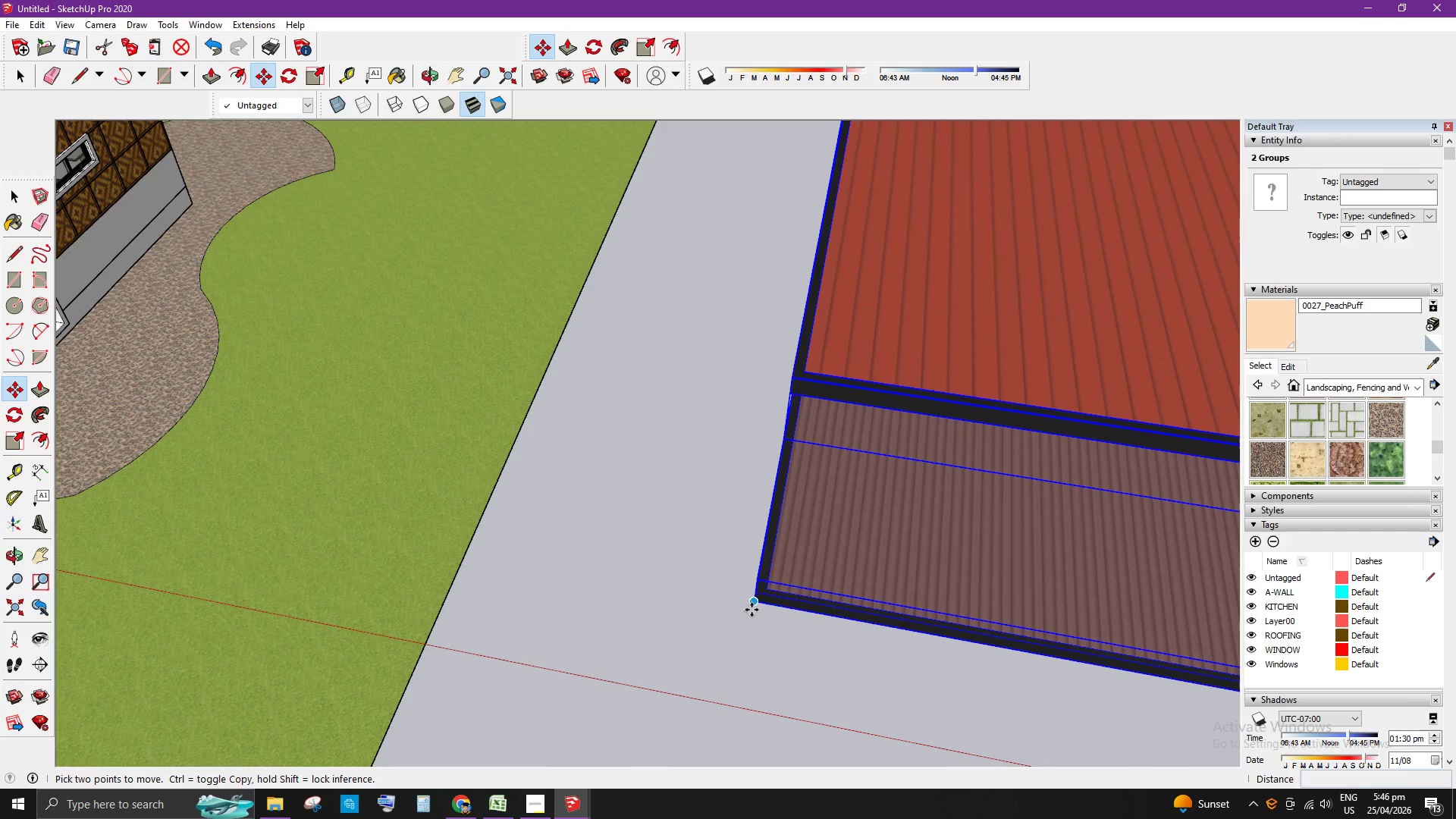 
left_click([752, 610])
 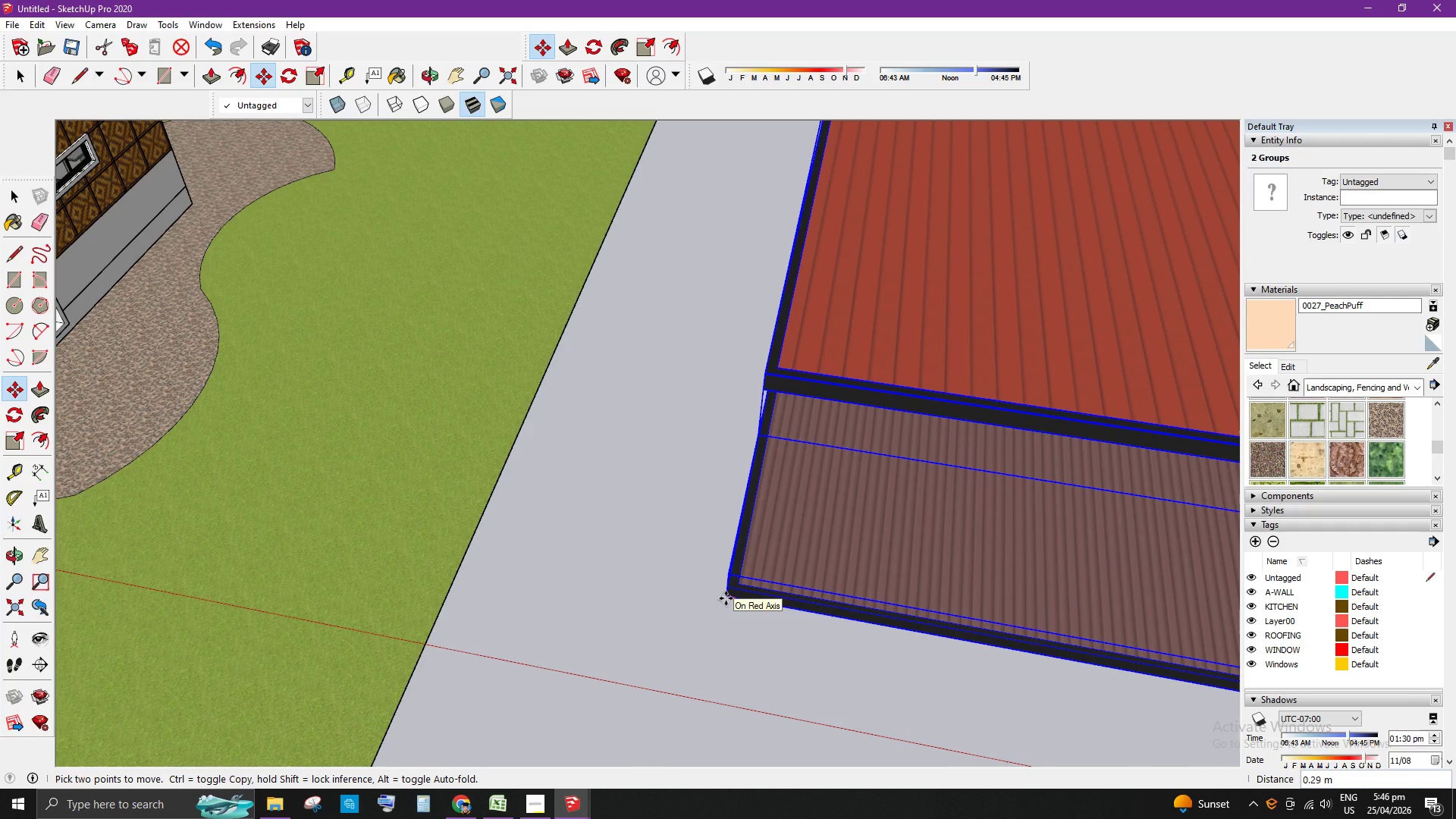 
hold_key(key=Numpad2, duration=0.31)
 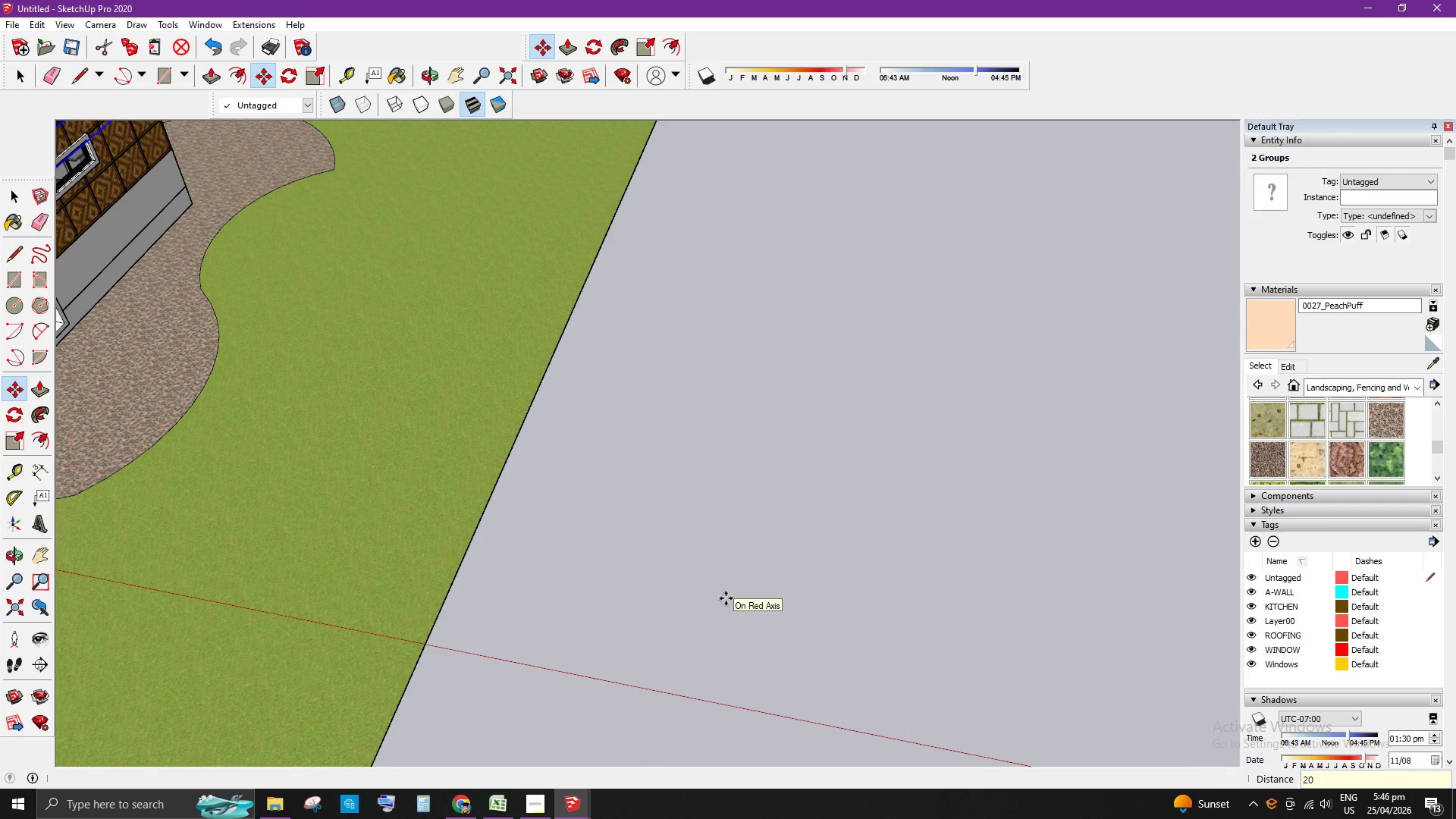 
key(Numpad0)
 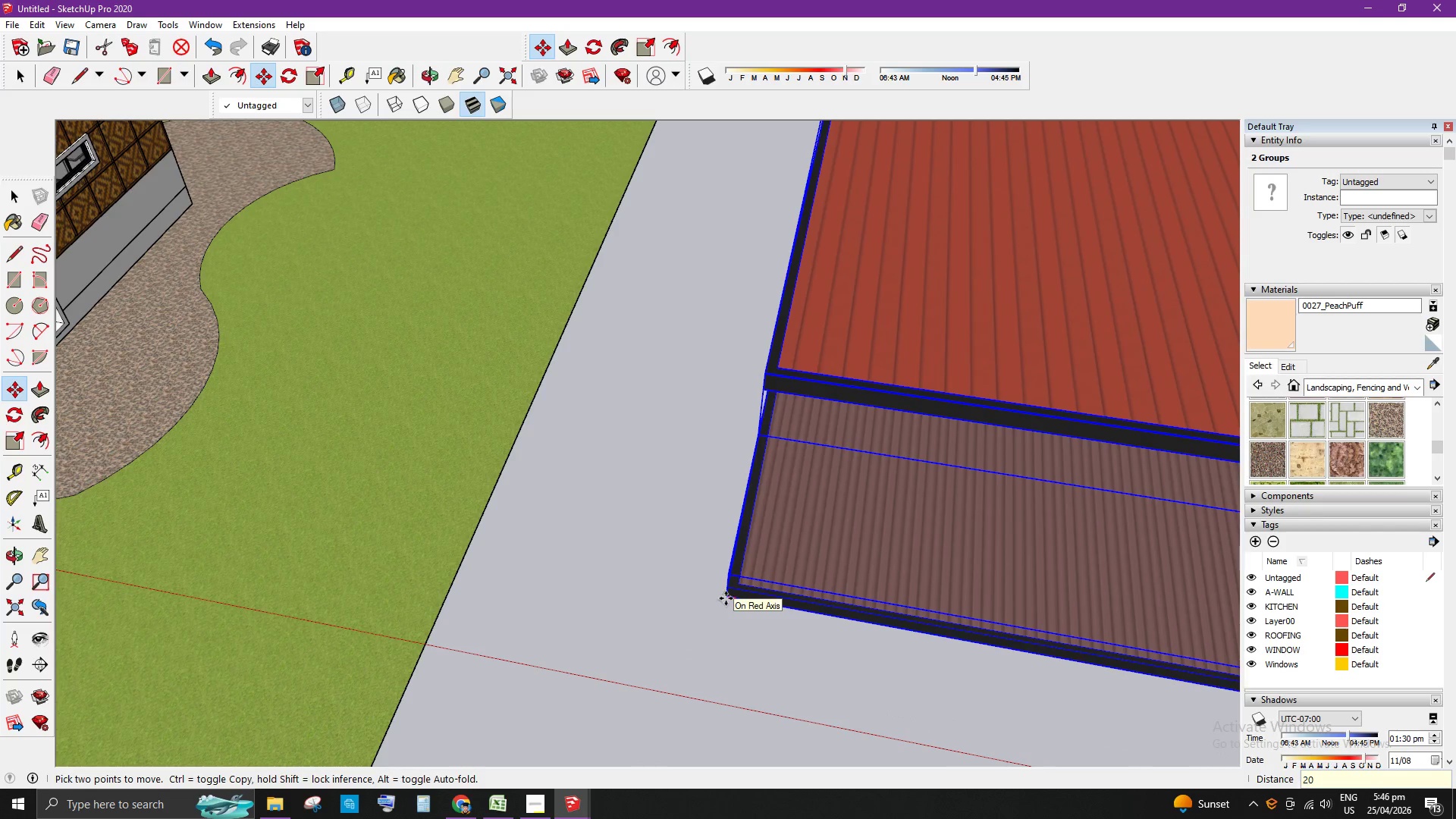 
key(Enter)
 